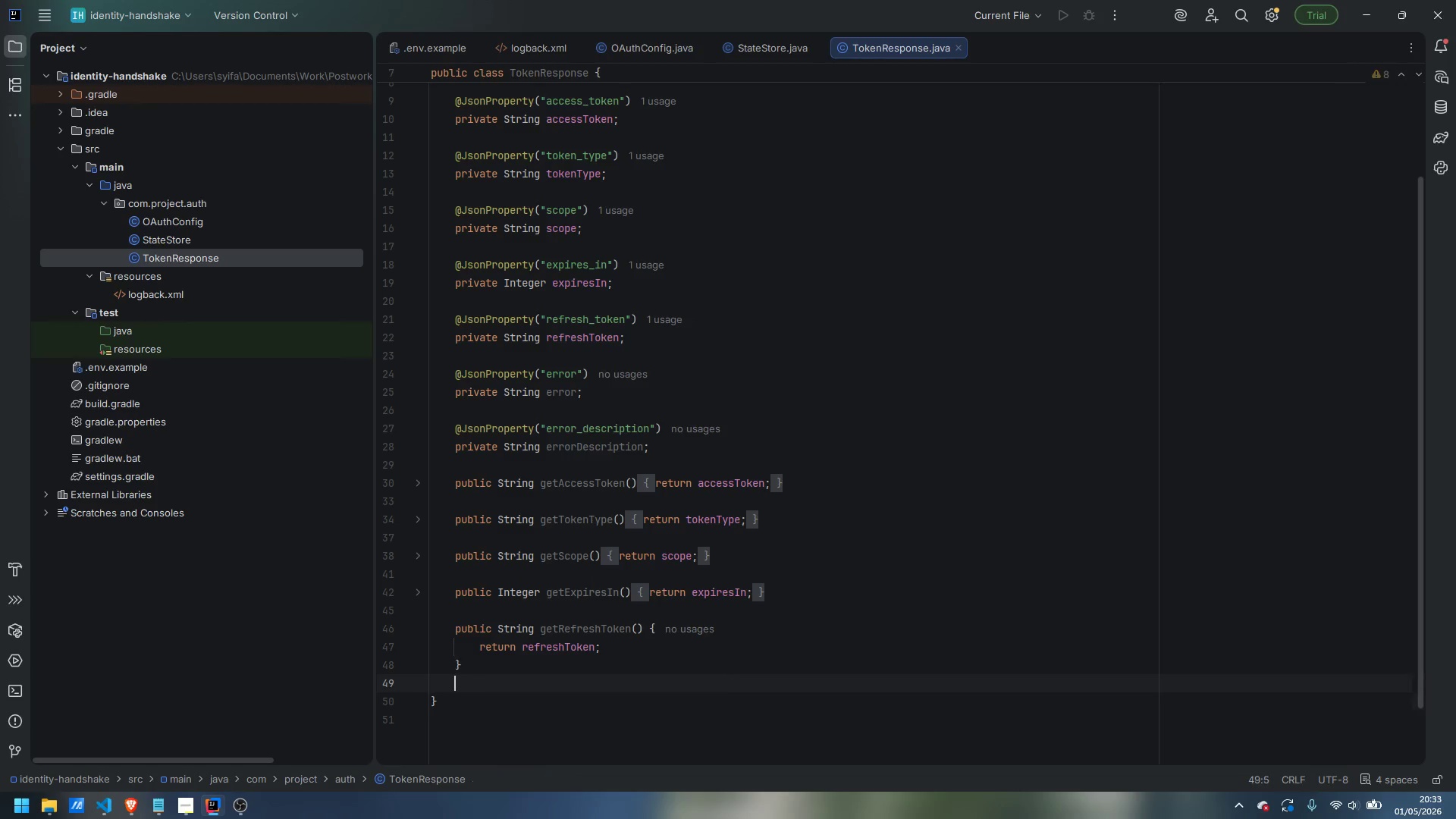 
key(Enter)
 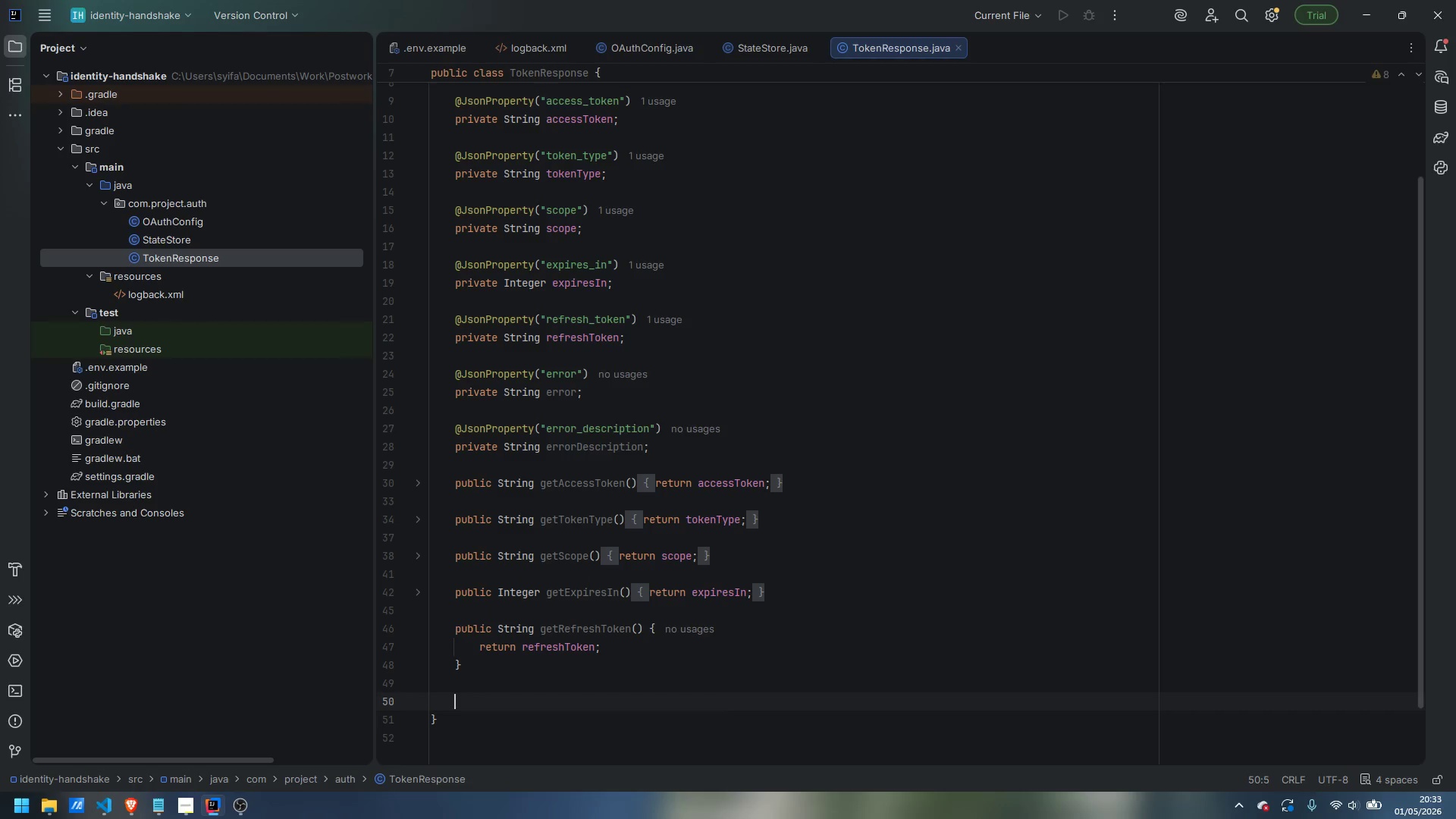 
type(puli)
key(Backspace)
key(Backspace)
type(blic String getError() {)
 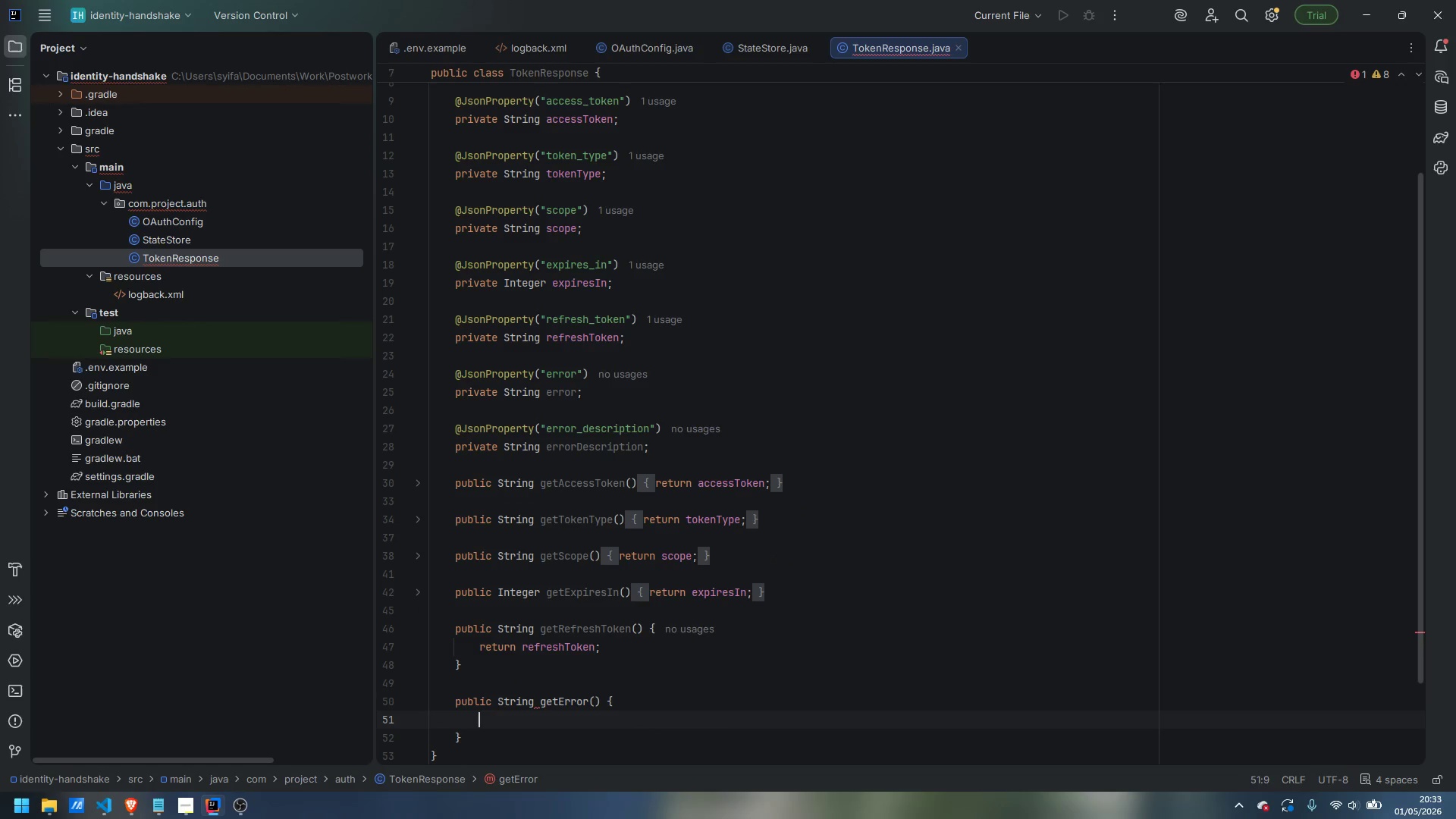 
 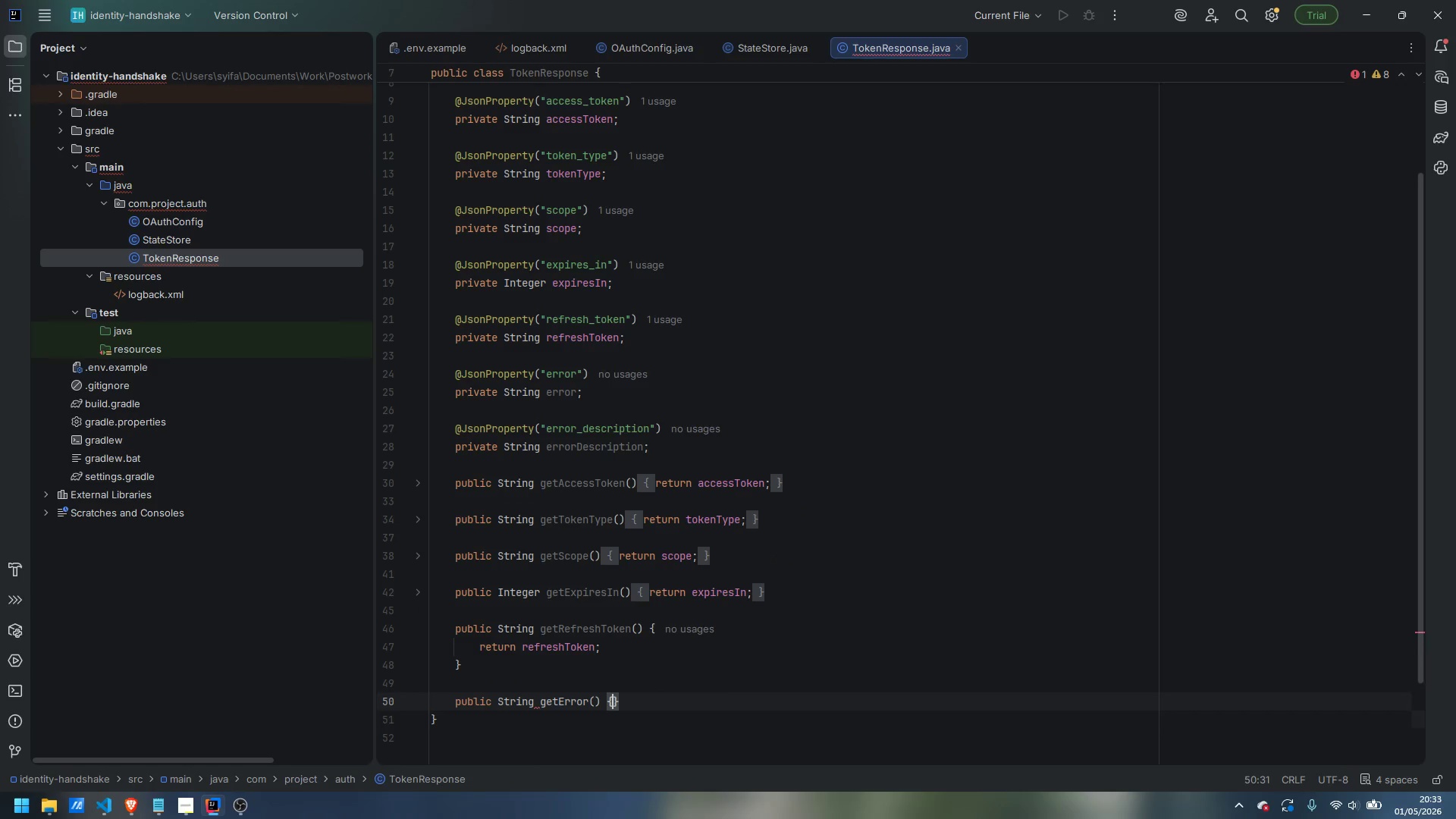 
key(Enter)
 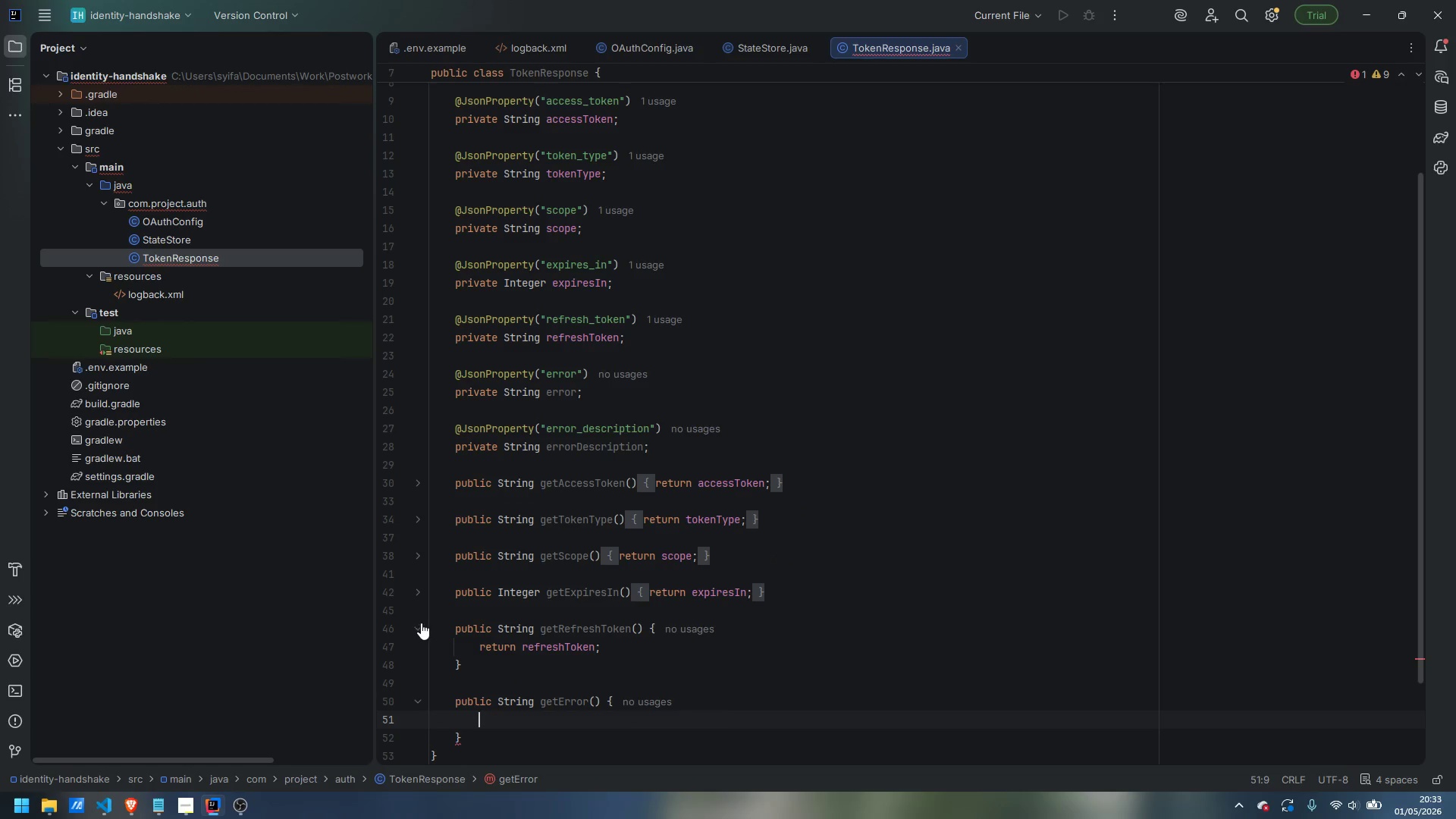 
left_click([421, 629])
 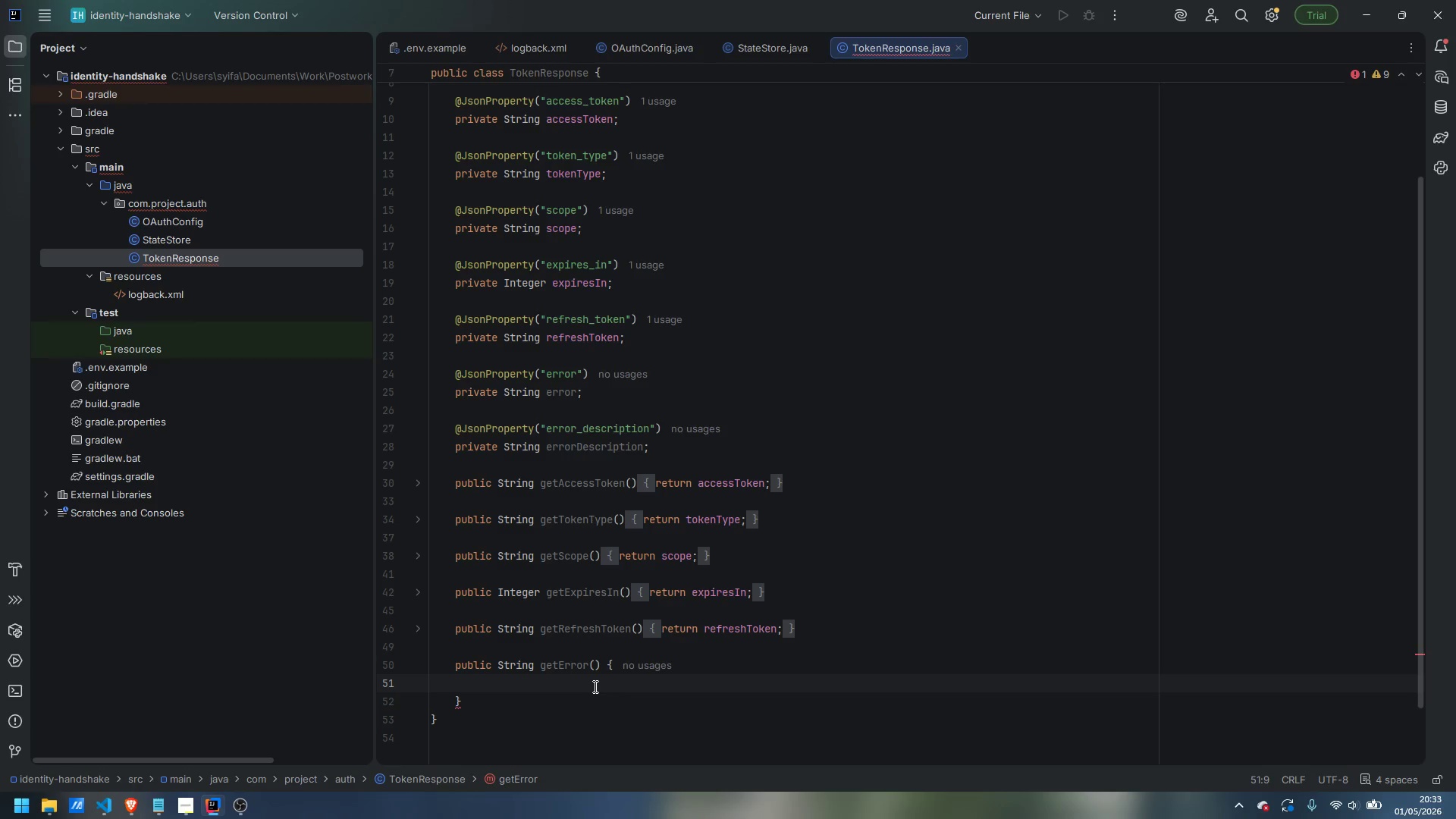 
type(return error;)
 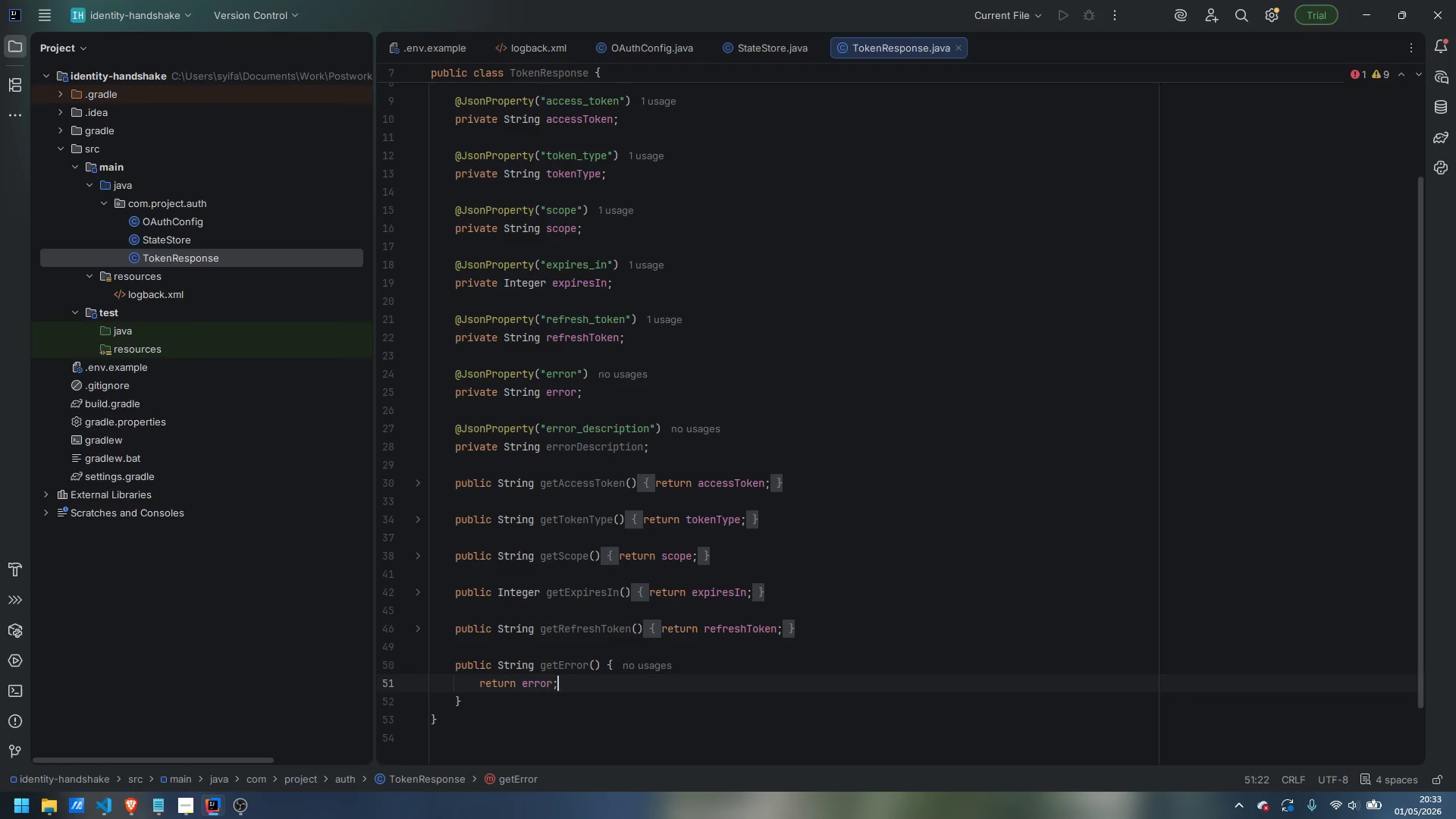 
key(ArrowDown)
 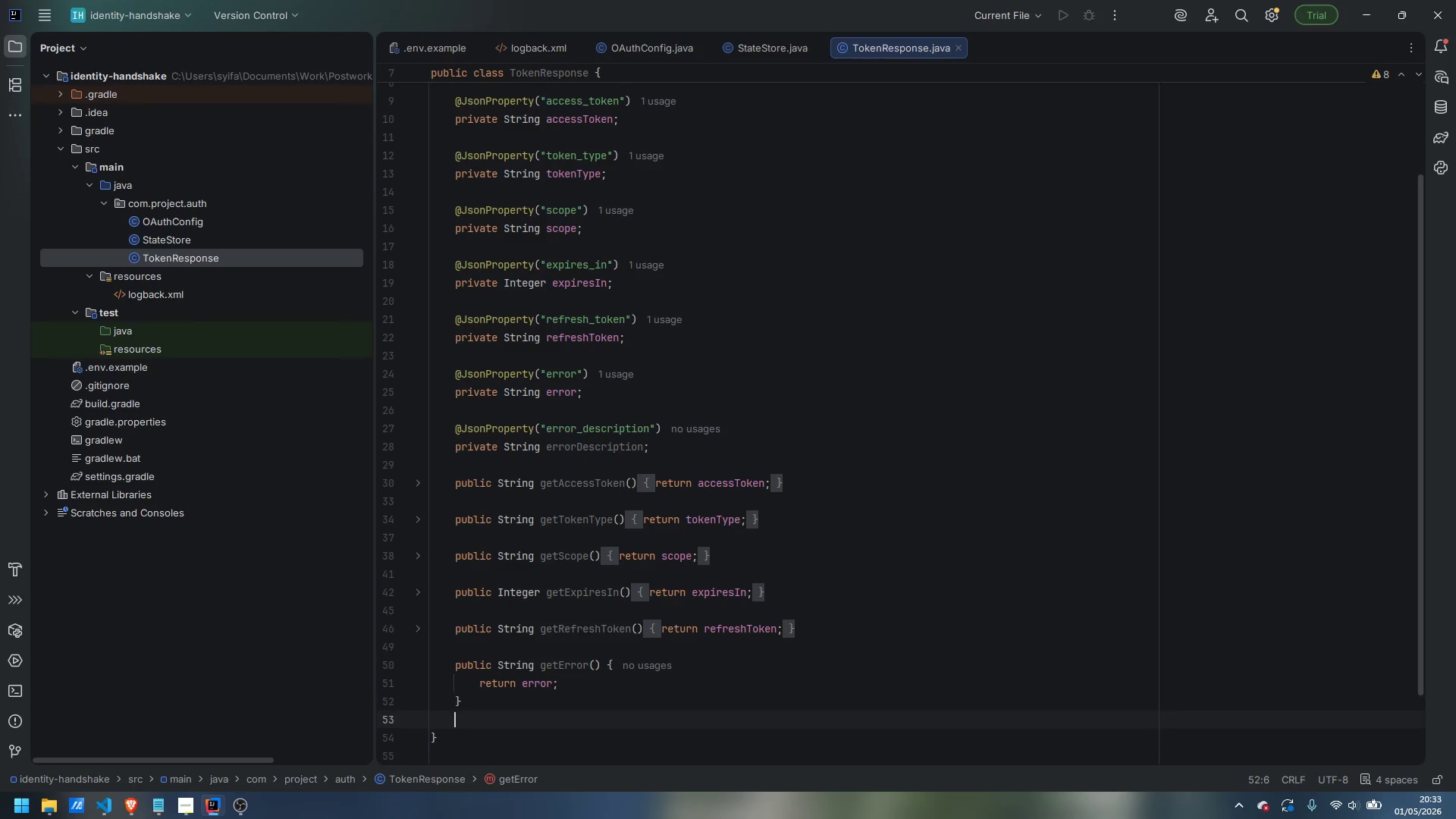 
key(Enter)
 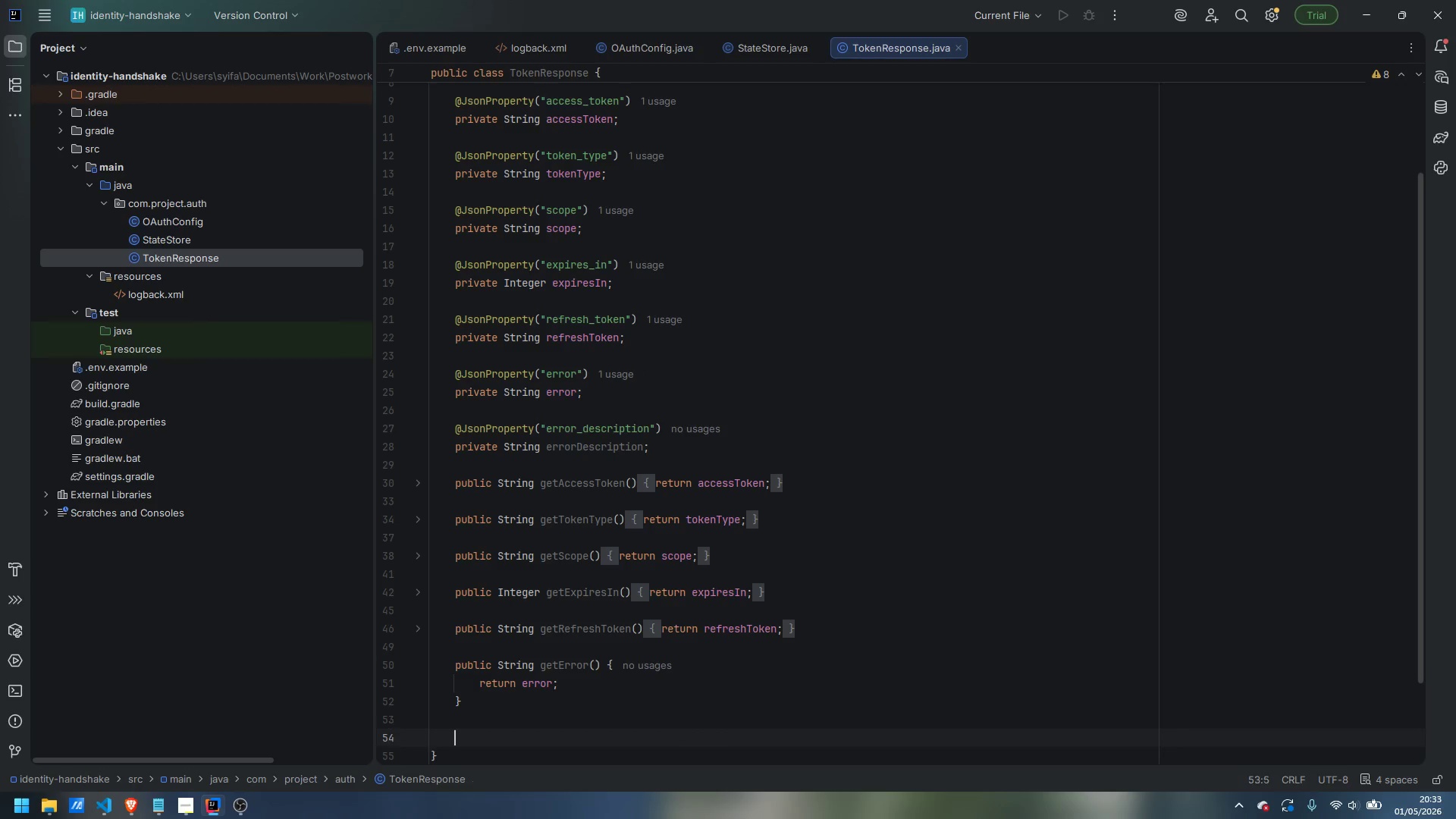 
key(Enter)
 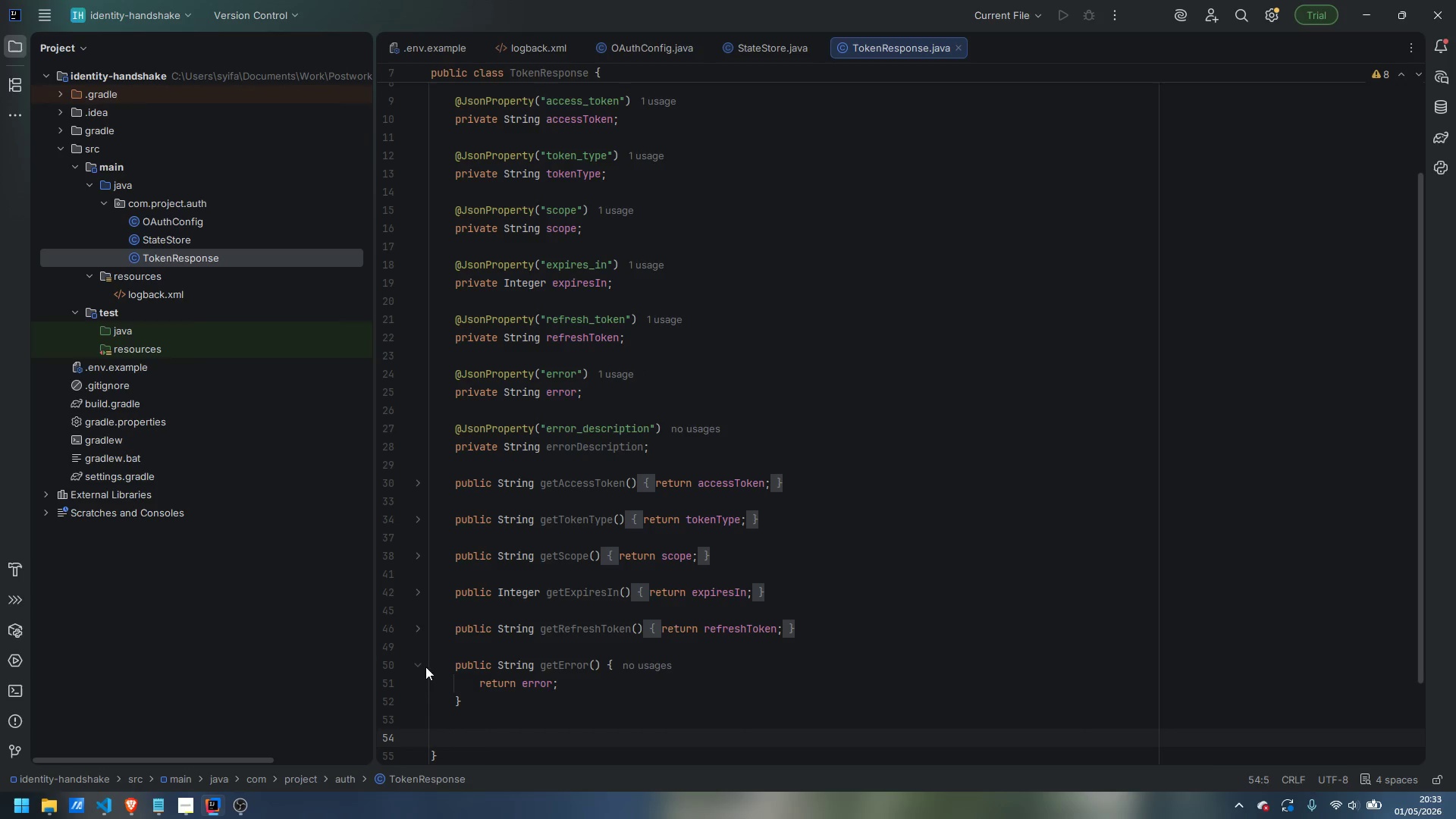 
left_click([420, 667])
 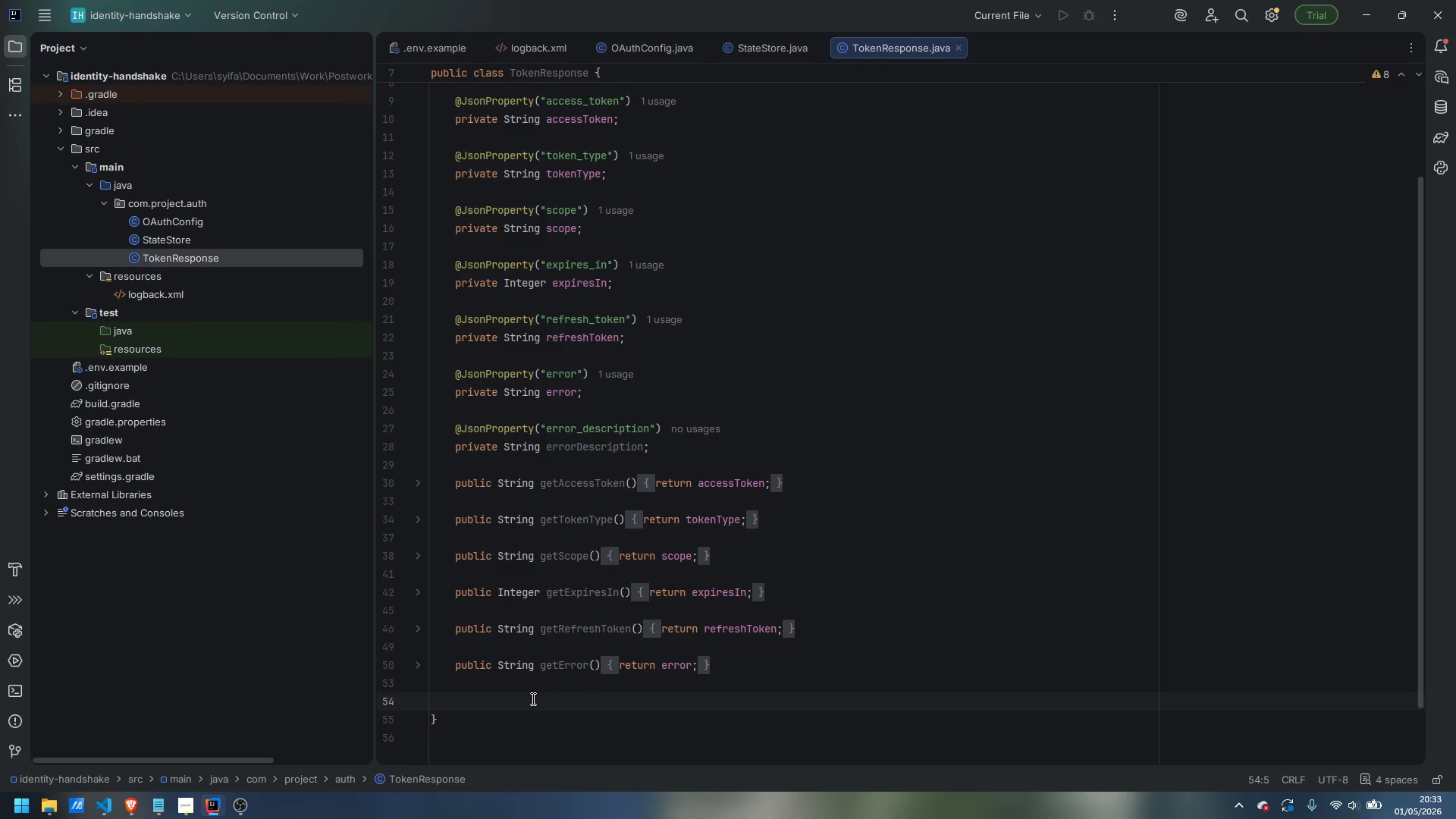 
type(public String getErrorDescription() {)
 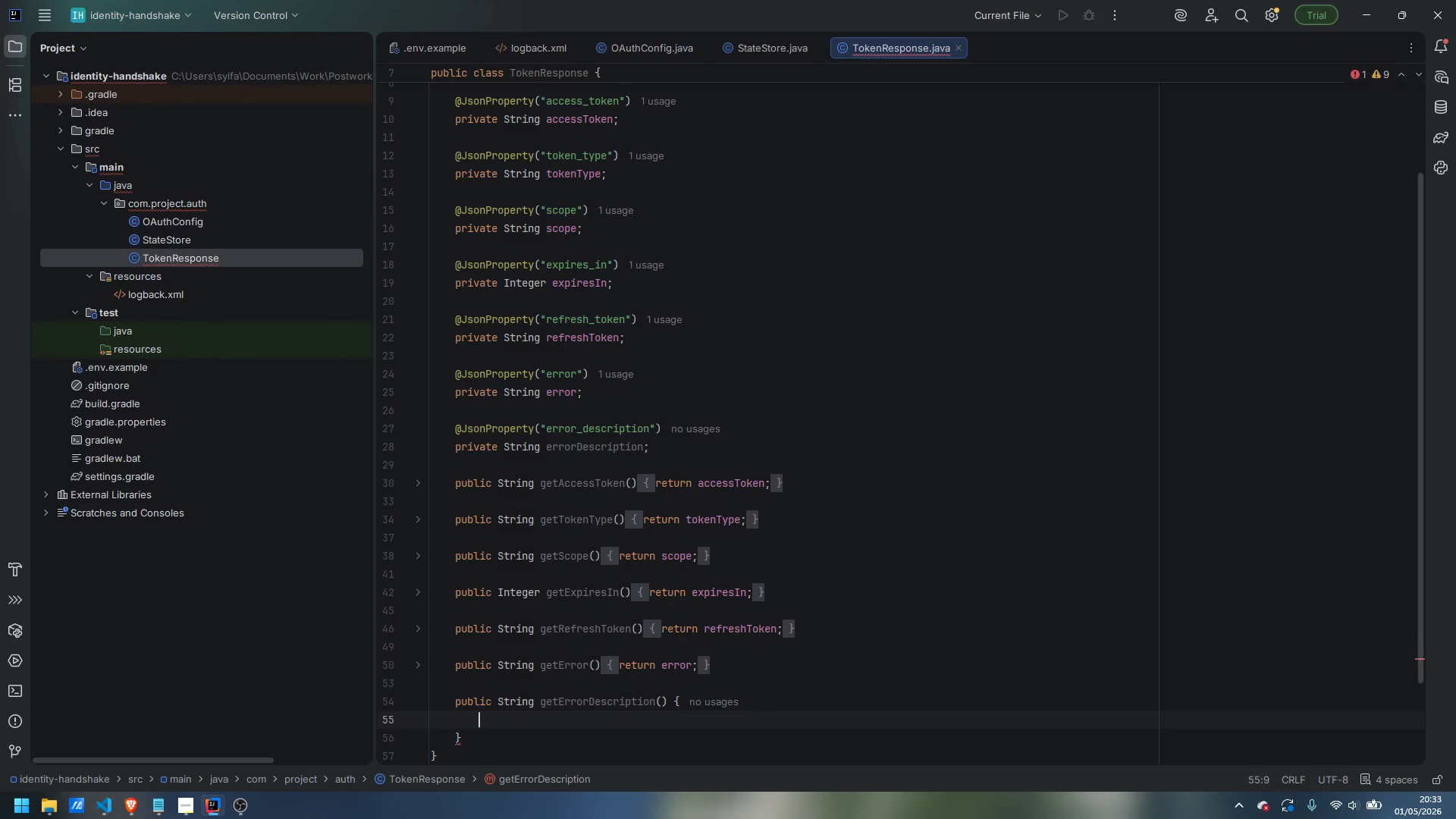 
 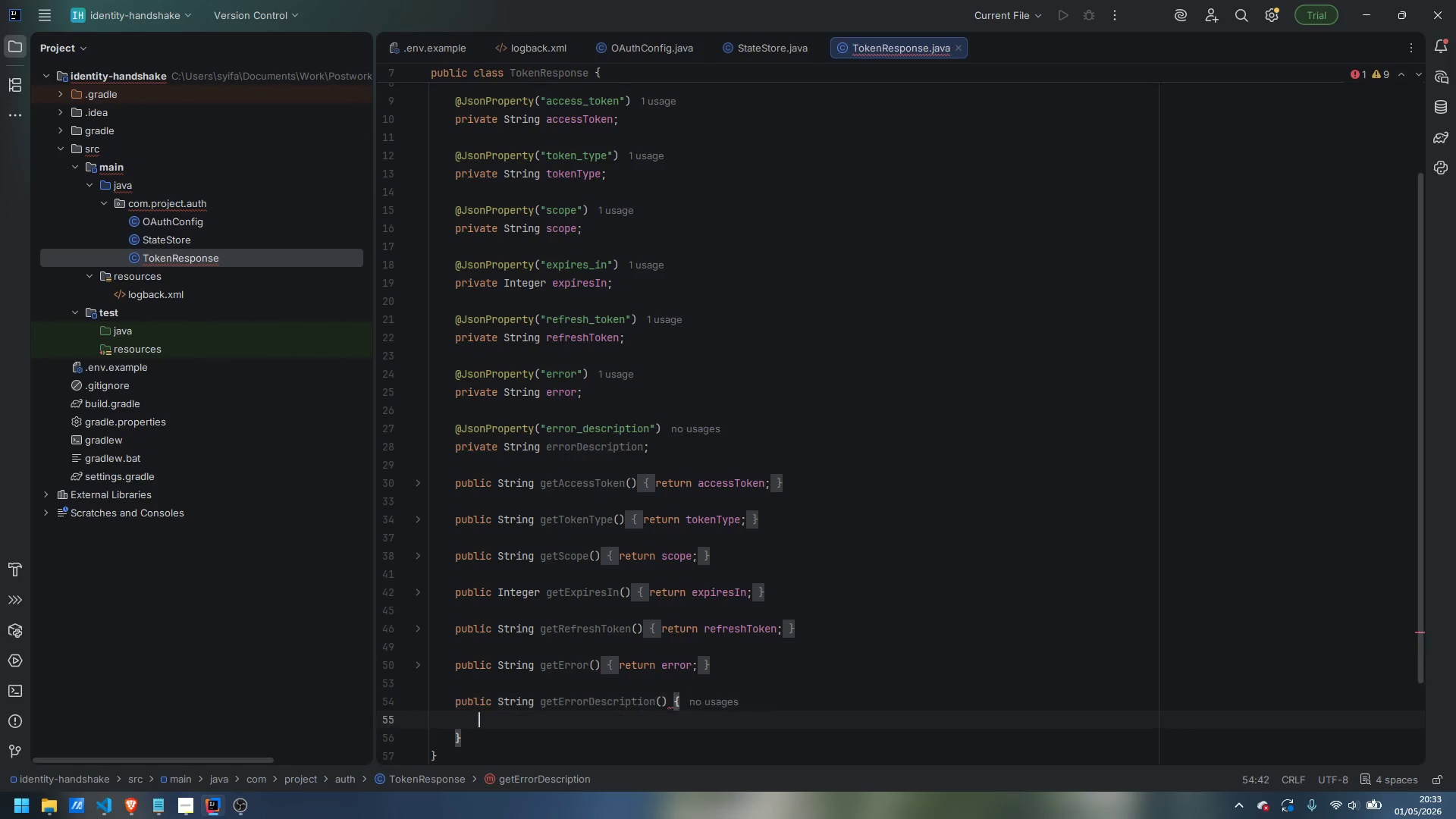 
key(Enter)
 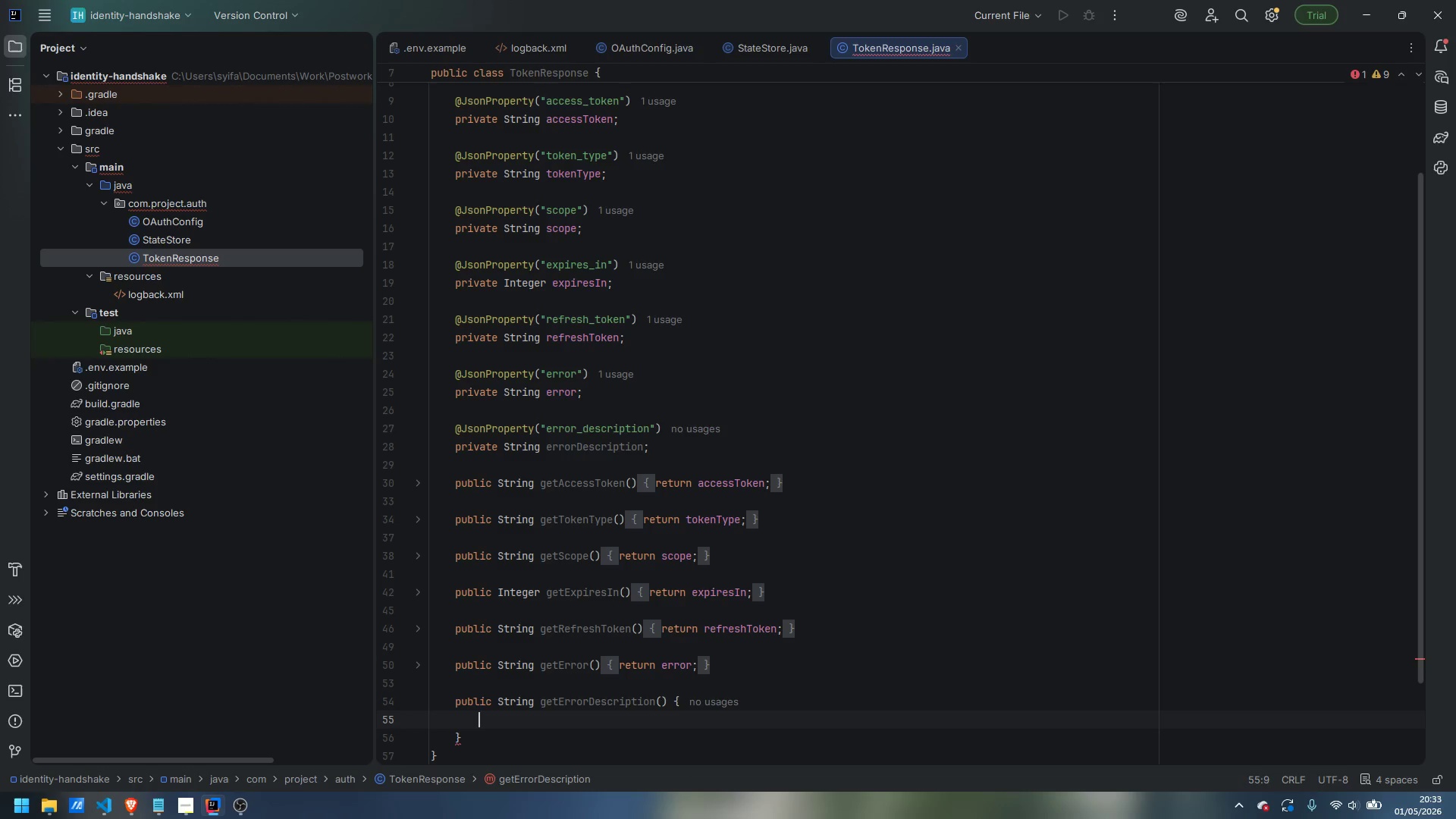 
type(return errorDescription;)
 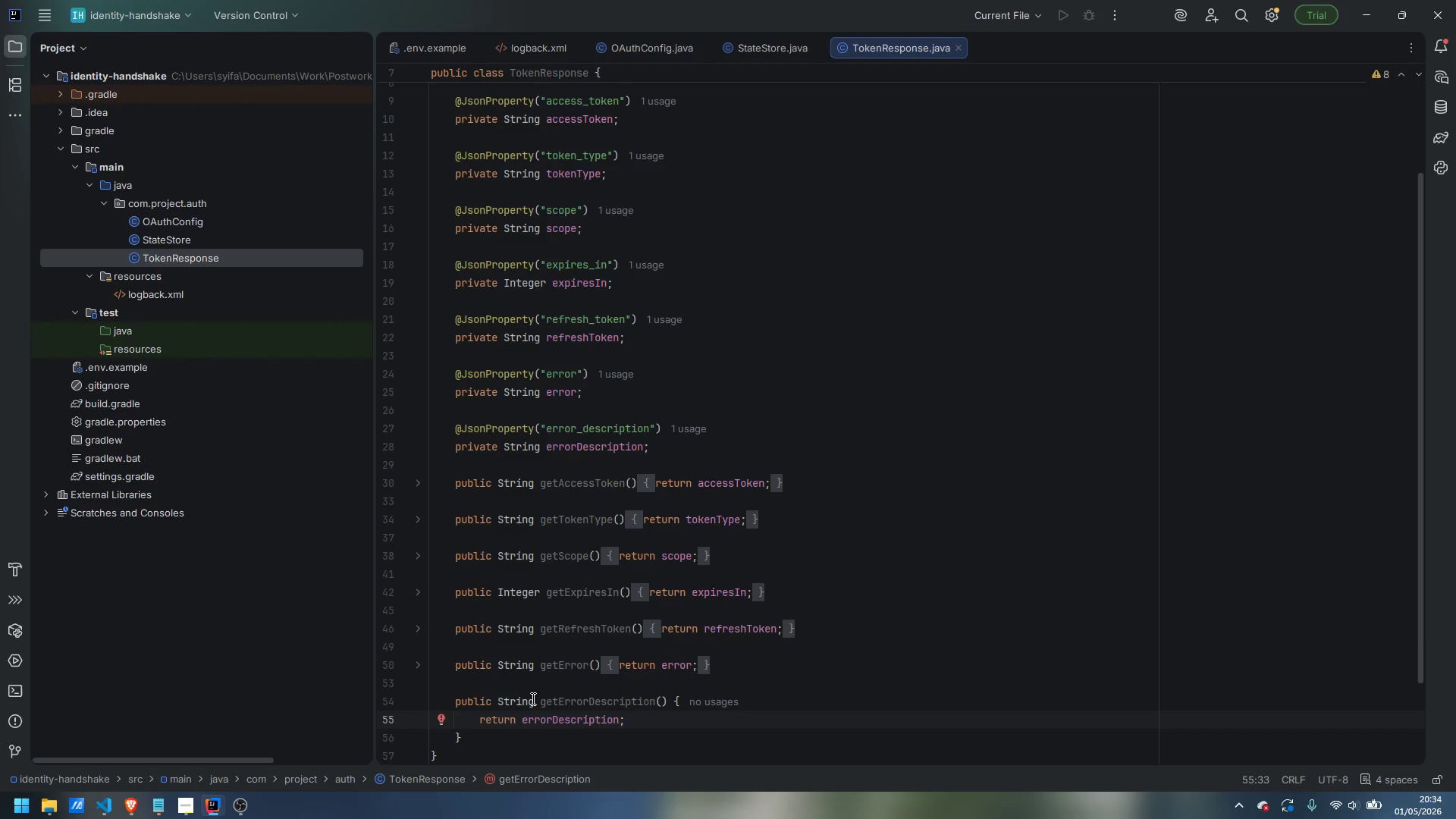 
key(ArrowDown)
 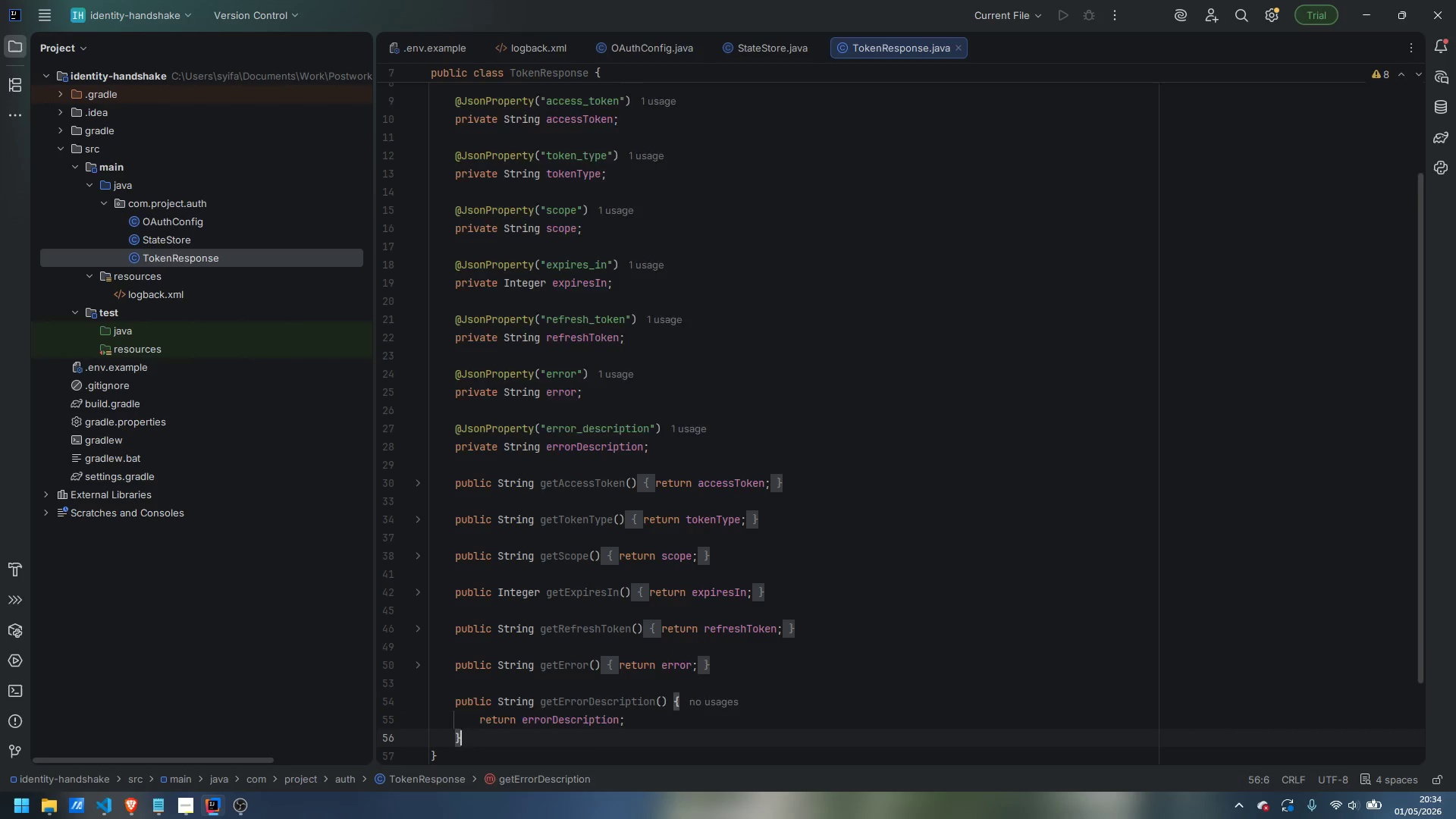 
key(Enter)
 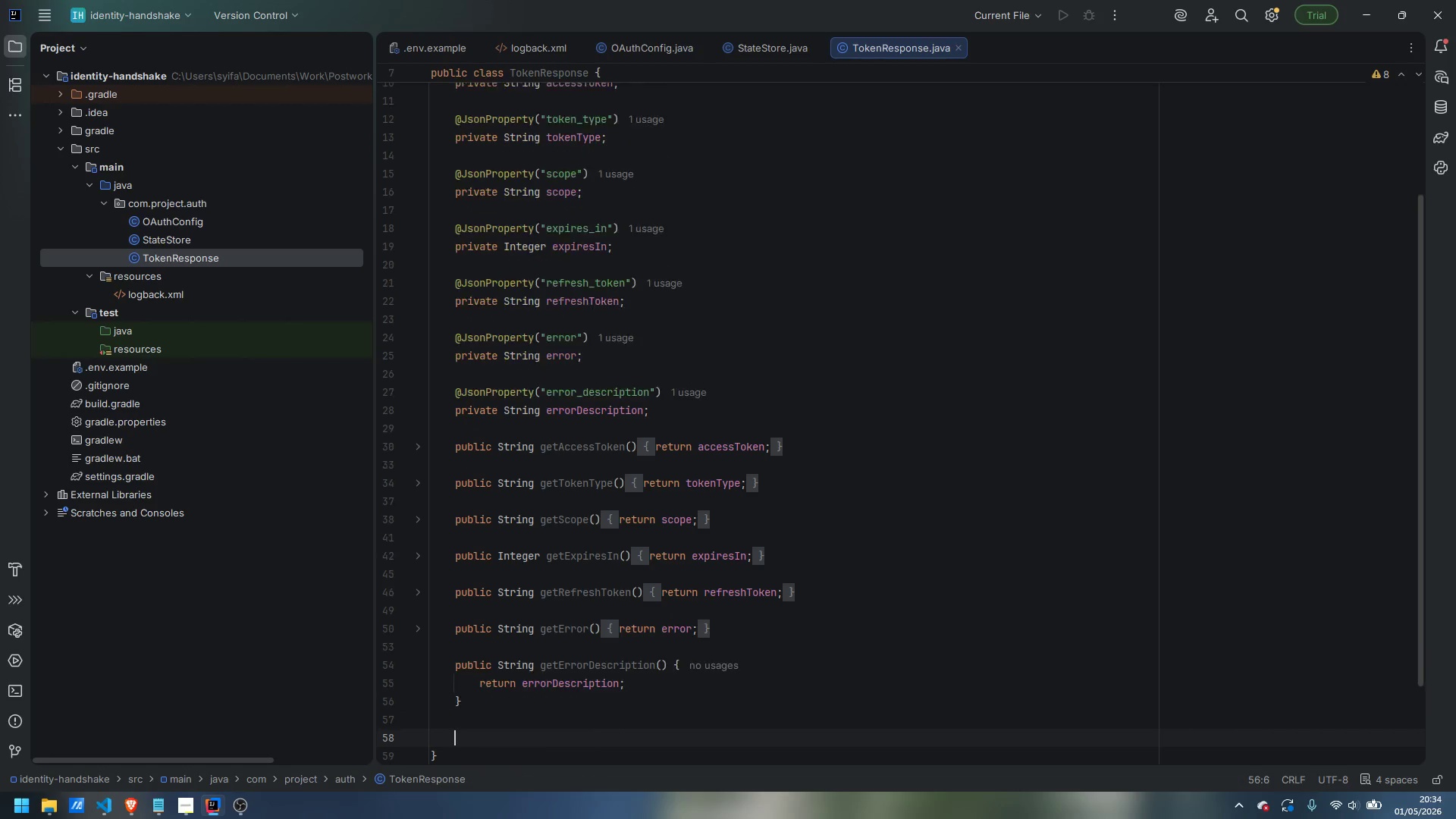 
key(Enter)
 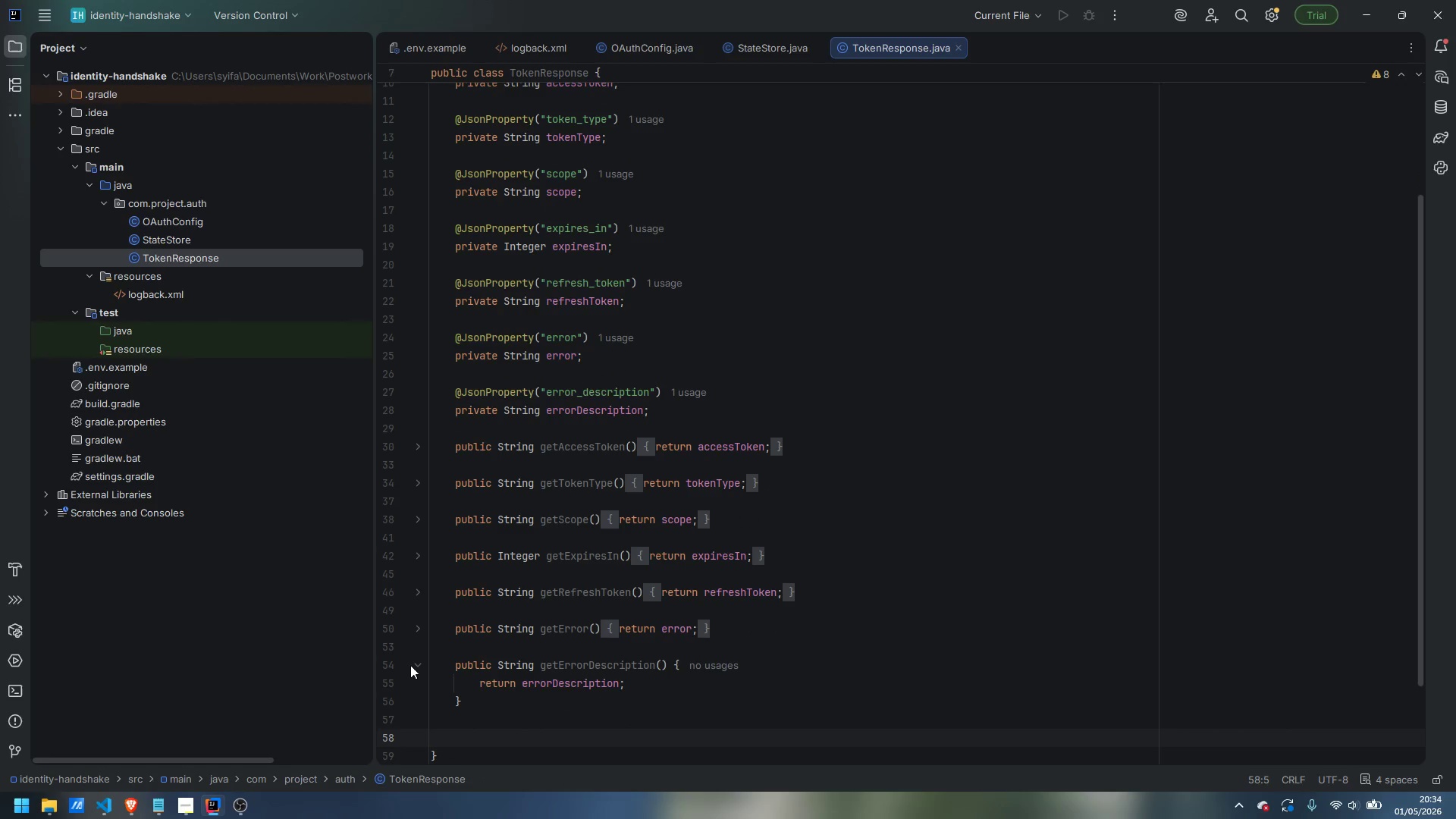 
left_click([419, 665])
 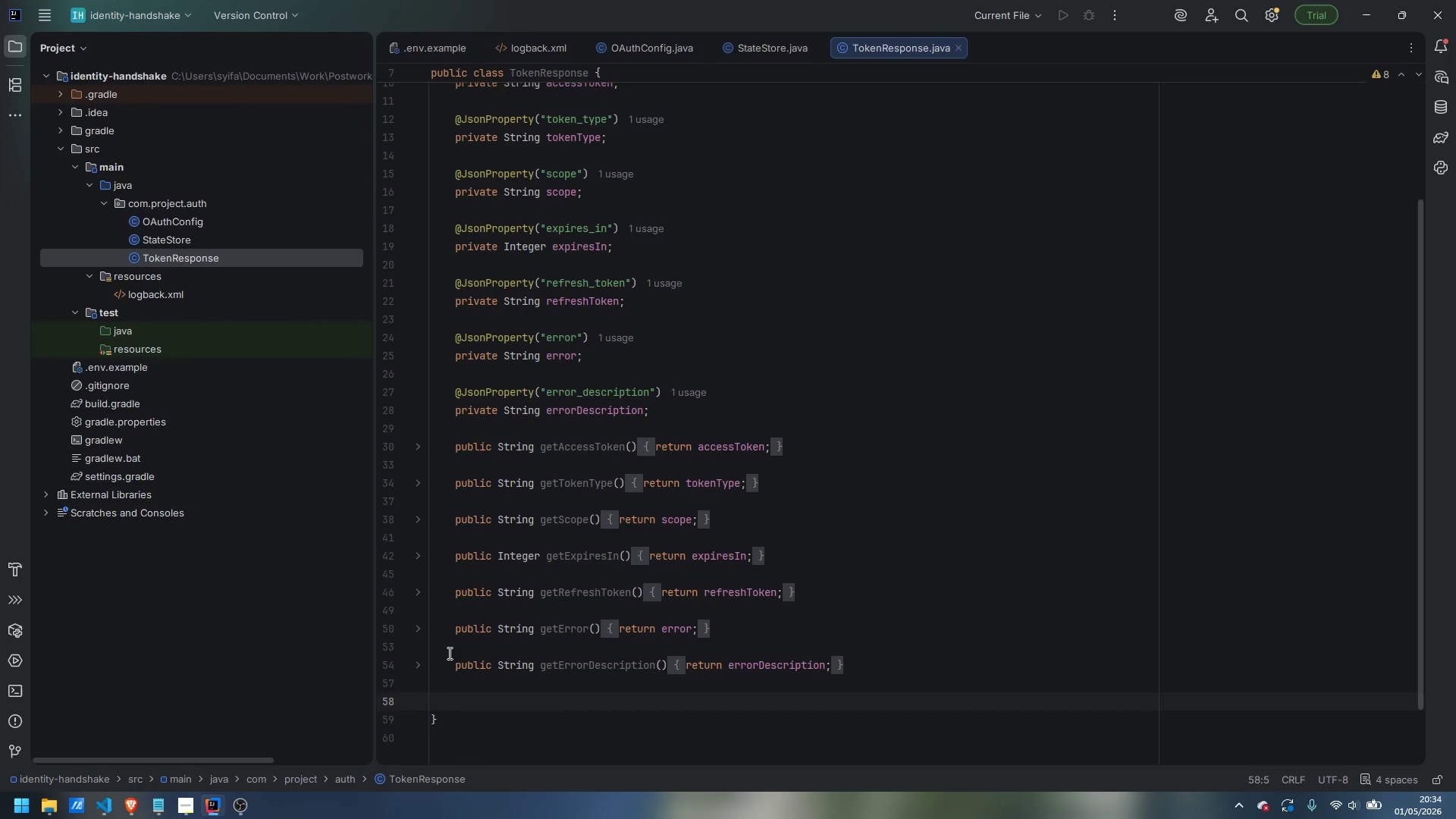 
type(public boolean hasError() {)
 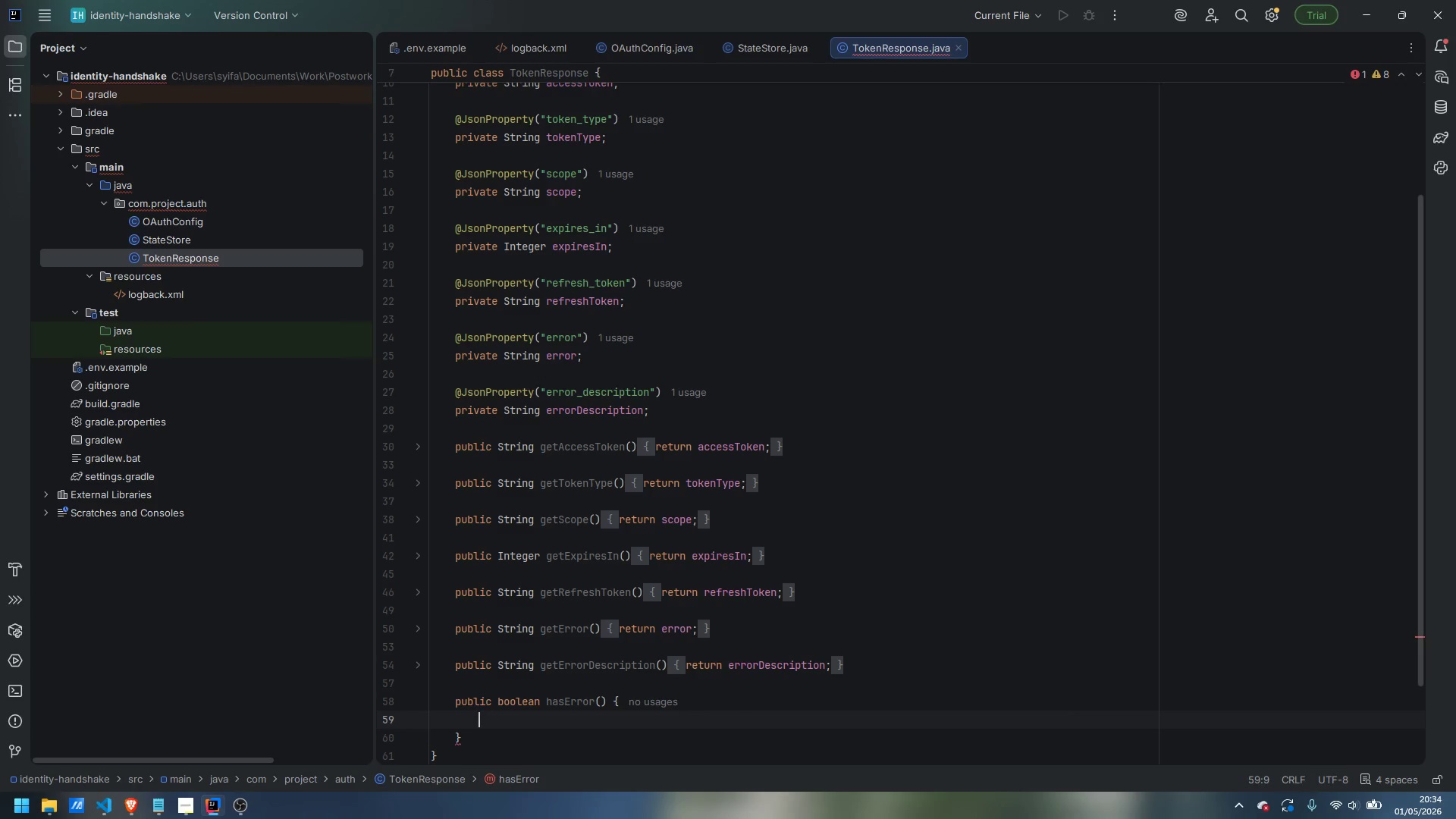 
 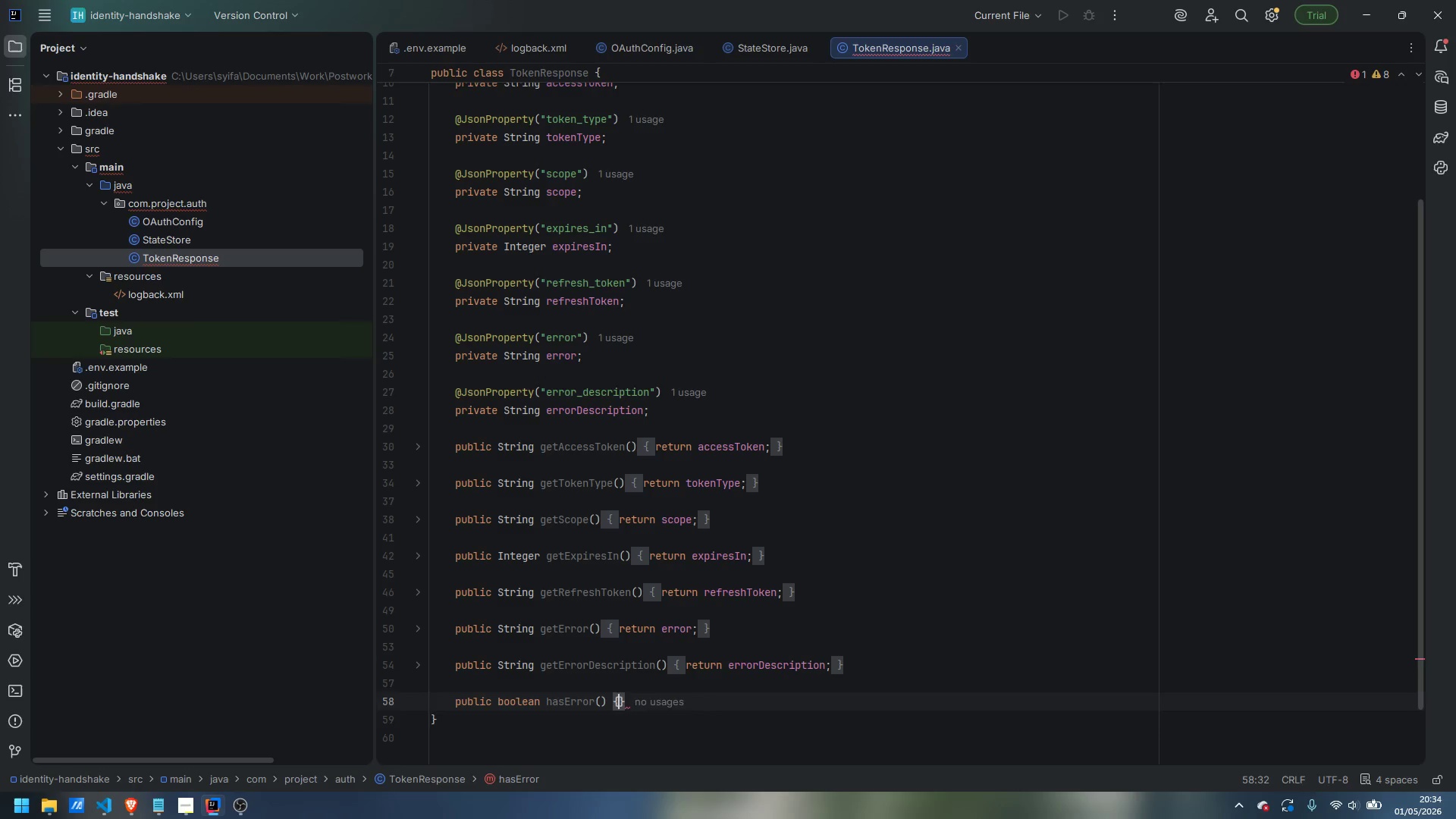 
key(Enter)
 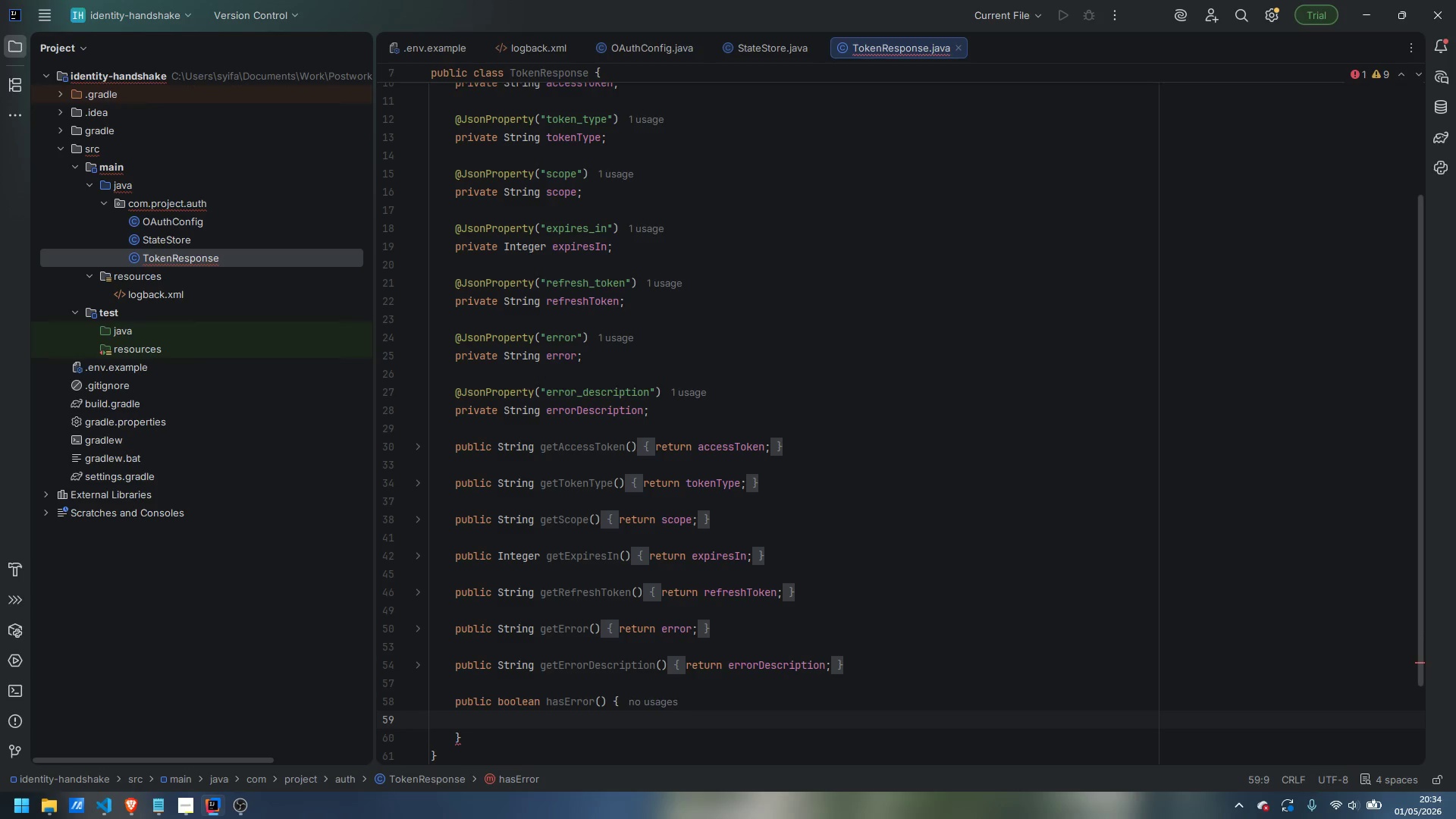 
type(rerturn)
 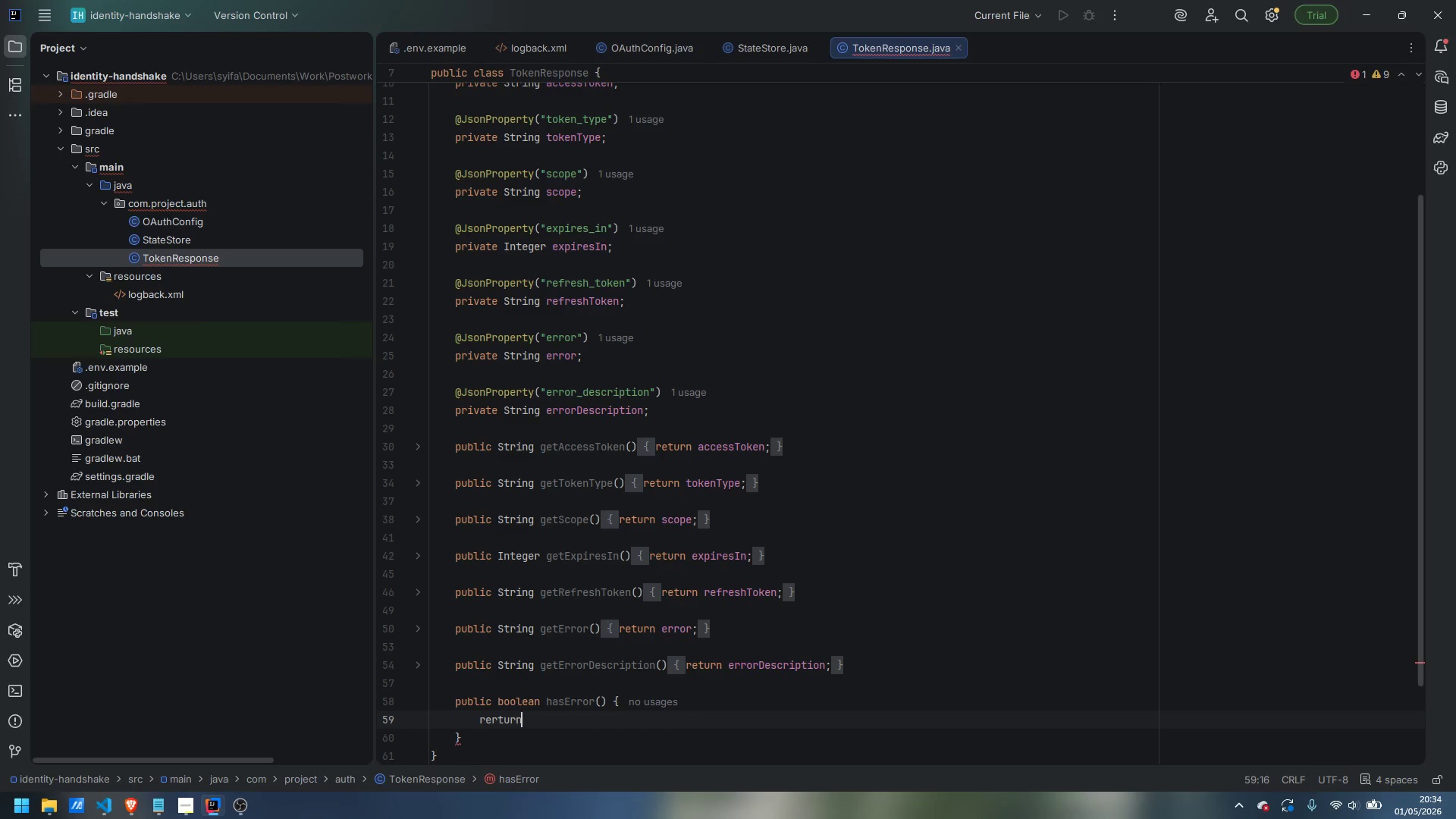 
key(Control+ControlLeft)
 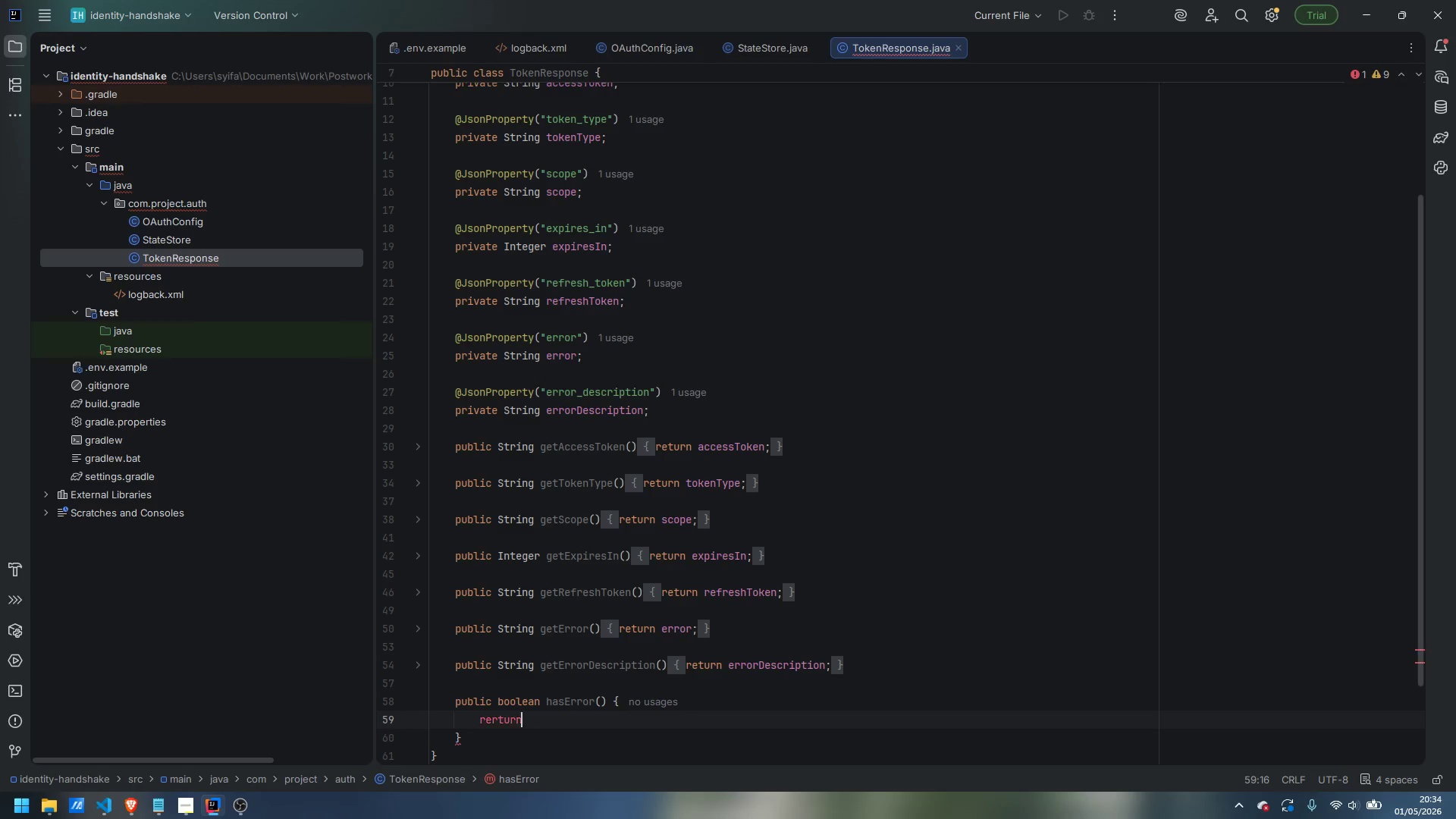 
key(Control+Backspace)
 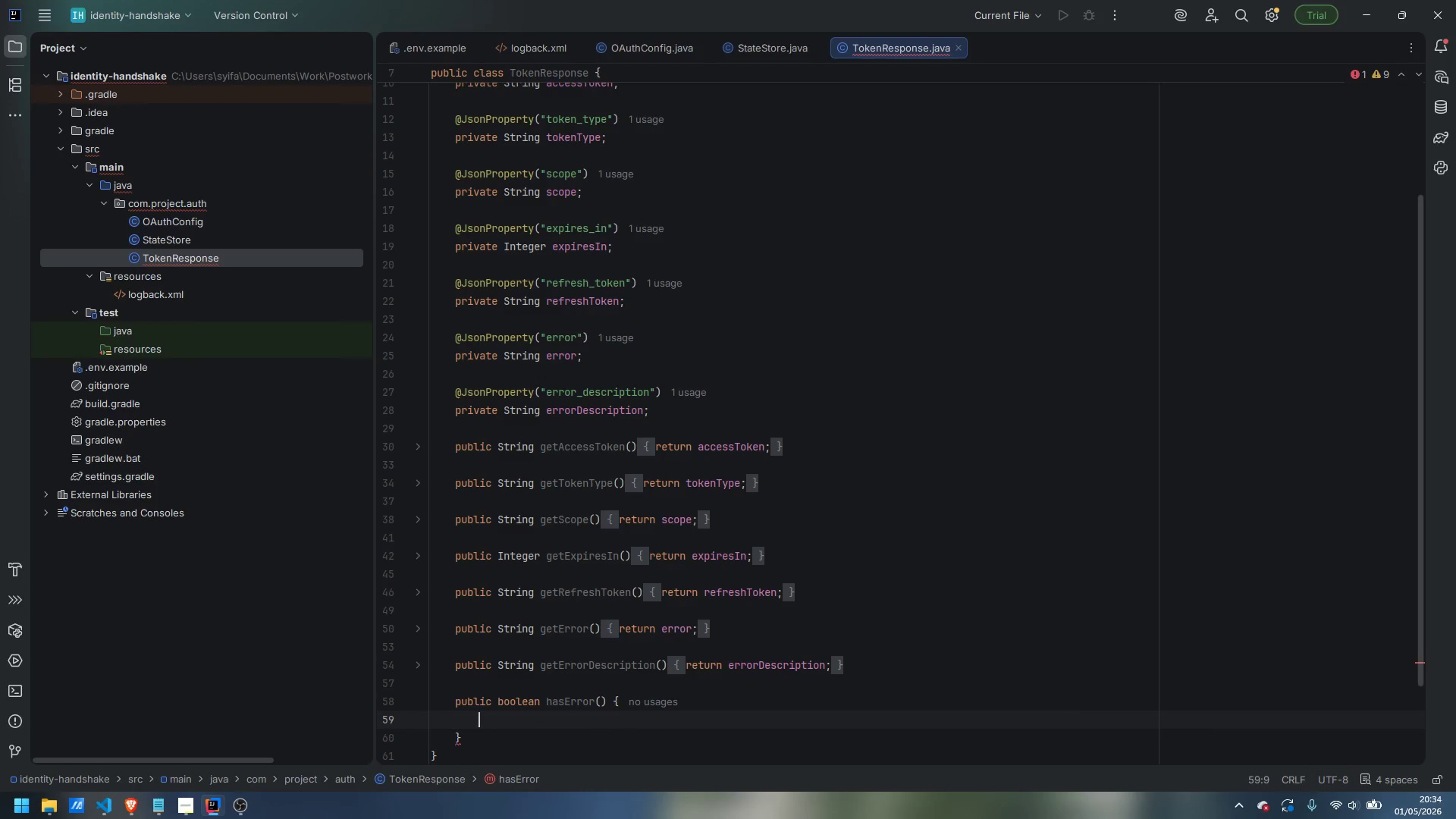 
type(return error != null && !error.isBlank();)
 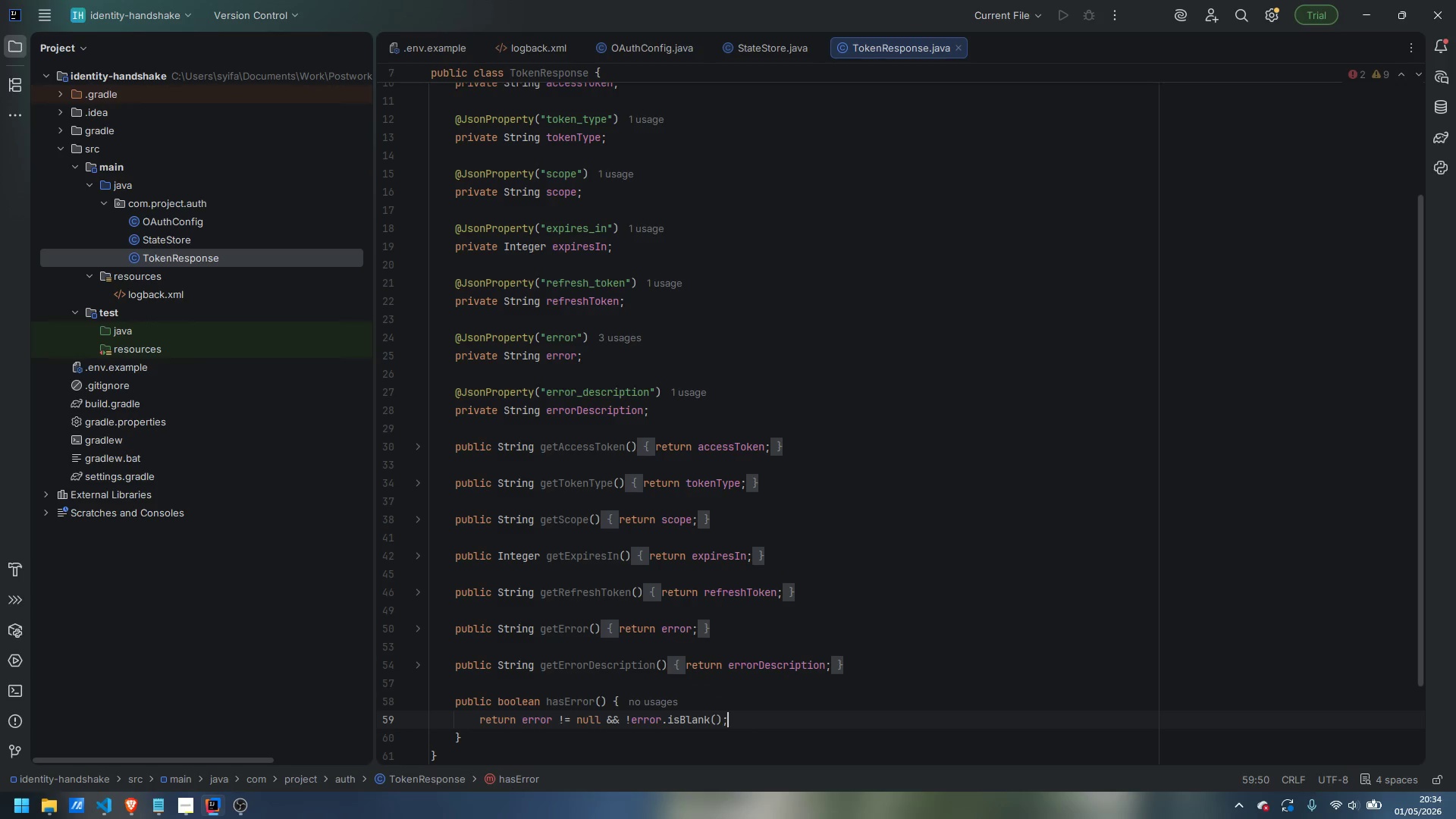 
wait(6.09)
 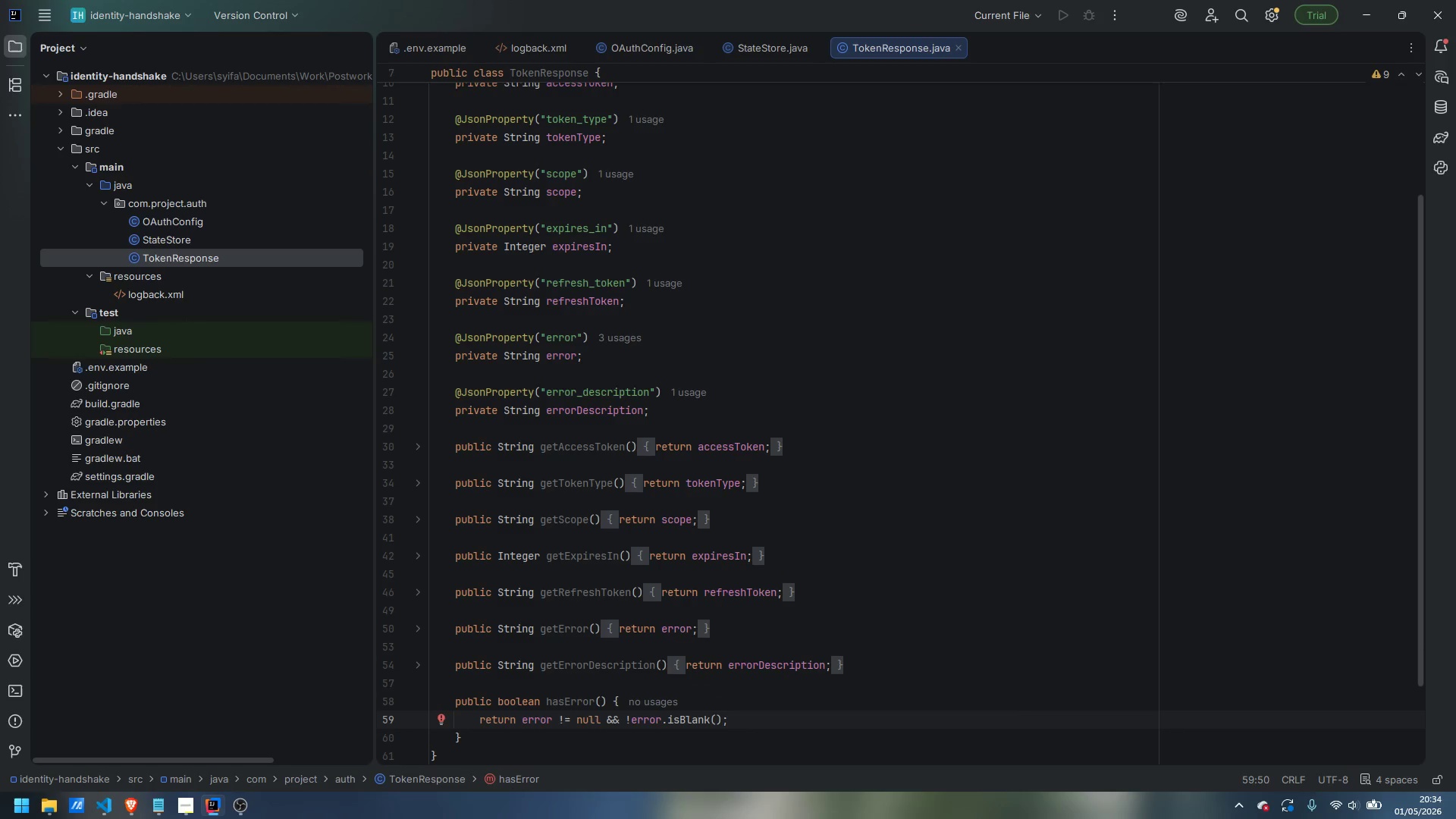 
key(ArrowDown)
 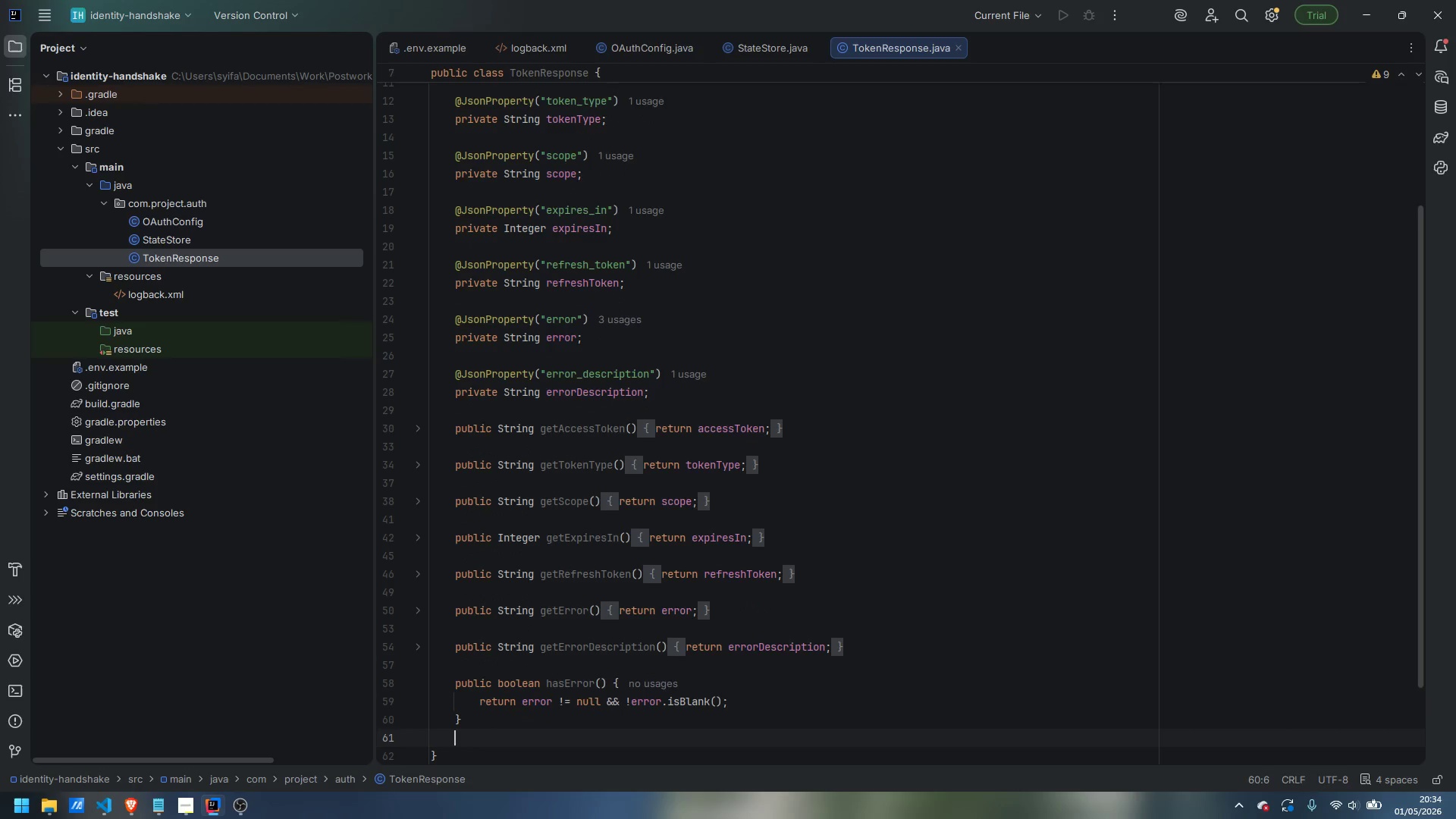 
key(Enter)
 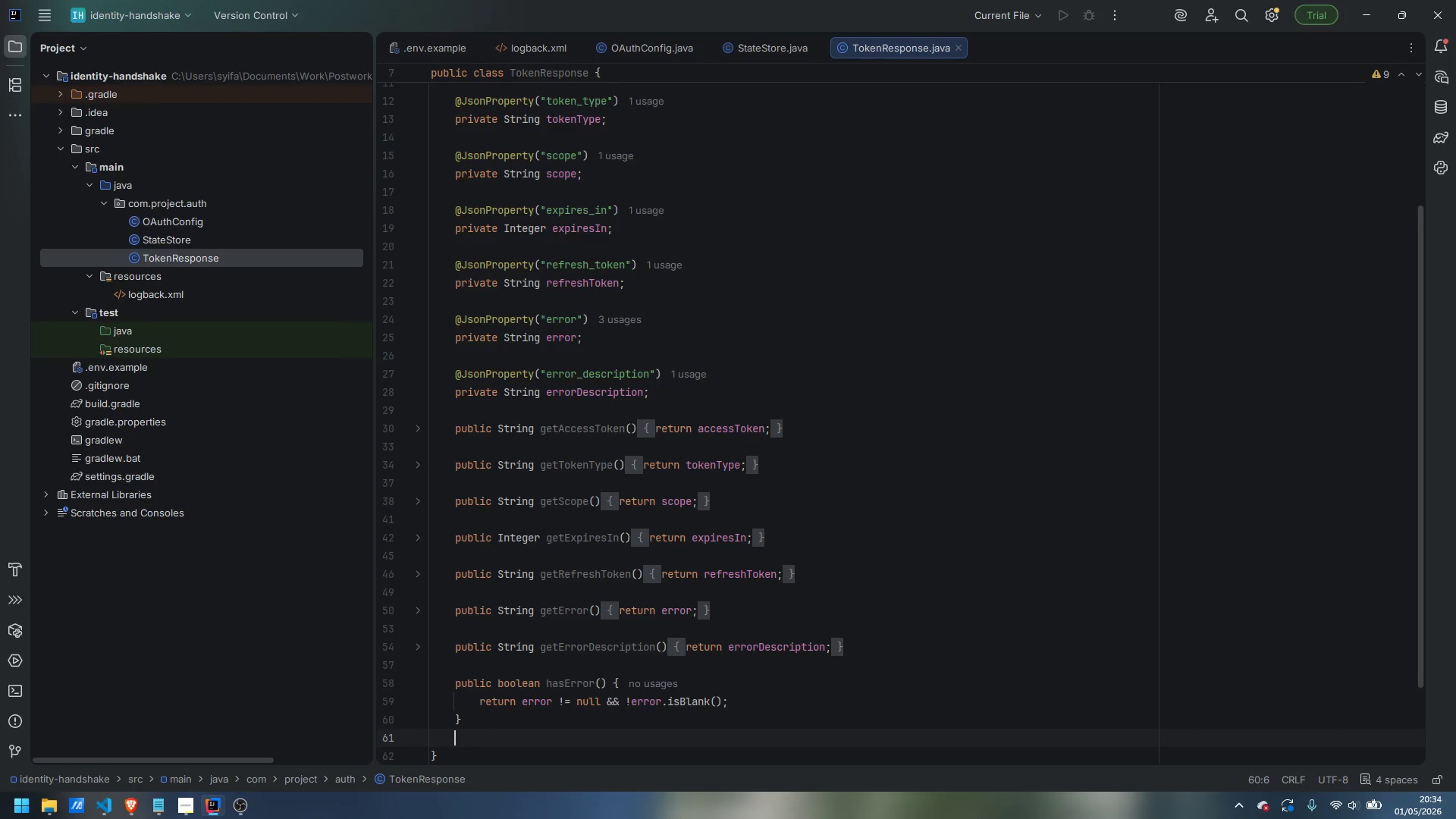 
key(Enter)
 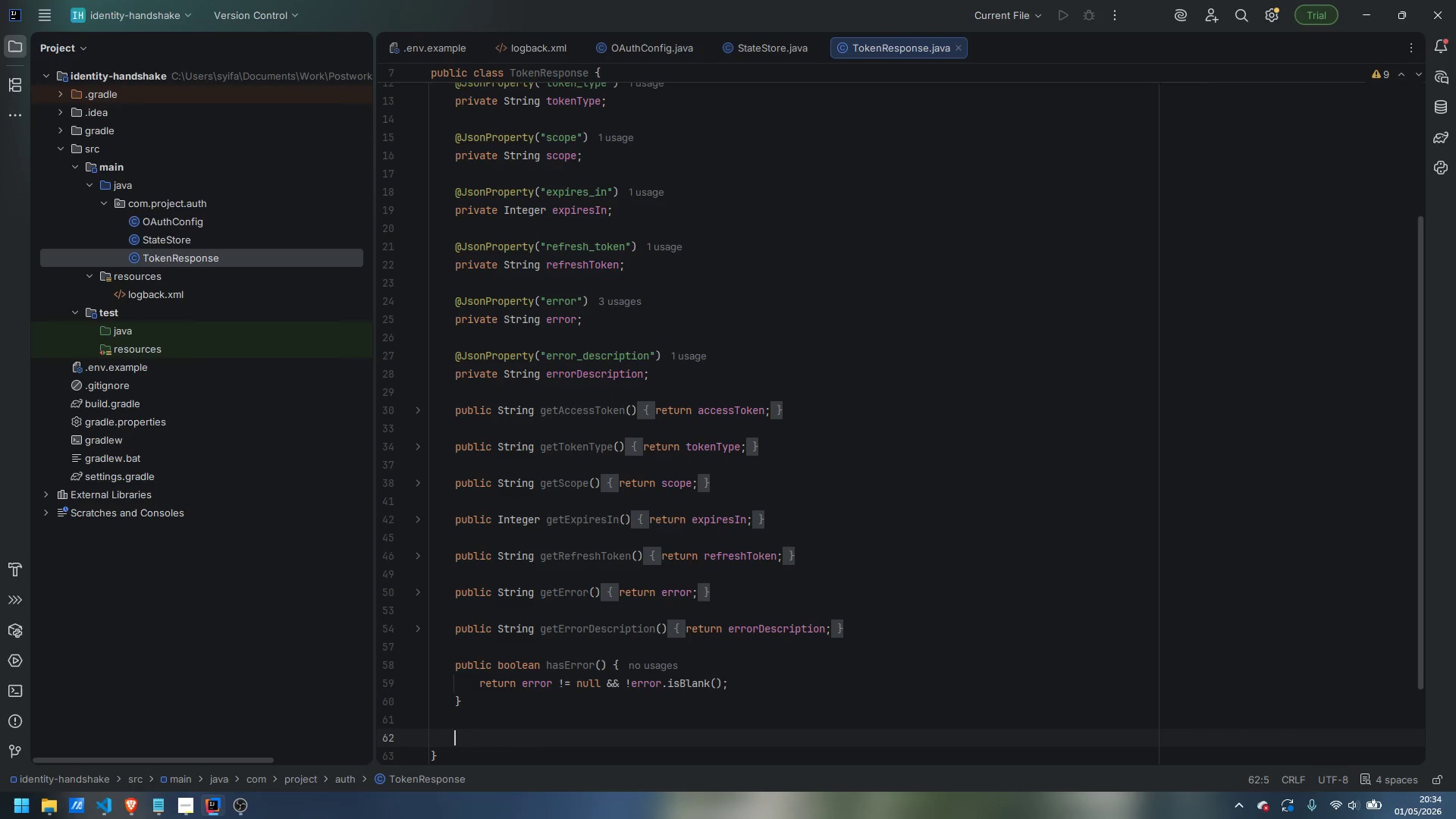 
type(toString)
 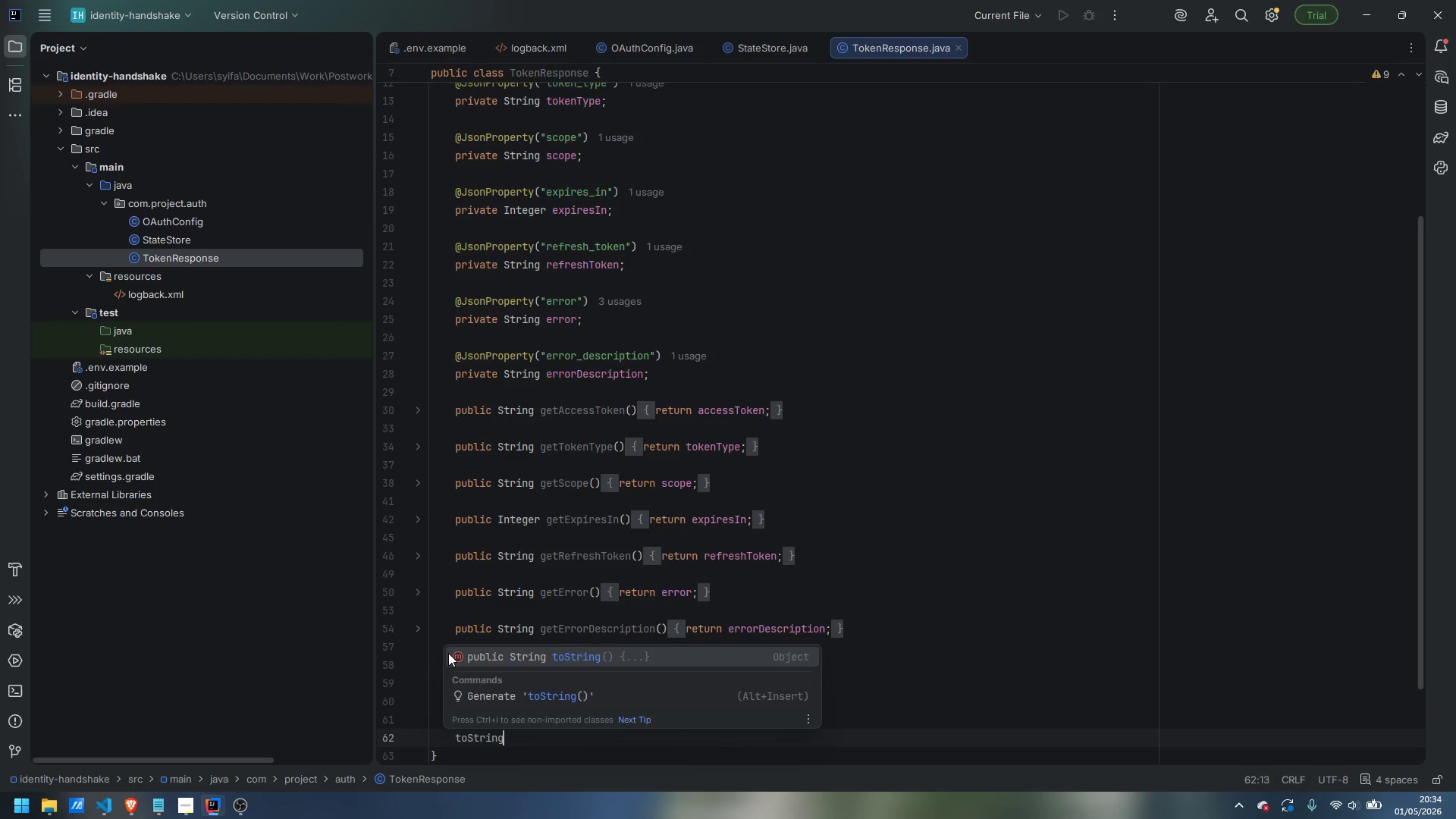 
key(Enter)
 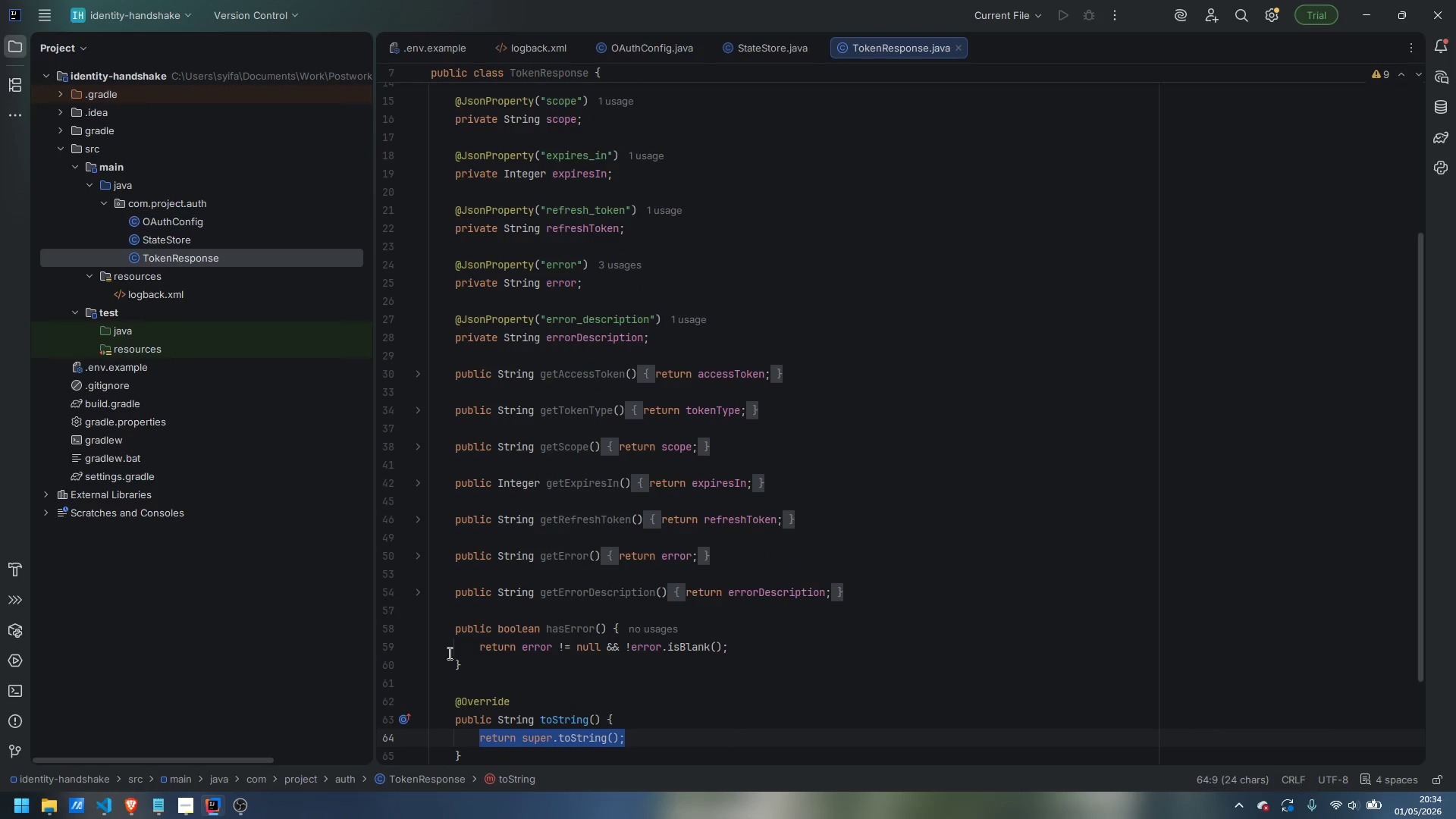 
key(Backspace)
type(if (hasError())
 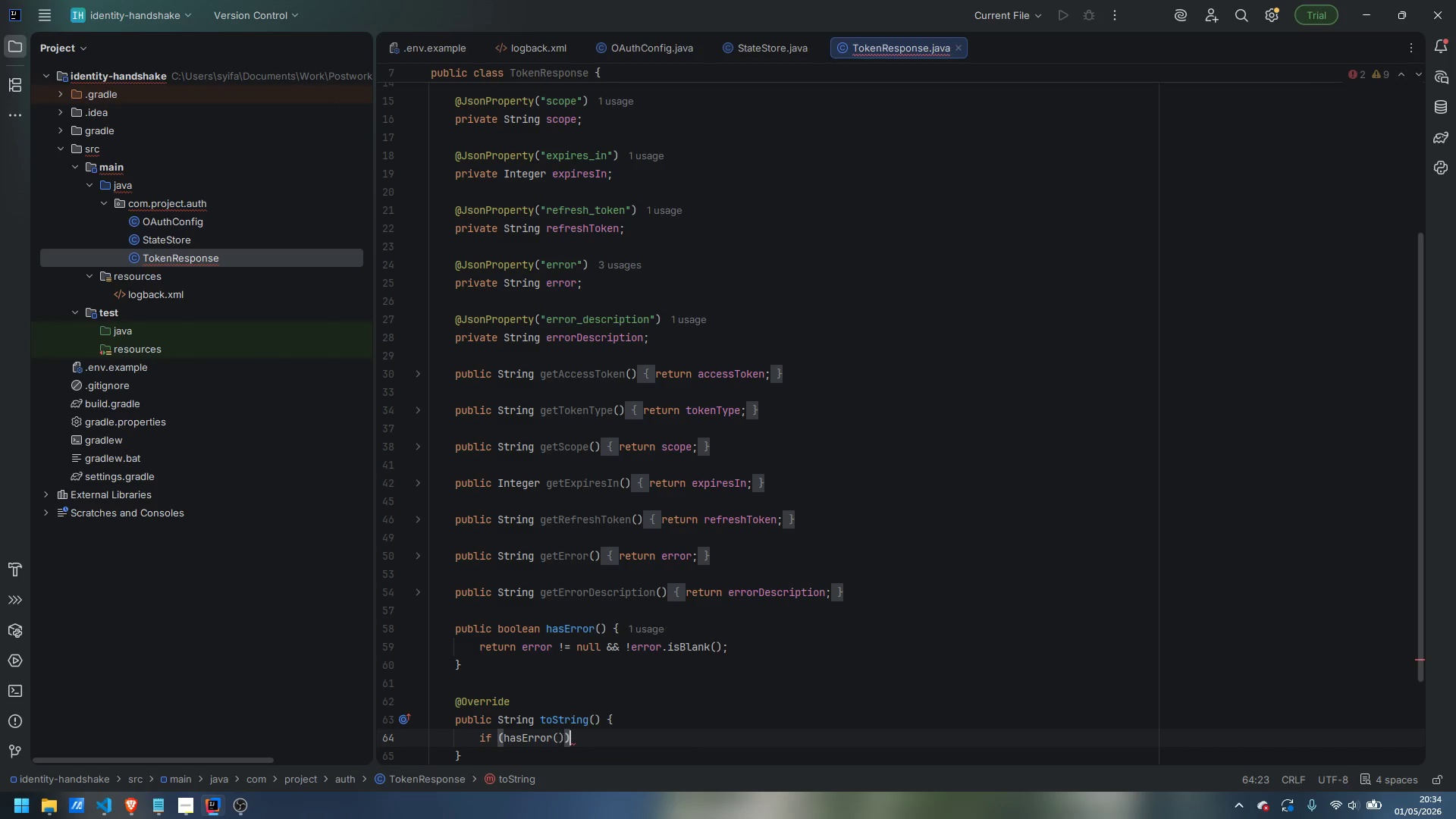 
key(ArrowRight)
 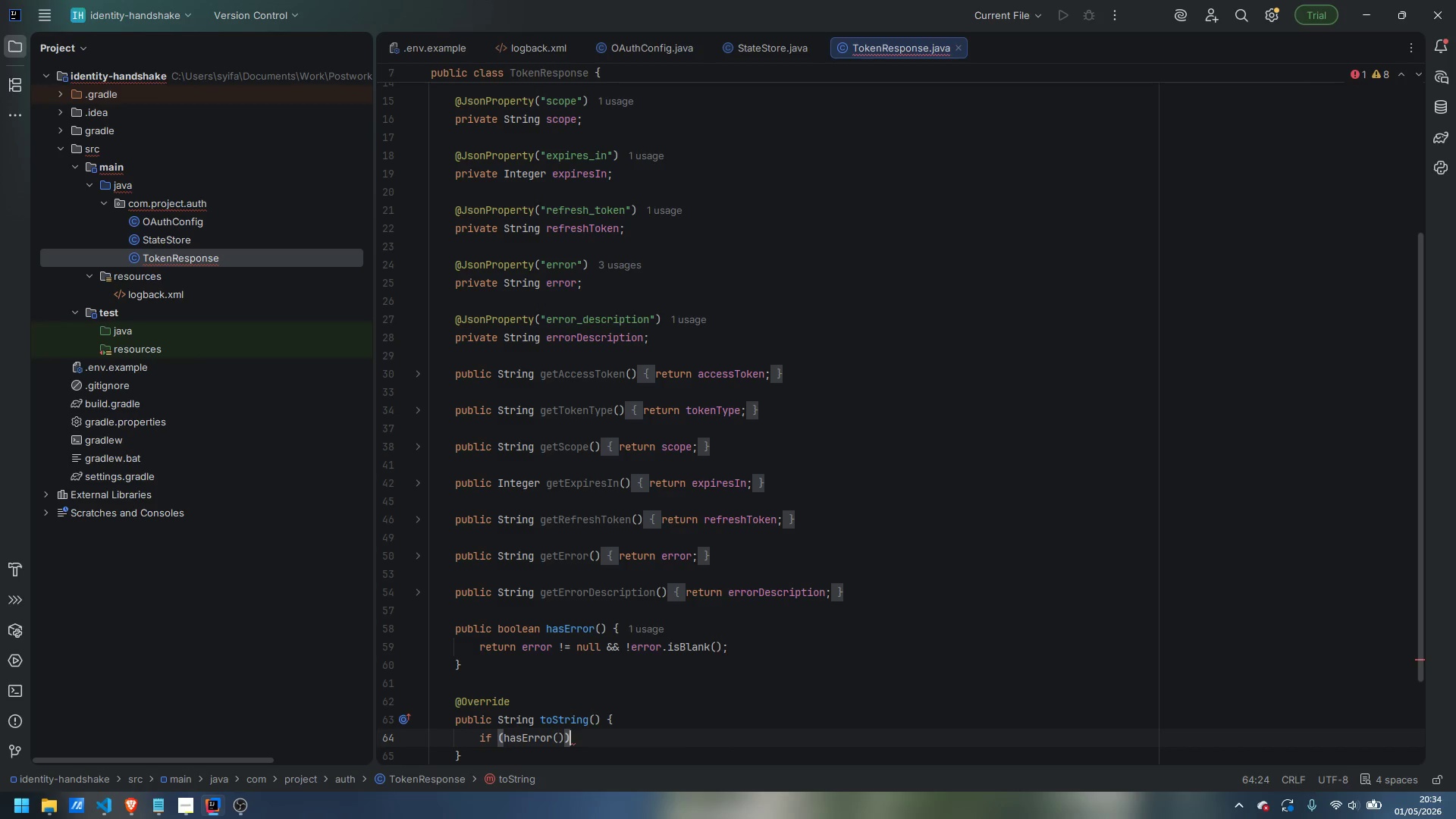 
key(Space)
 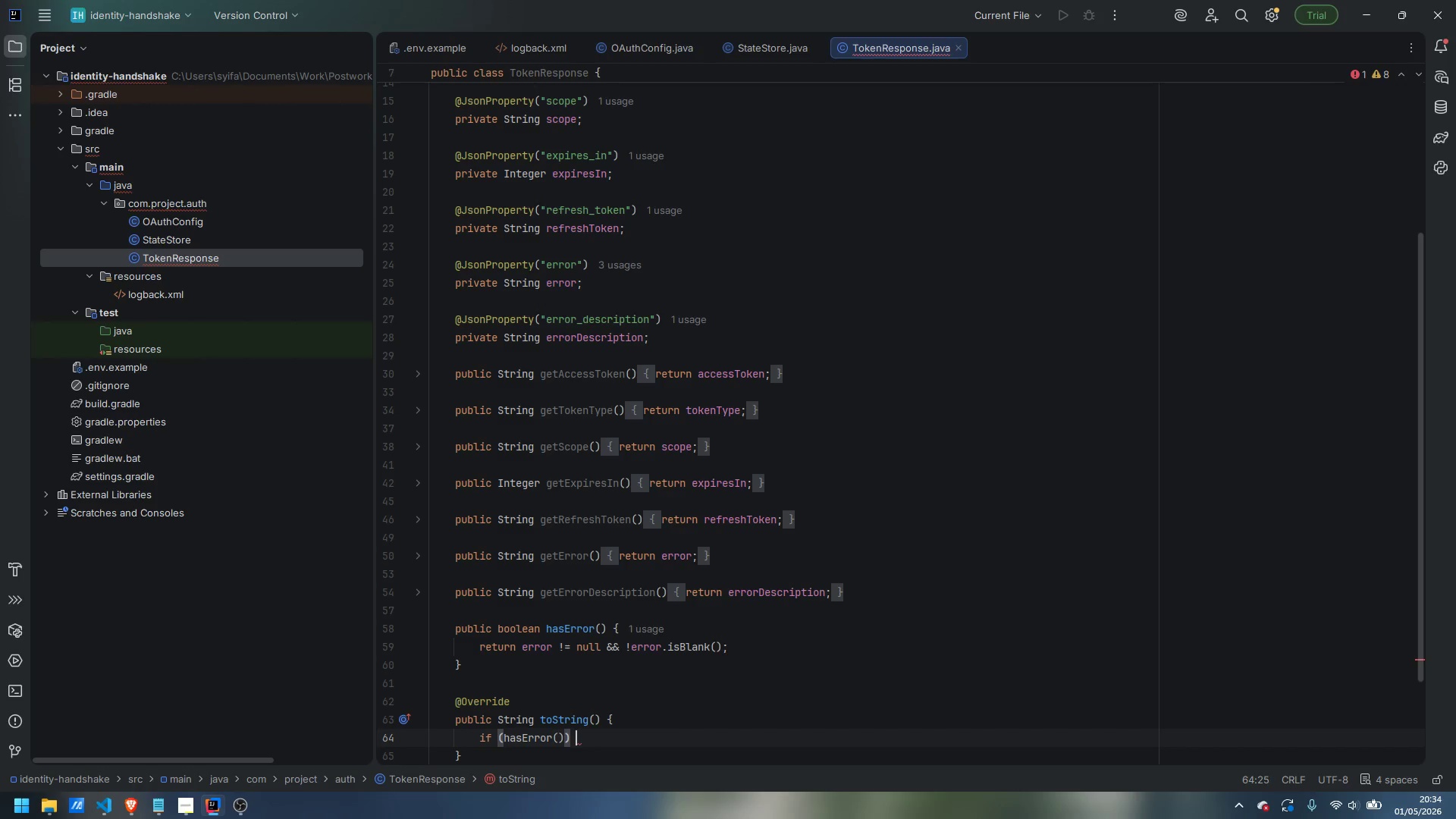 
key(Shift+BracketLeft)
 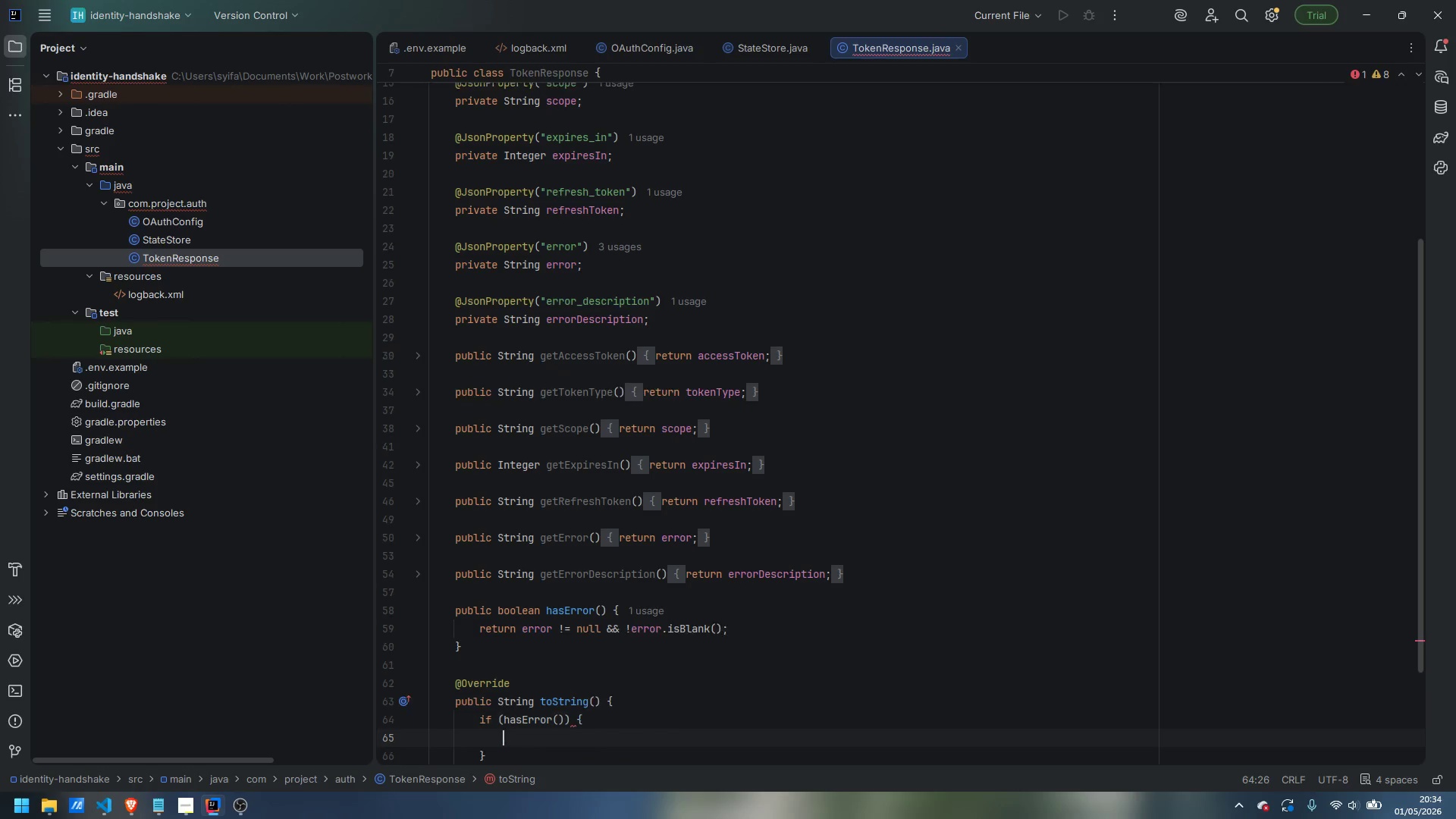 
key(Enter)
 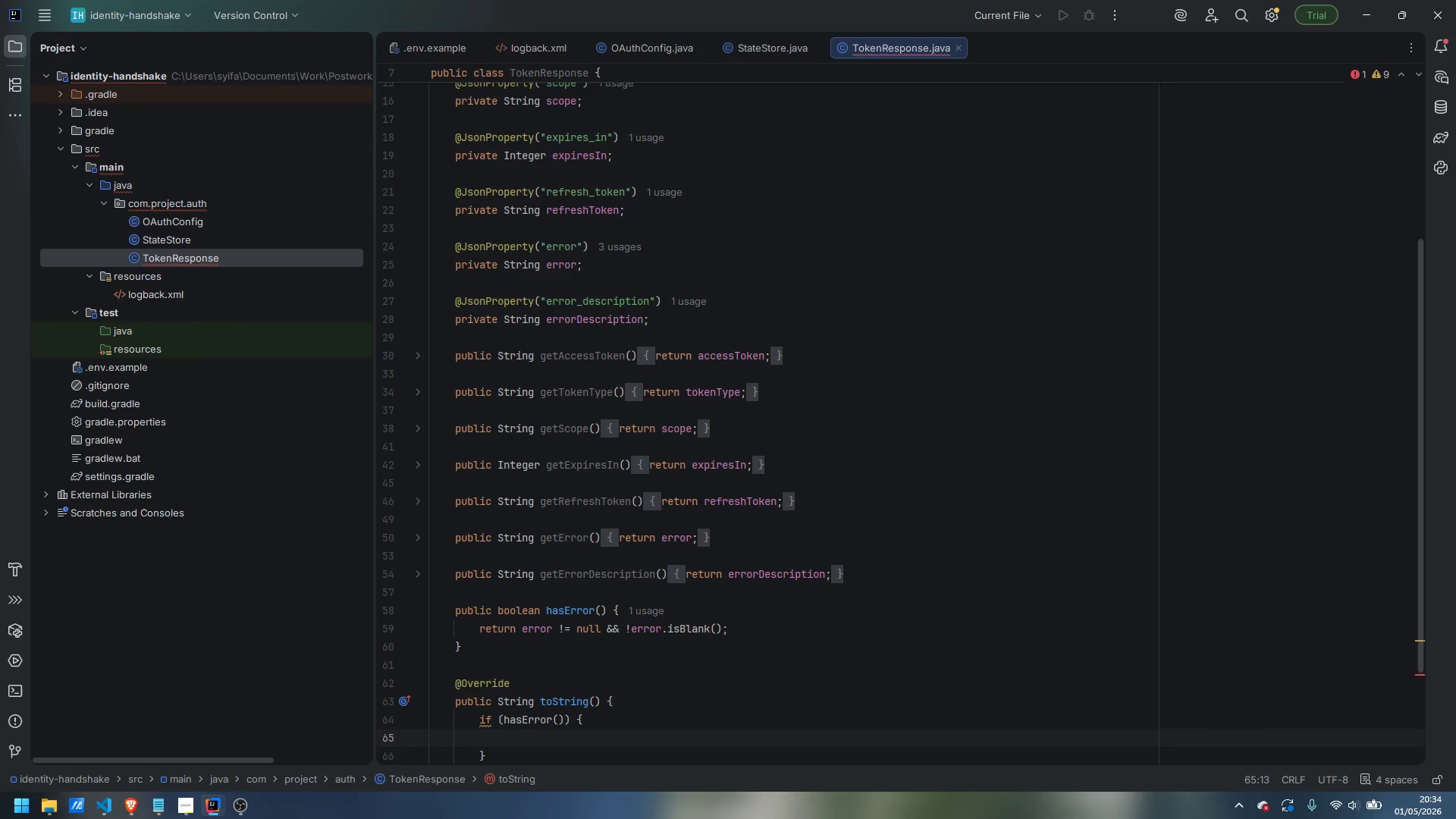 
type(return "TokenResponse{error=')
 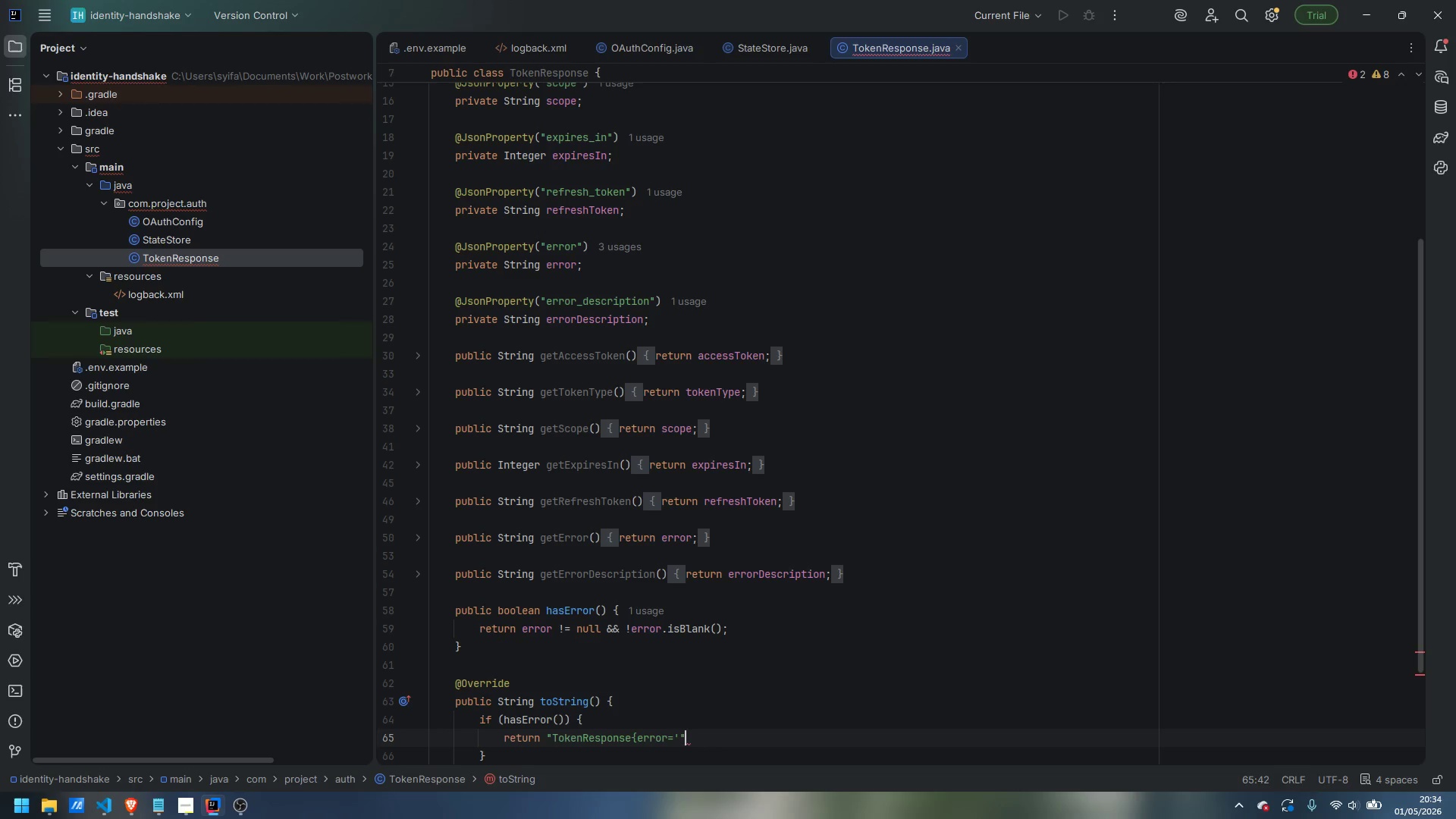 
 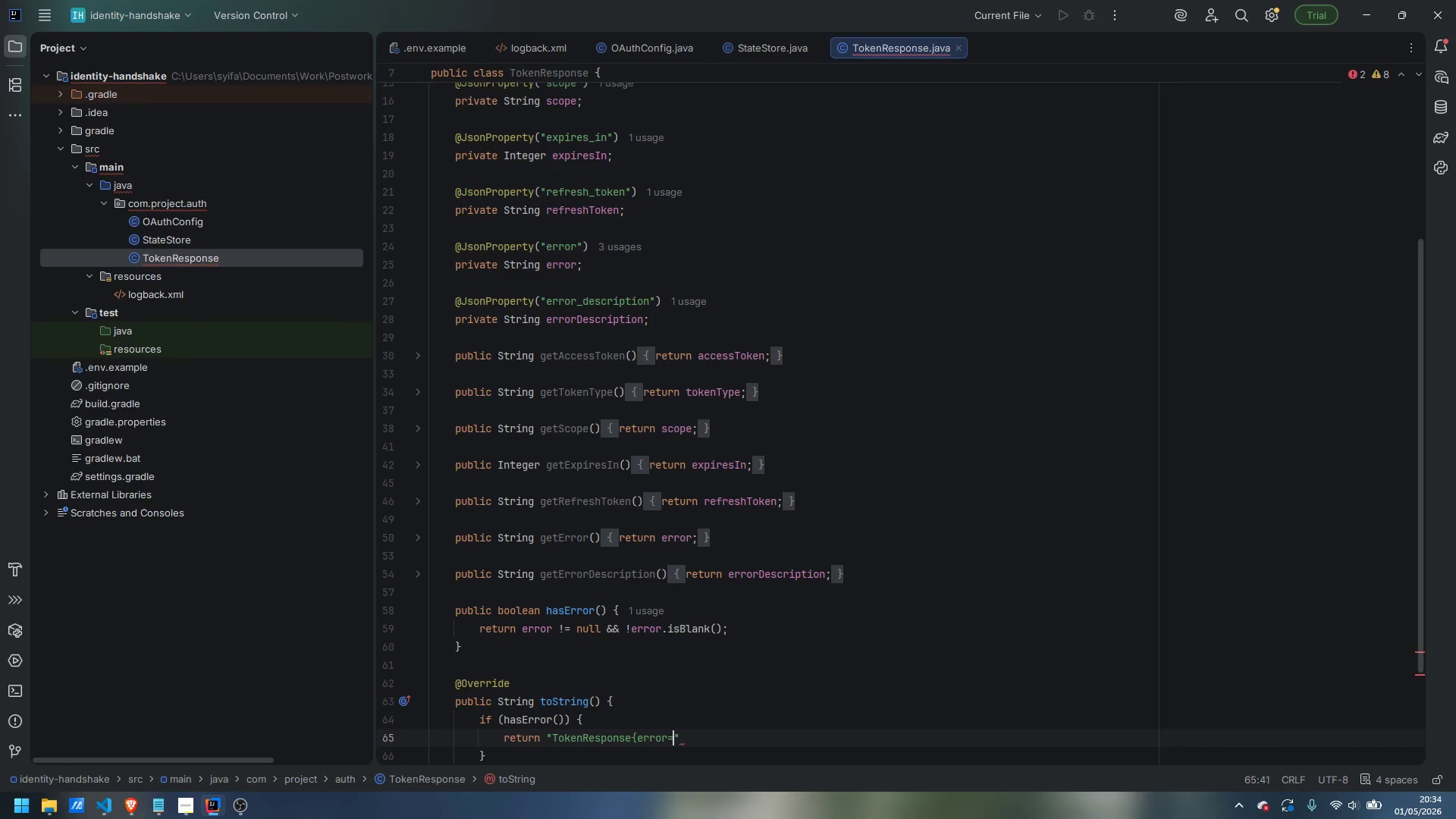 
key(ArrowRight)
 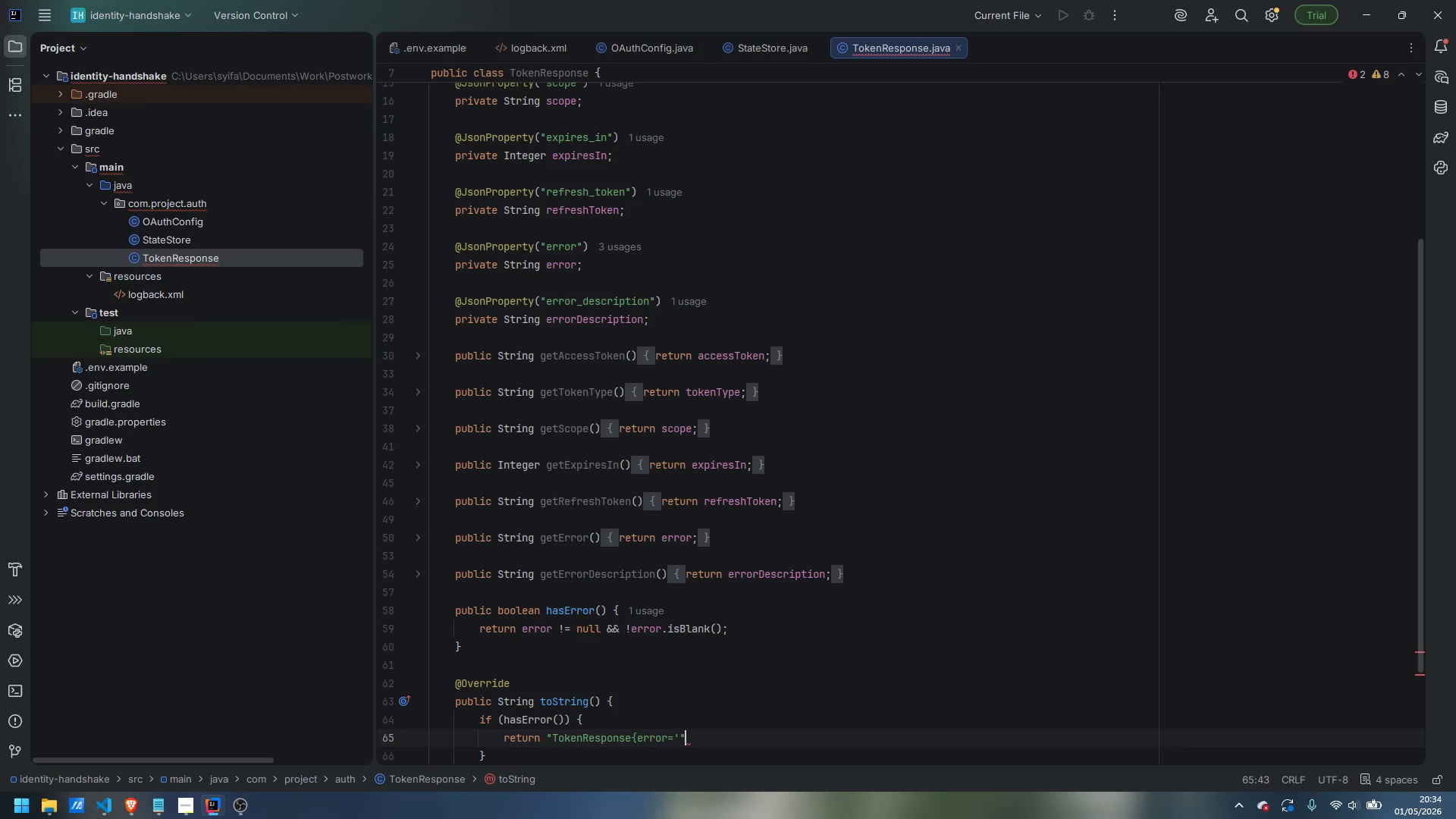 
type( + error + "' )
key(Backspace)
type(, description=')
 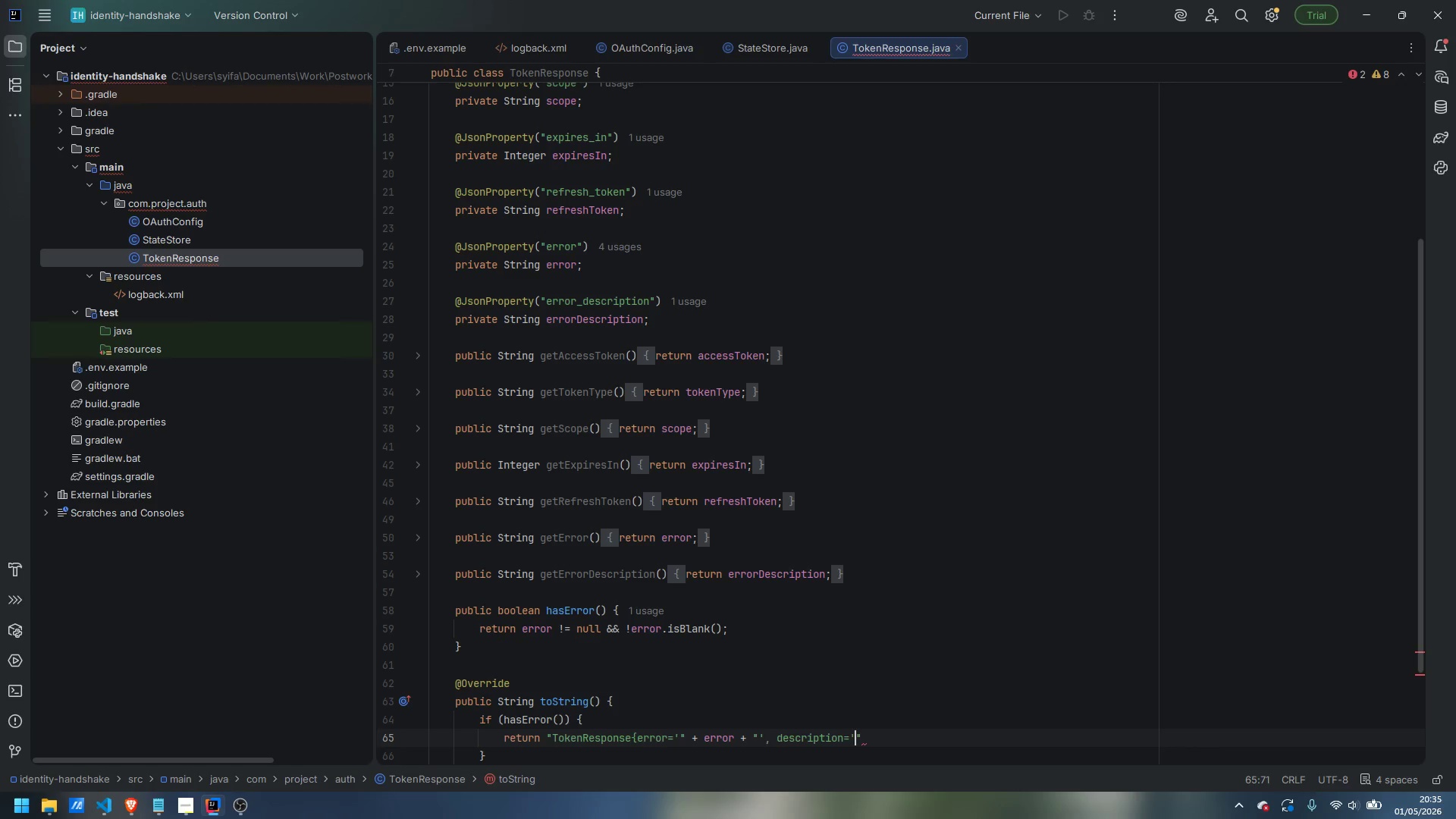 
key(ArrowRight)
 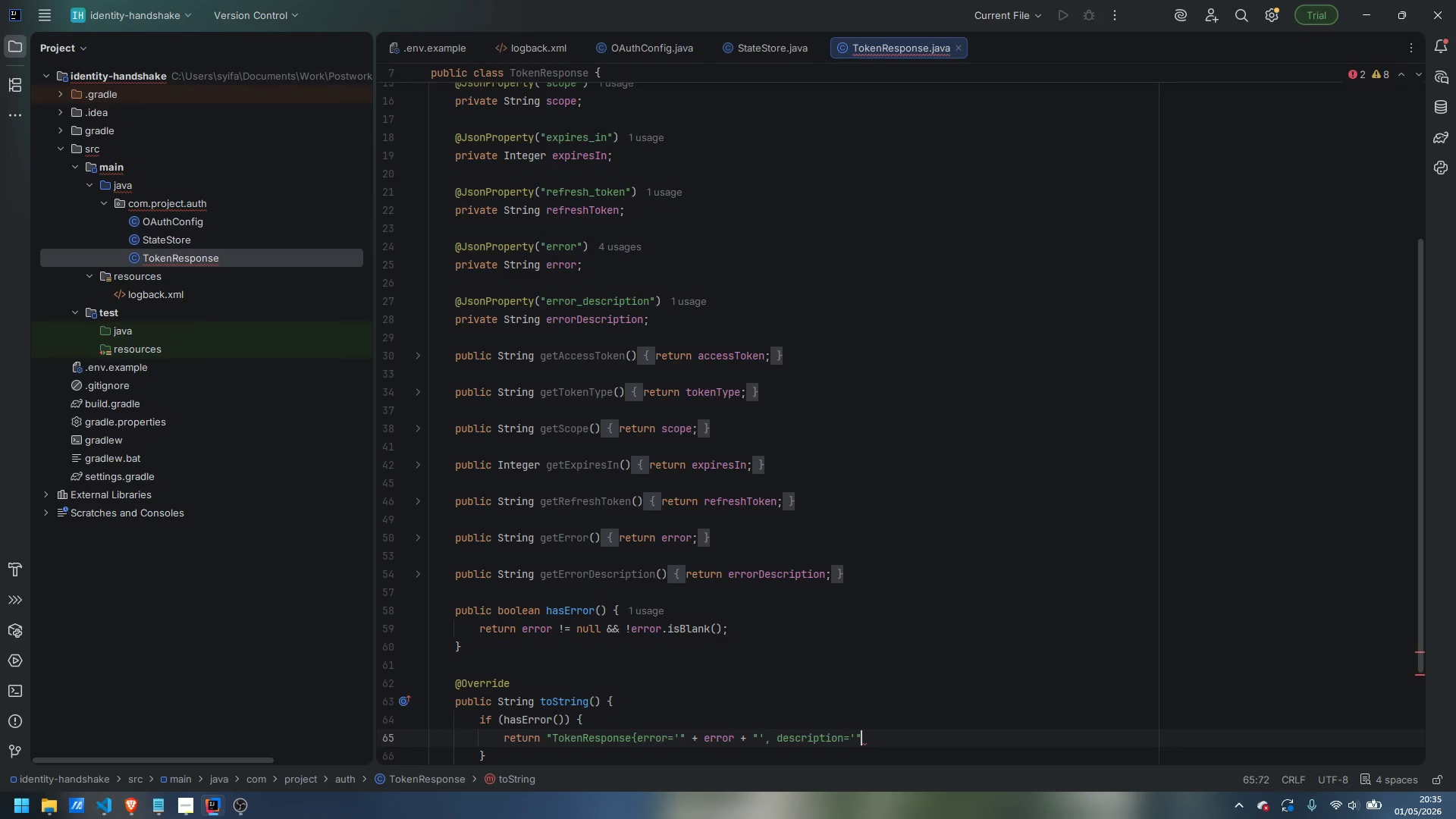 
type( + errorDesct)
key(Backspace)
type(ription + "'})
 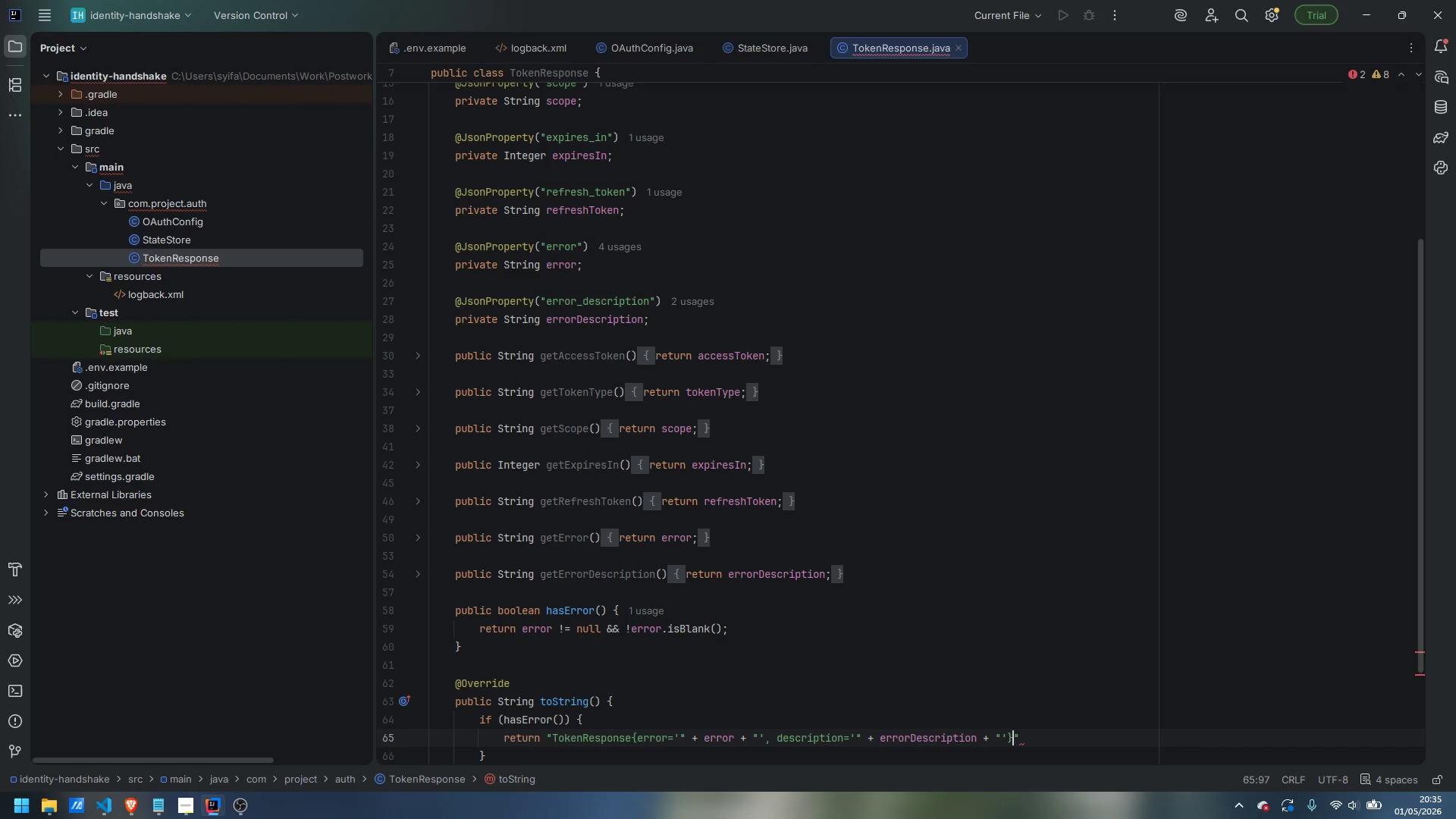 
key(ArrowRight)
 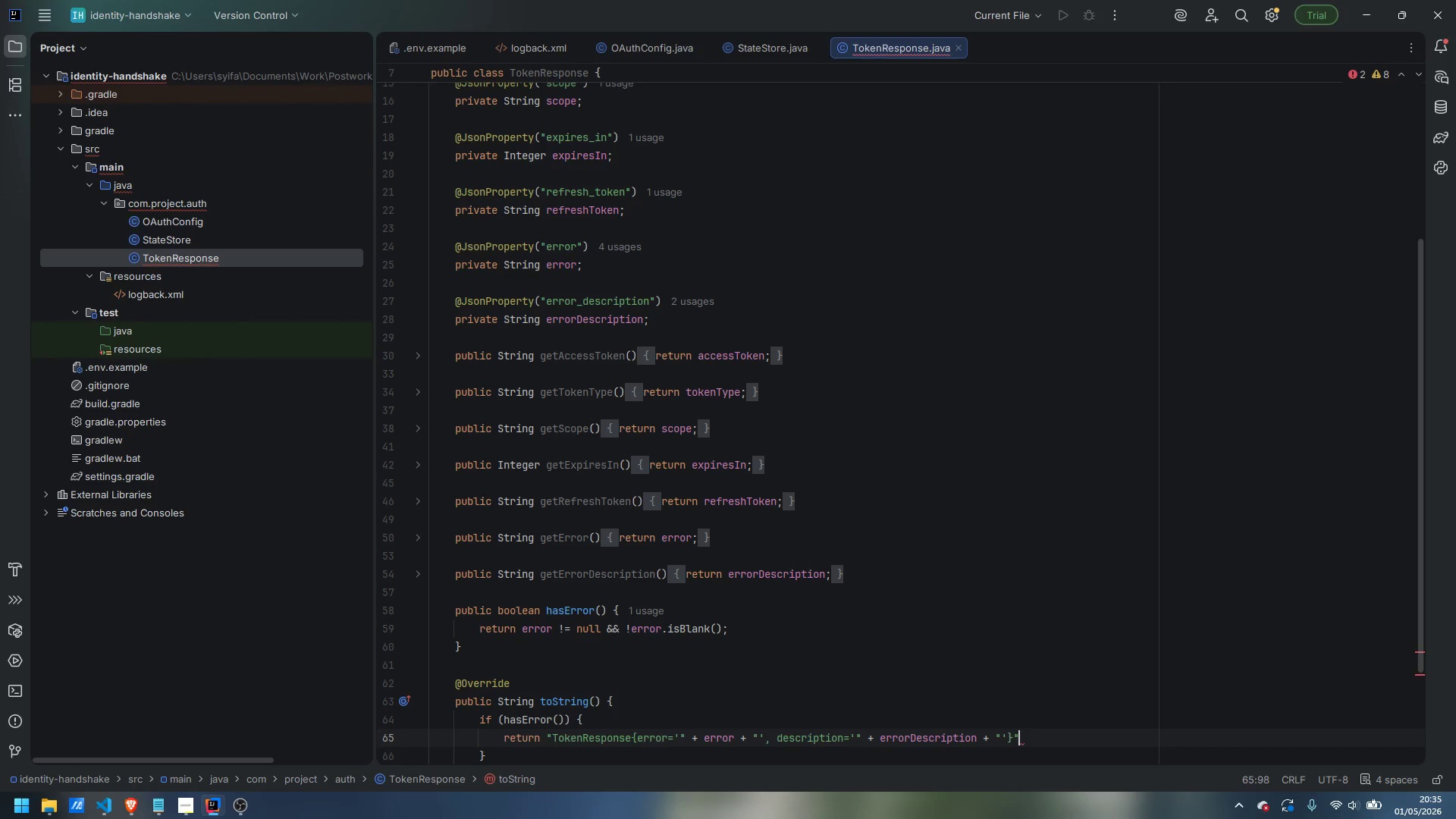 
key(Semicolon)
 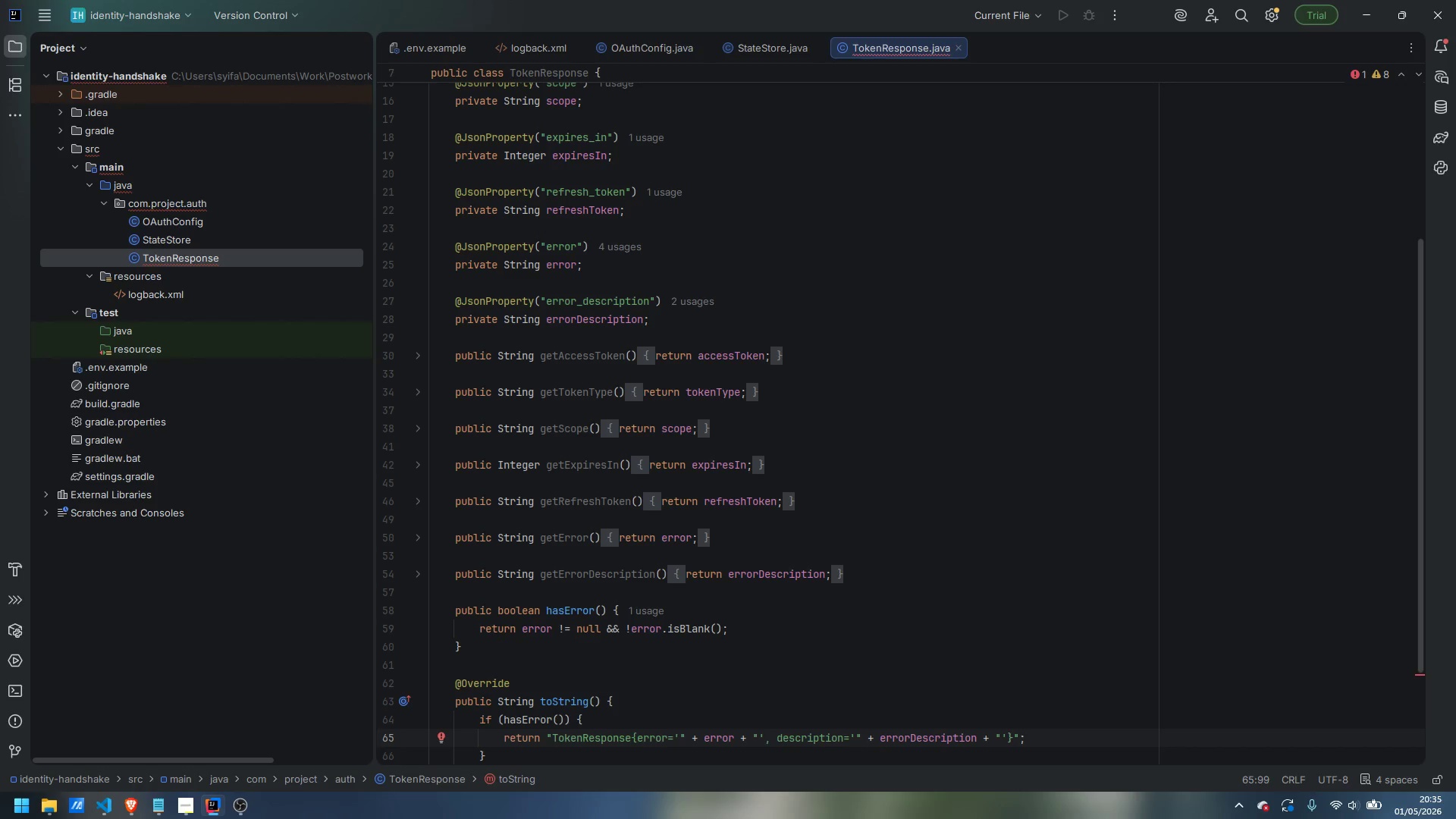 
key(ArrowDown)
 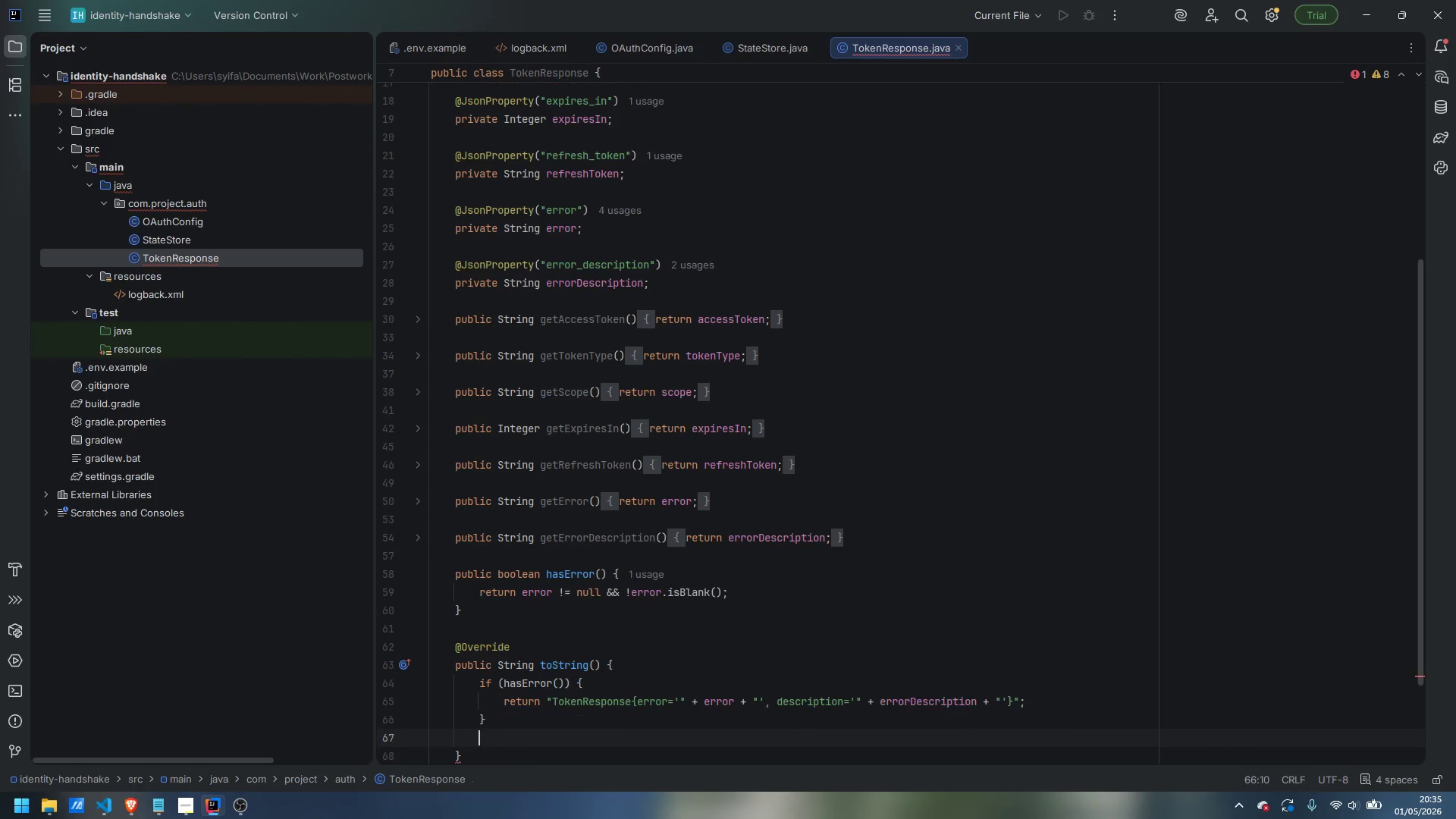 
key(Enter)
 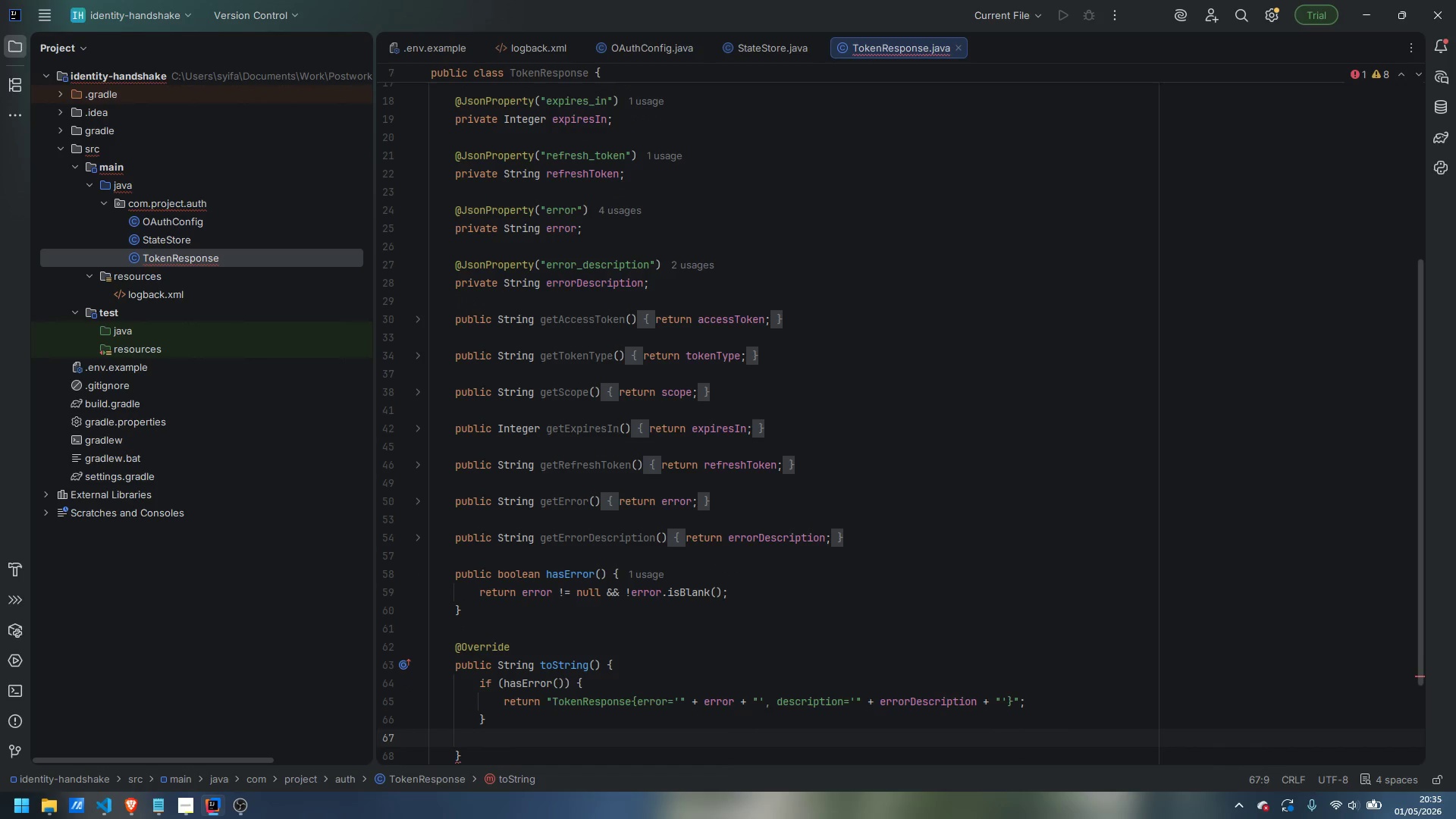 
type(String expiry = (expiresIn != null)
 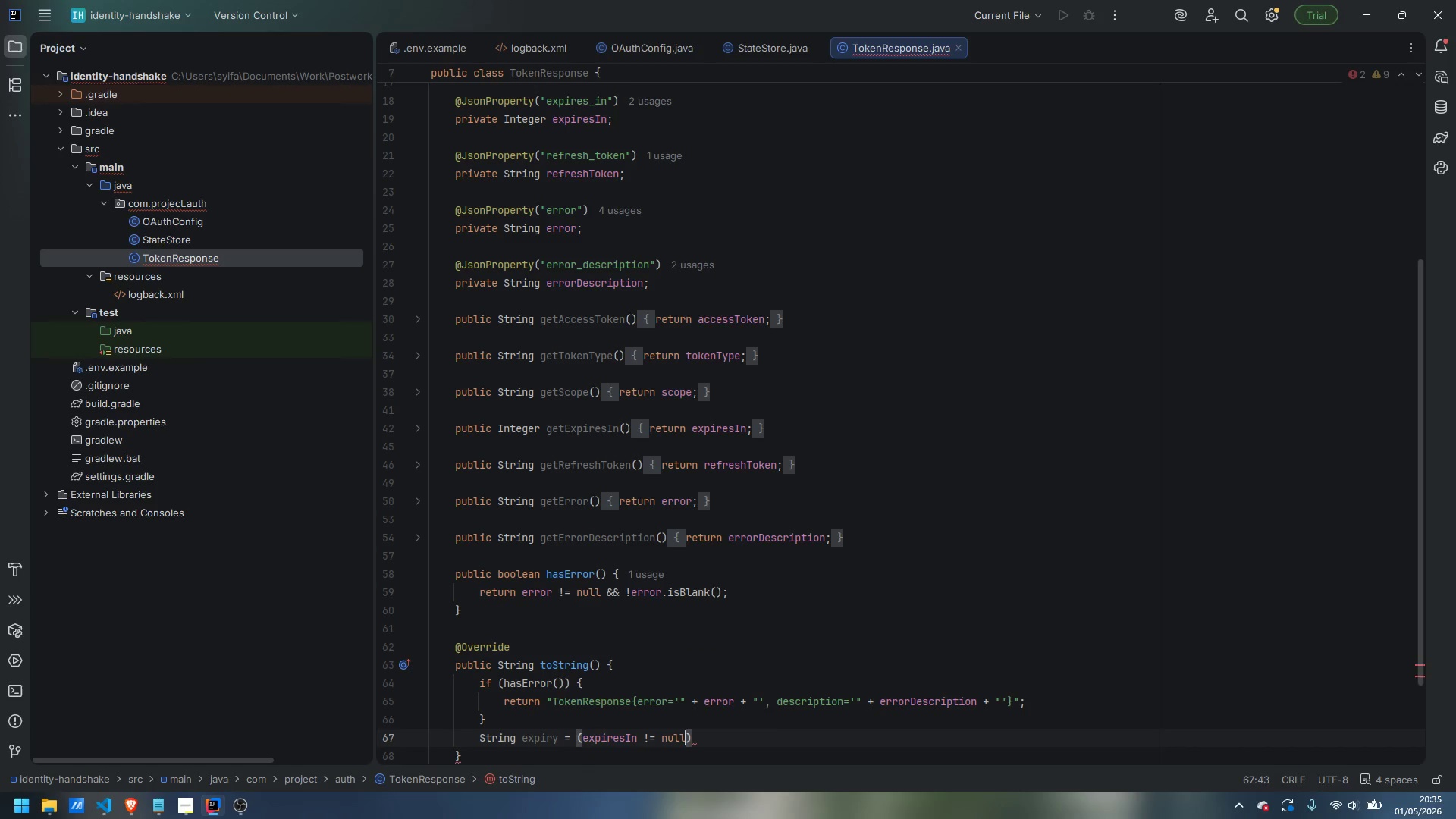 
key(ArrowRight)
 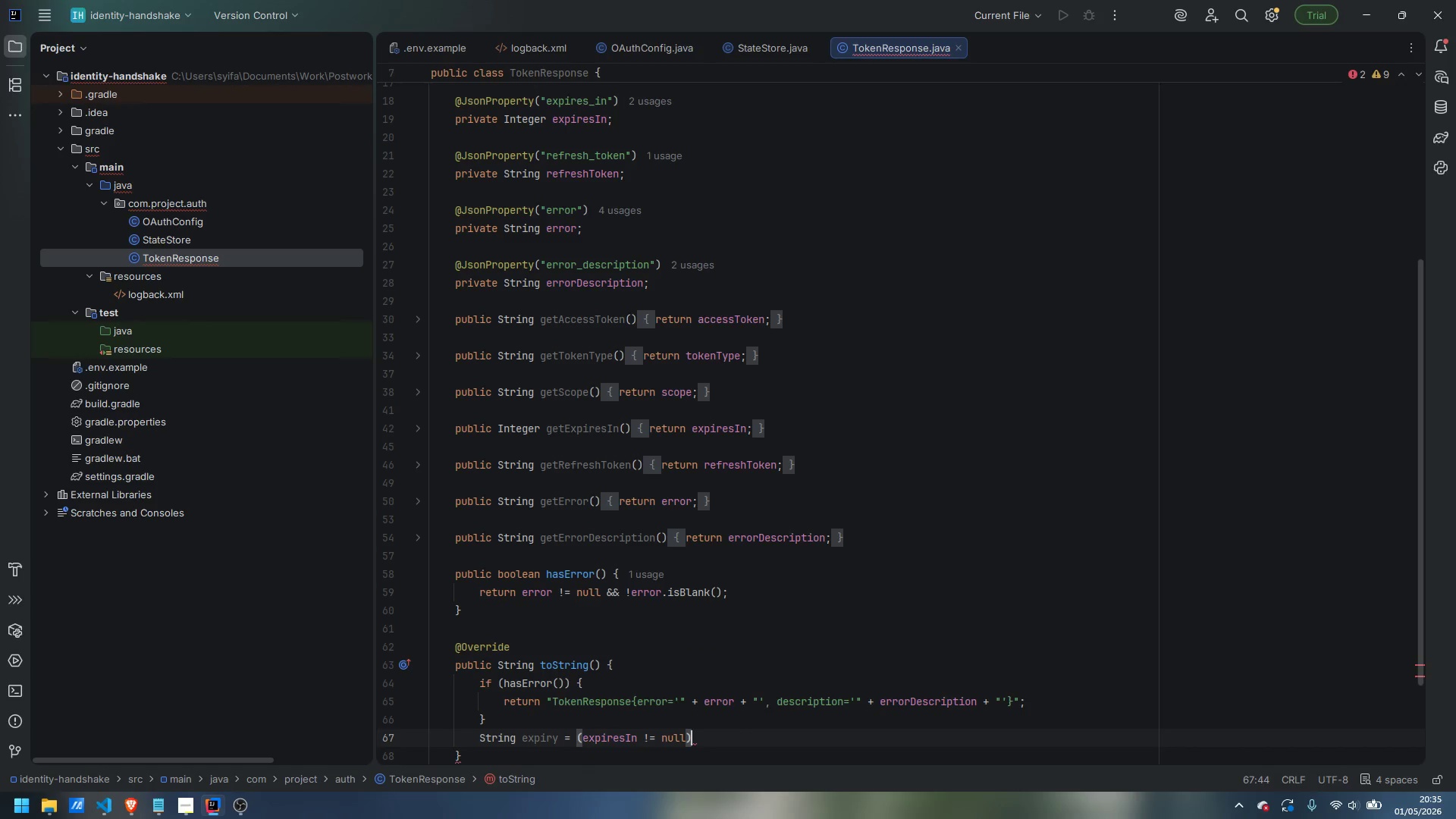 
key(Enter)
 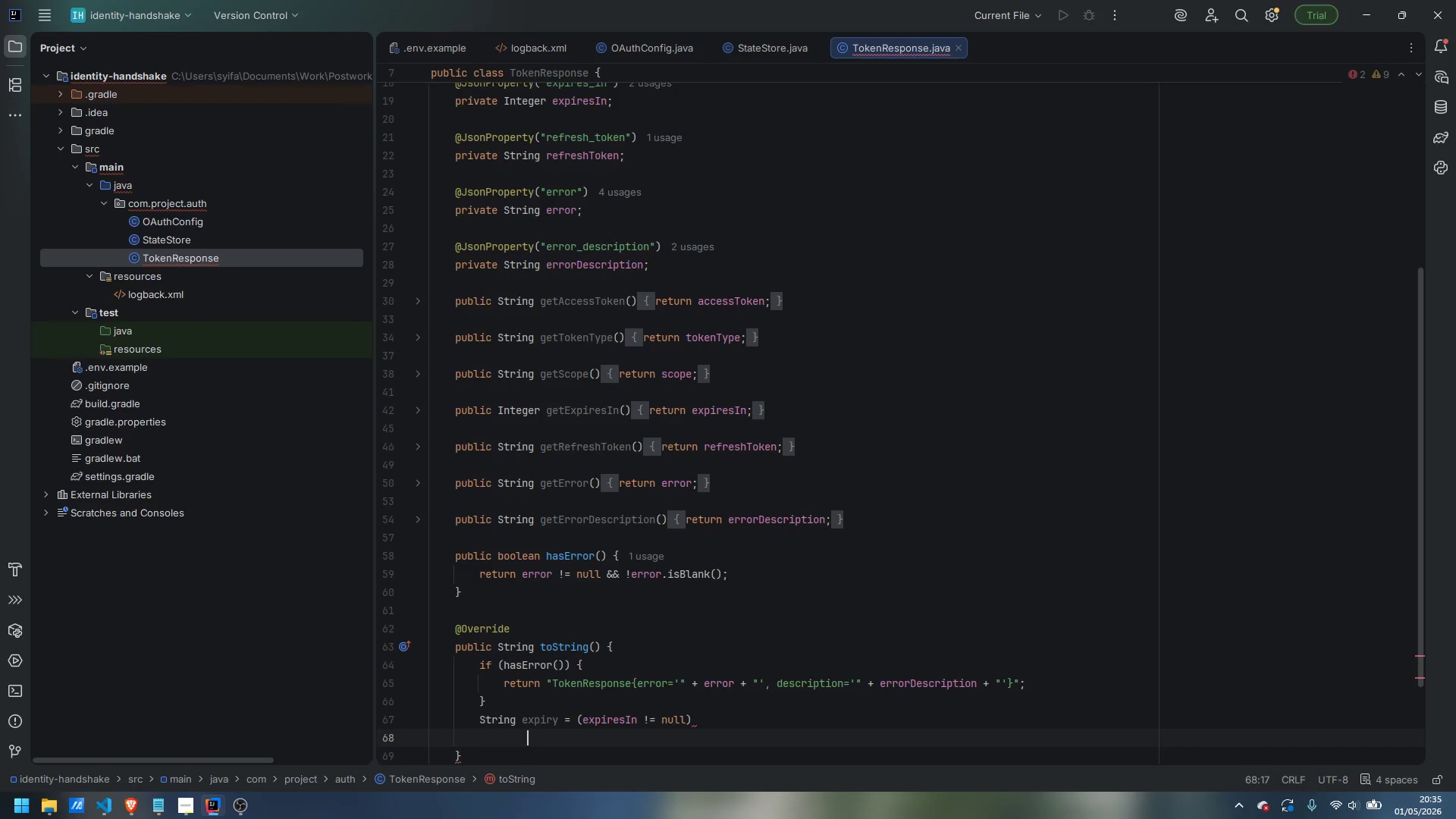 
type(? expiresIn : )
key(Backspace)
key(Backspace)
type(+ "s)
 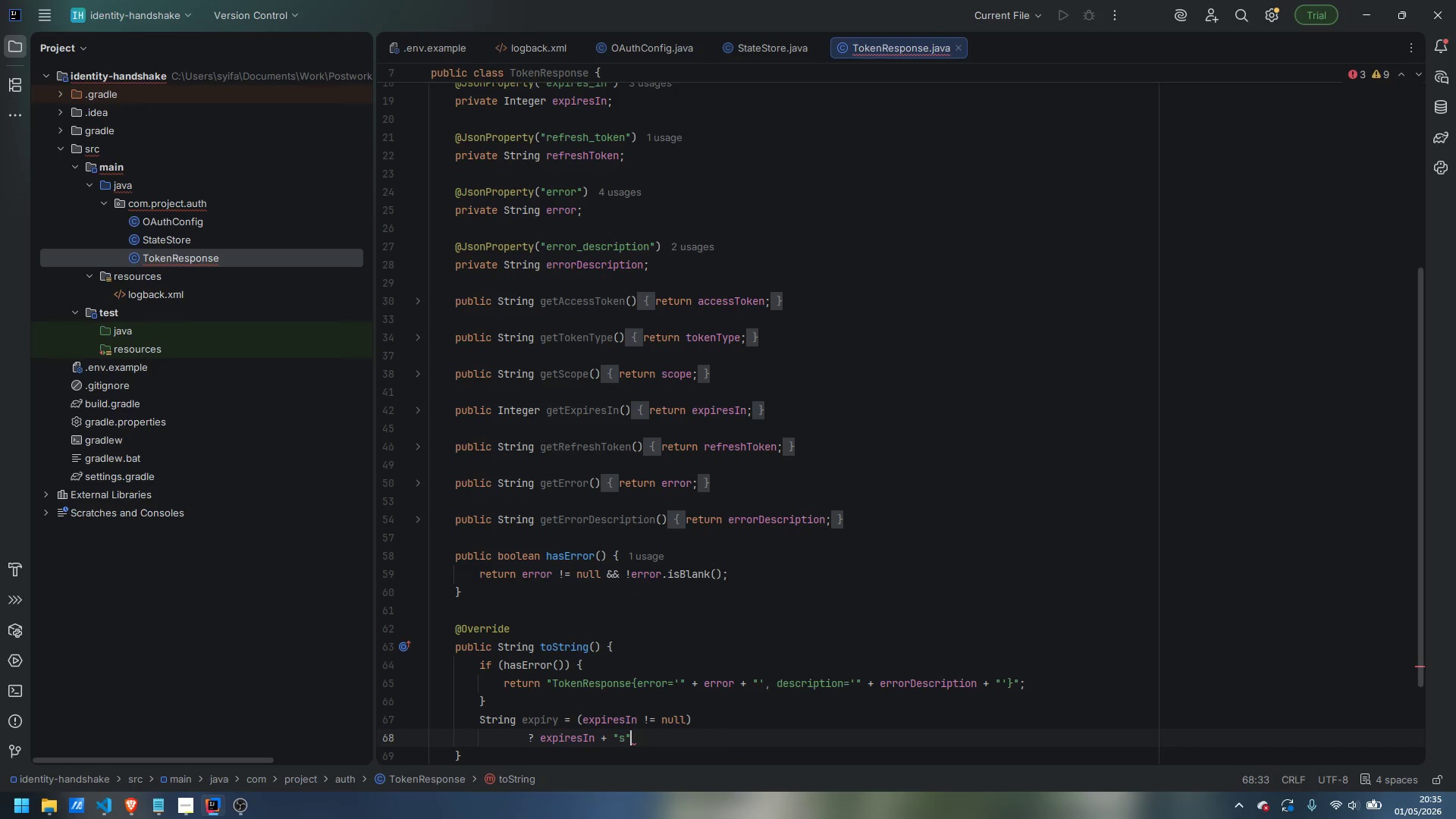 
 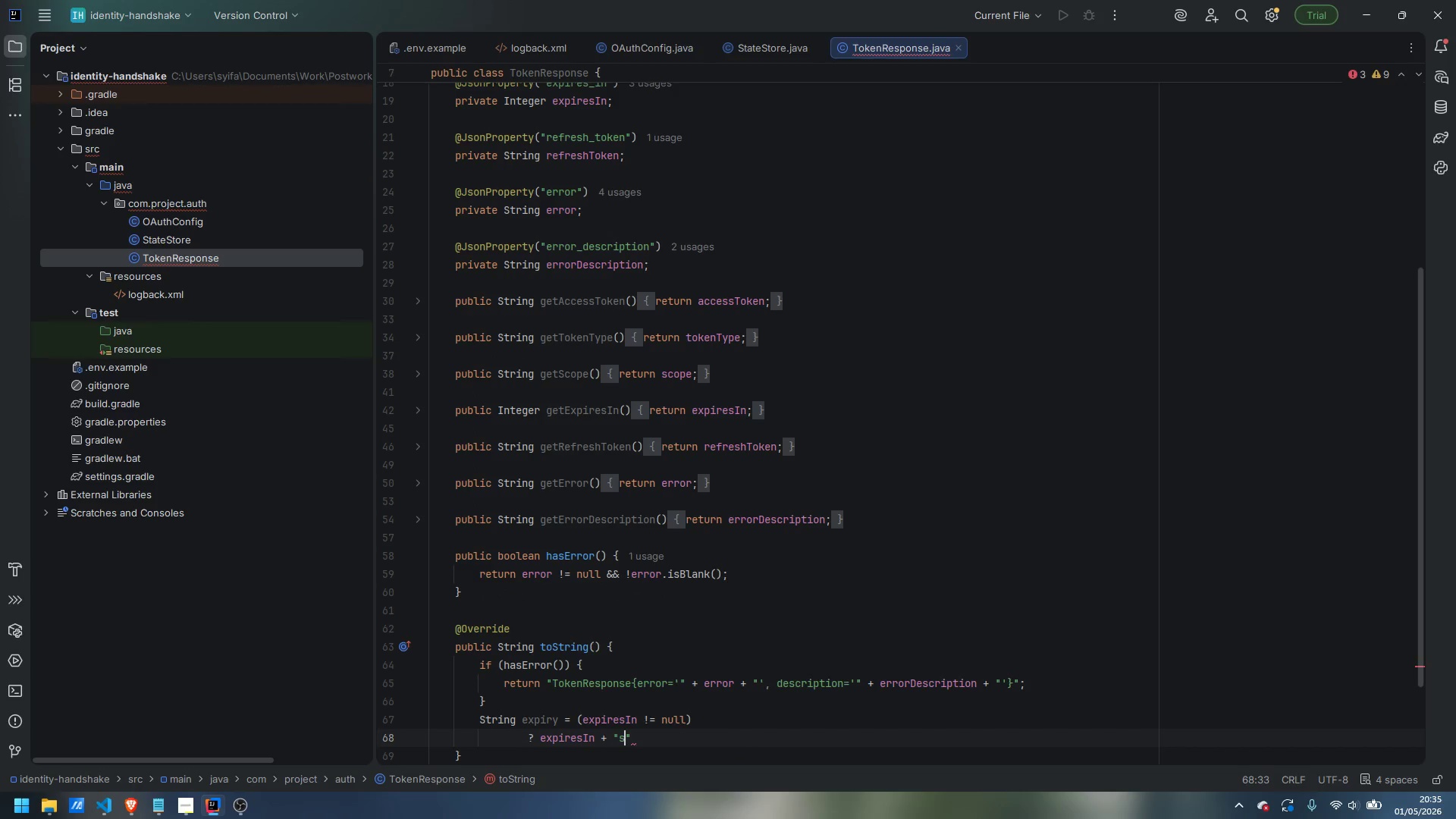 
key(ArrowRight)
 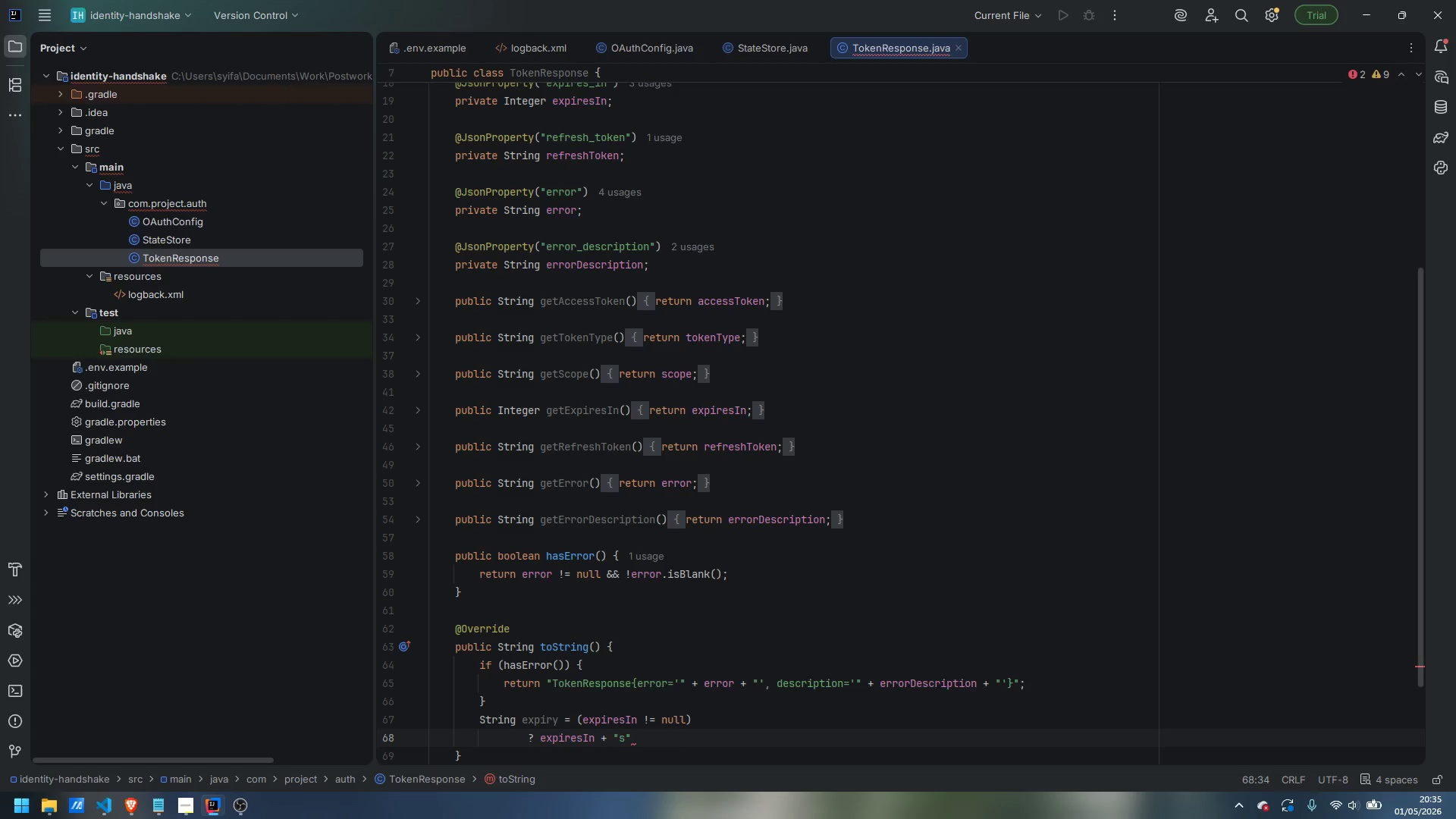 
key(Enter)
 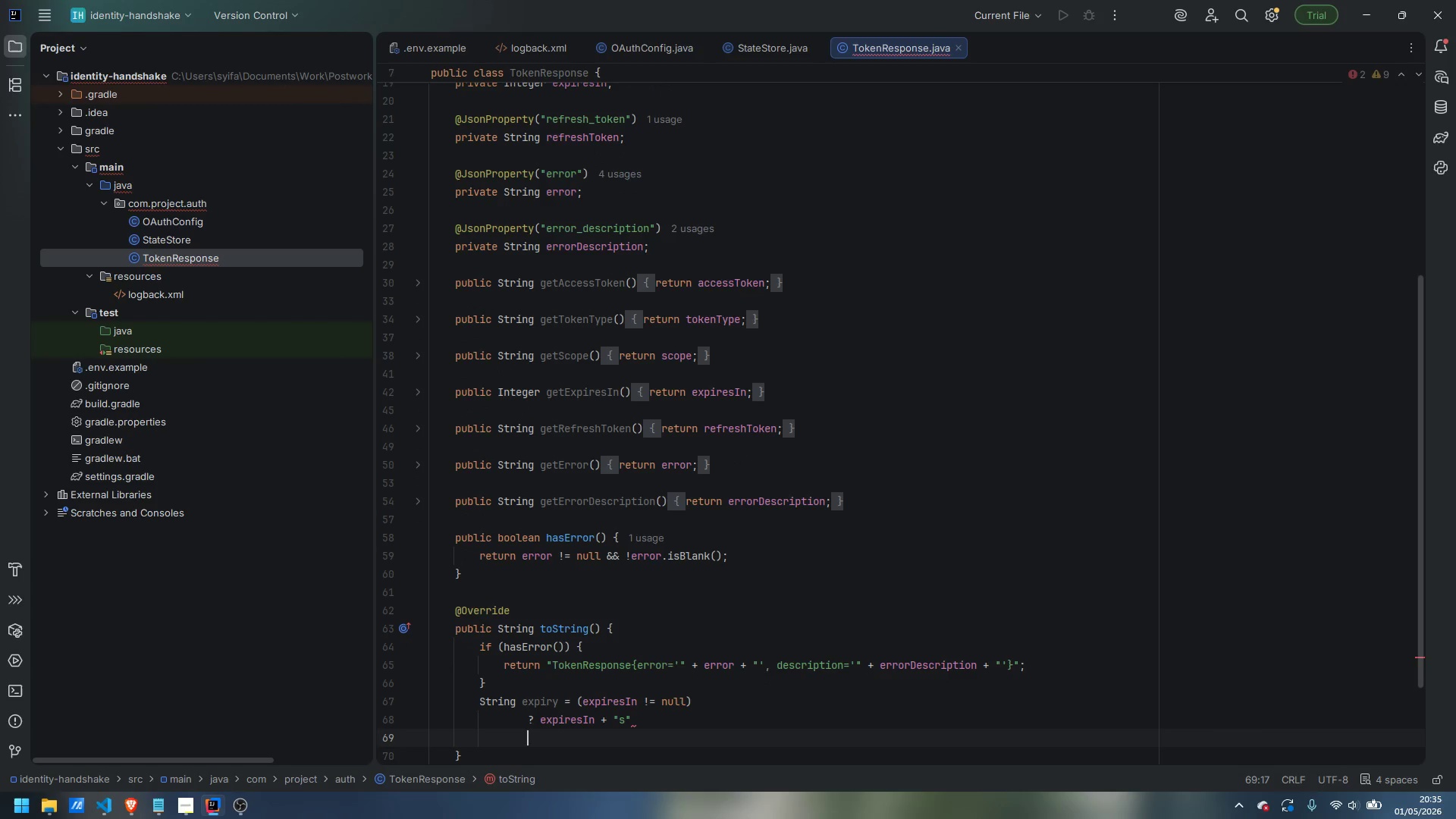 
type(: "not specified (GitHub tokens do not expire by default))
 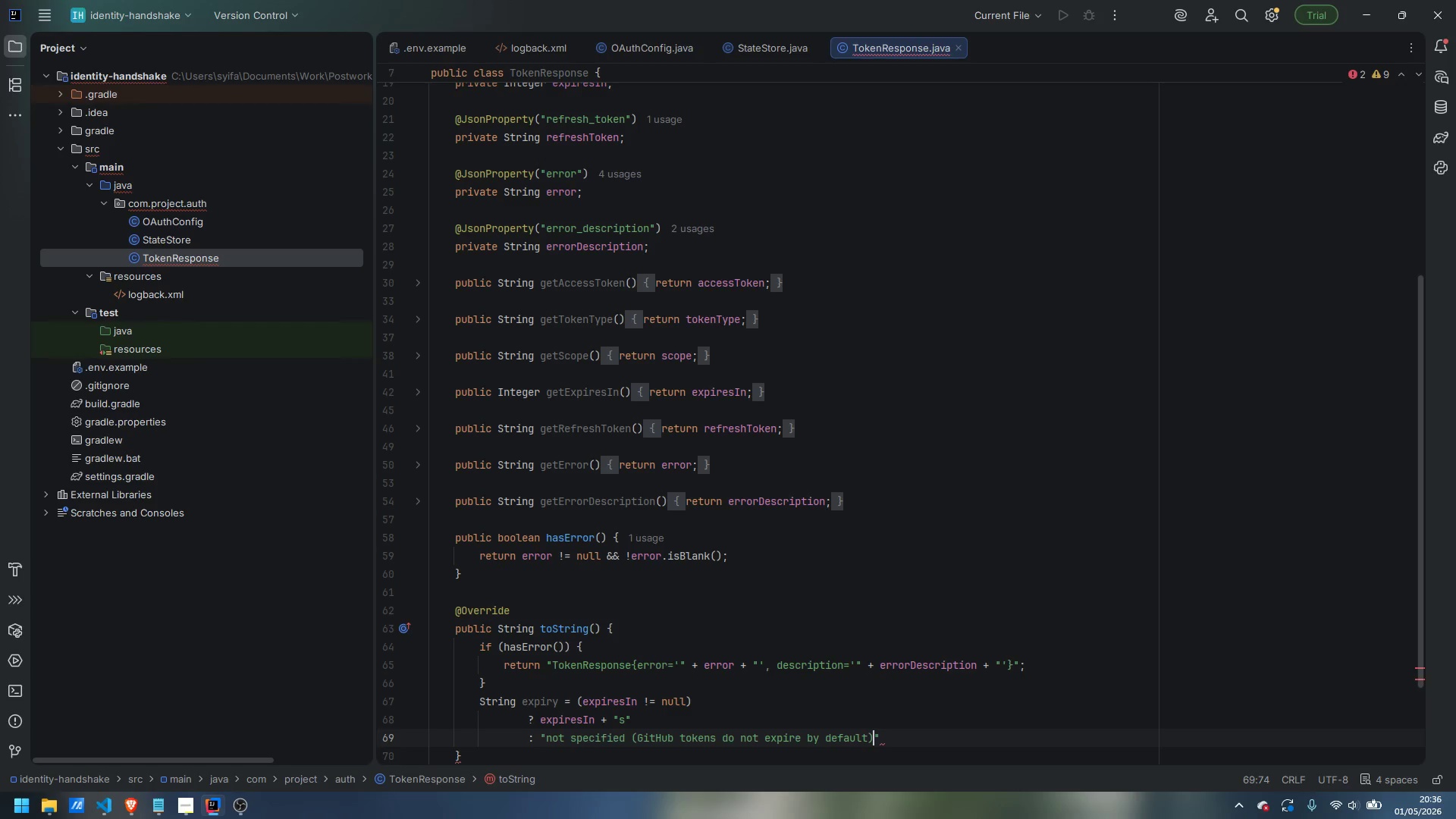 
key(ArrowRight)
 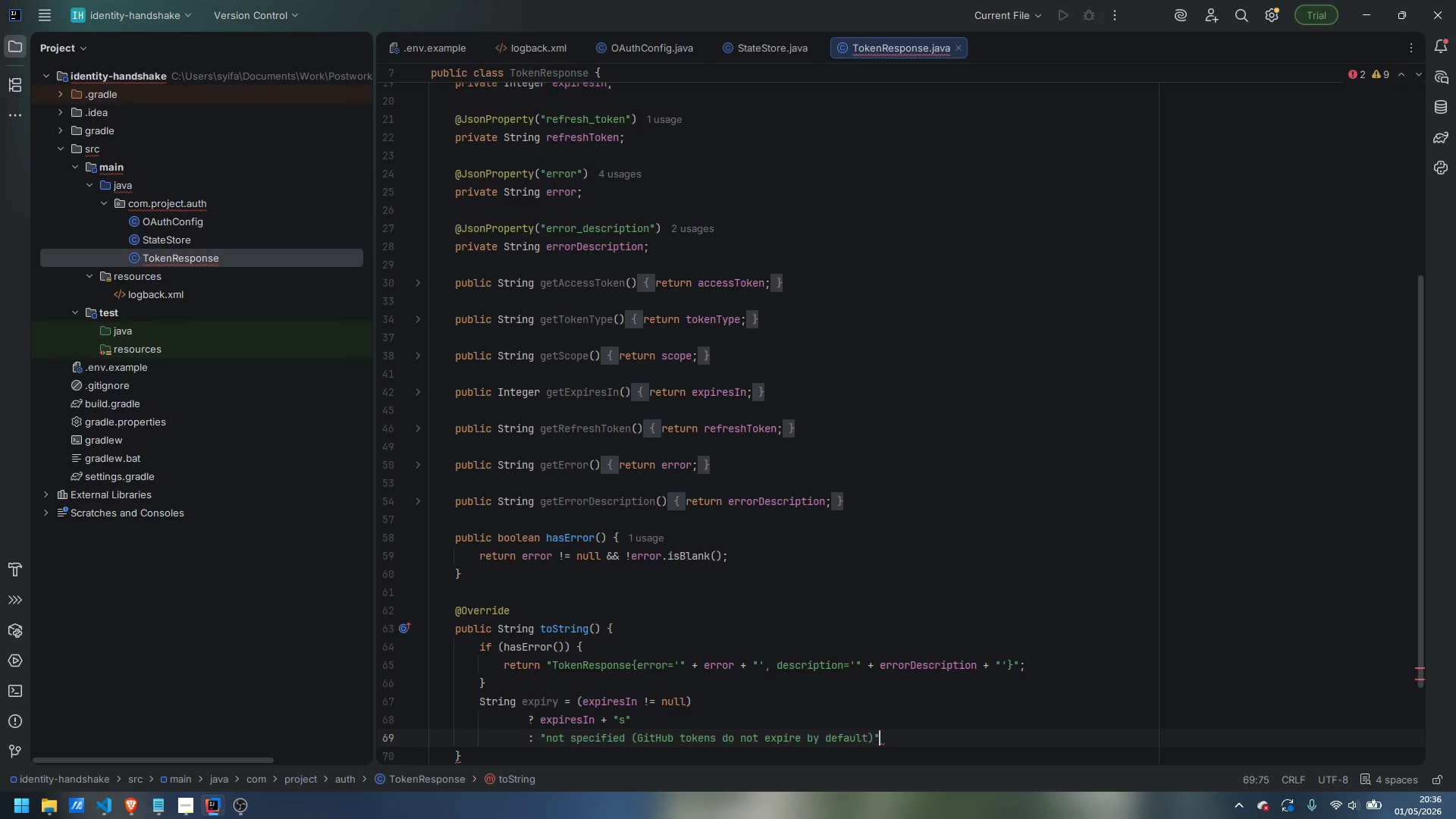 
key(Semicolon)
 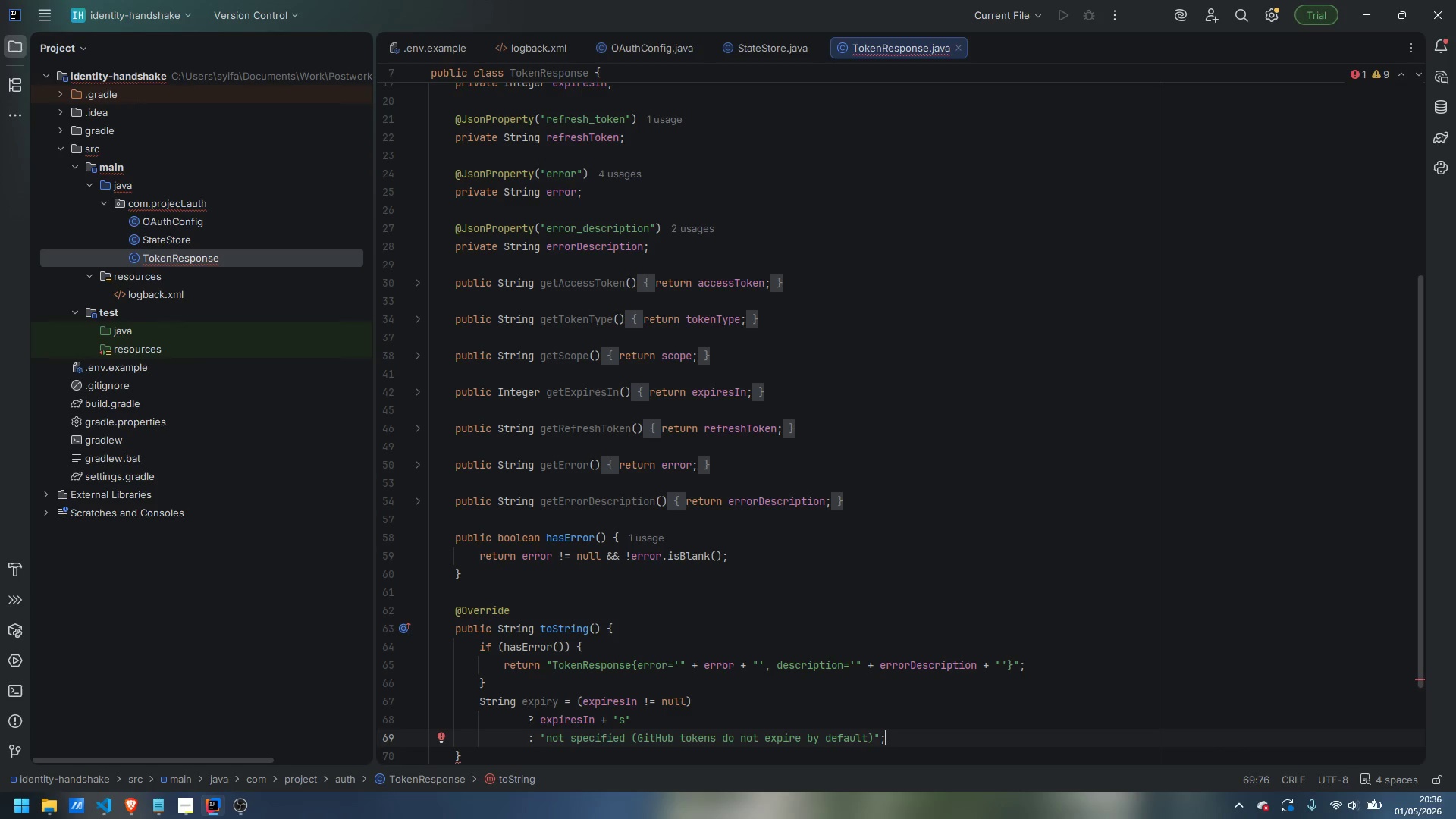 
key(Enter)
 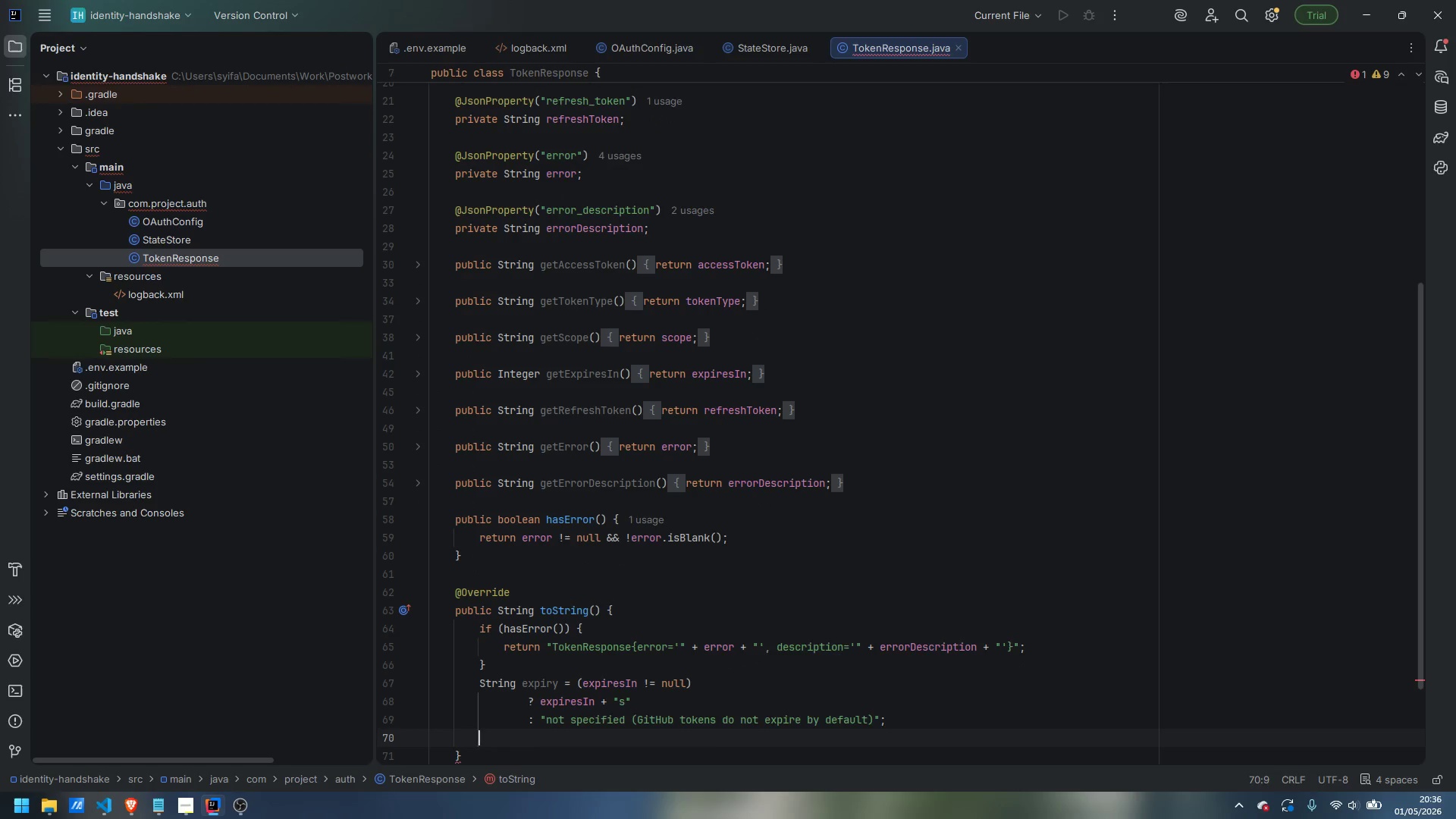 
type(return "TokenResponse{)
 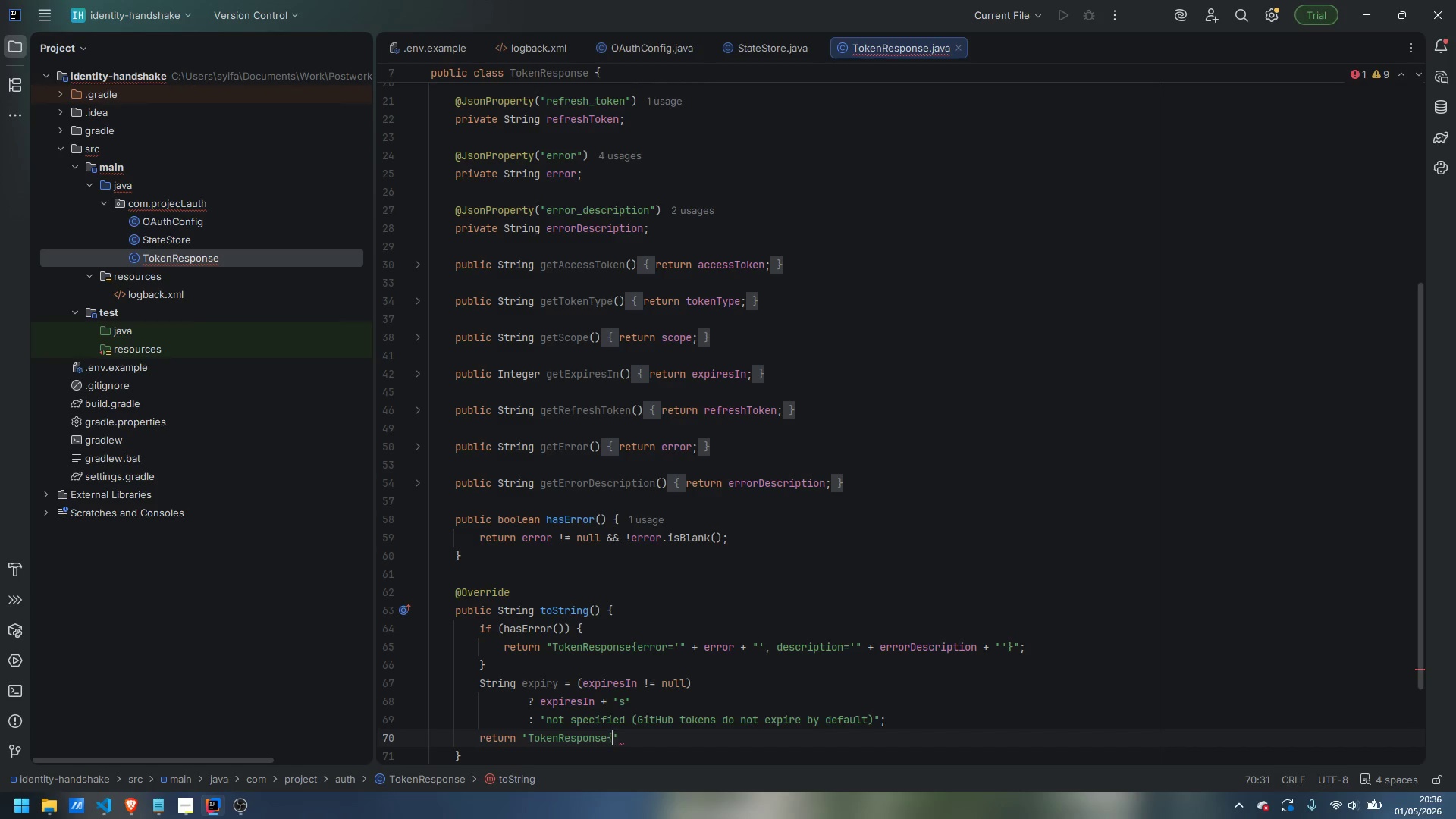 
key(ArrowRight)
 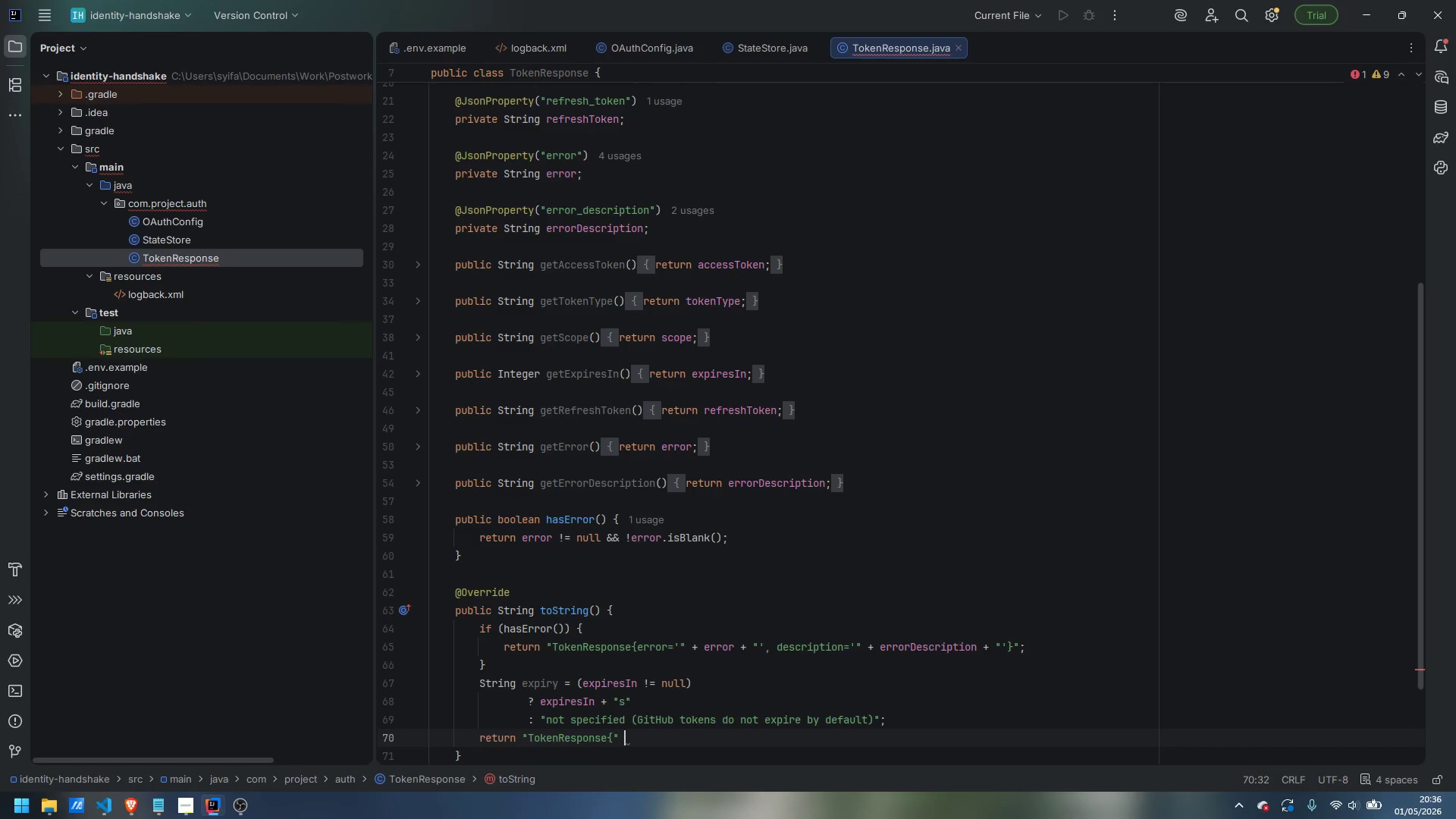 
key(Space)
 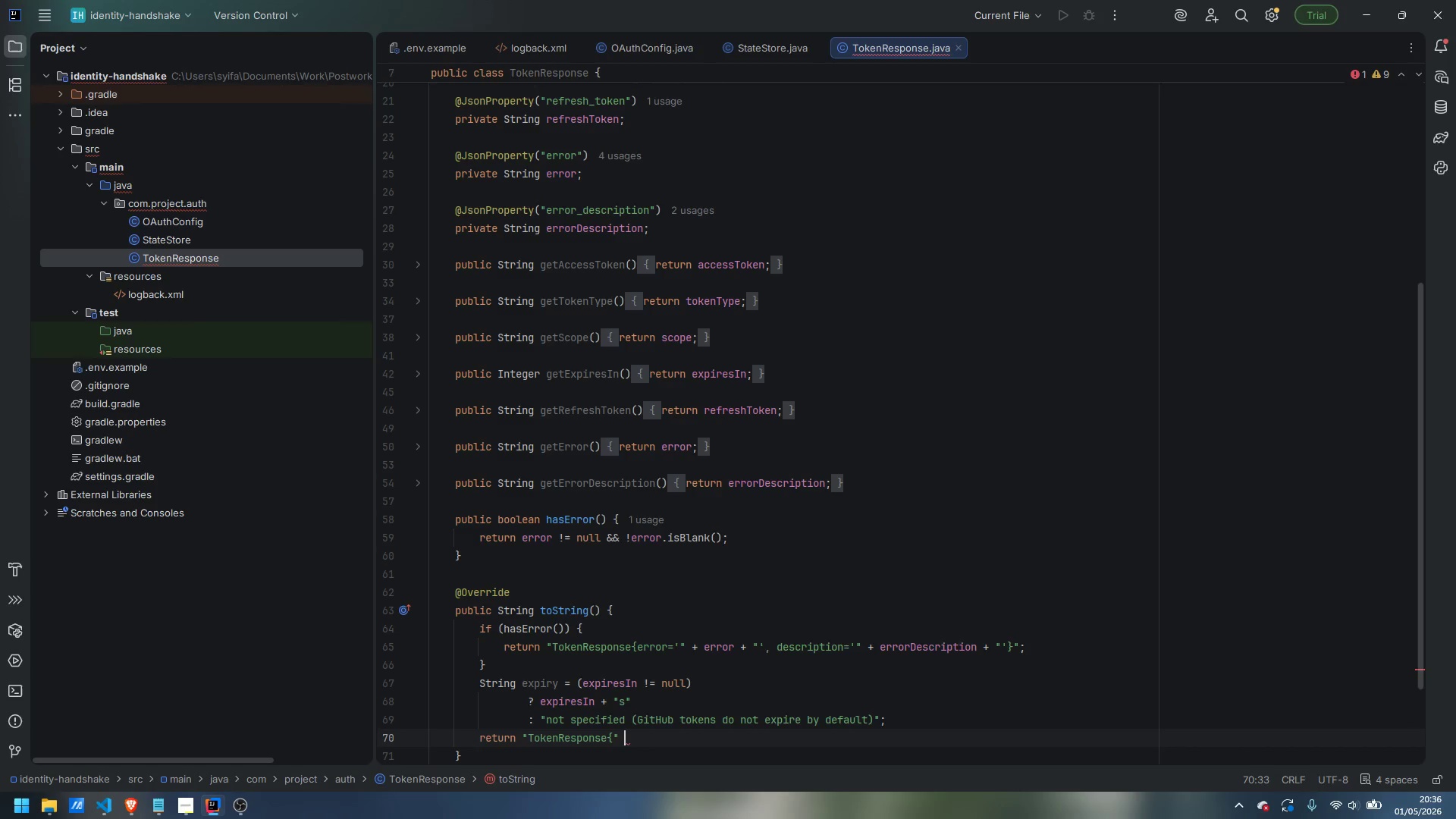 
key(Shift+Equal)
 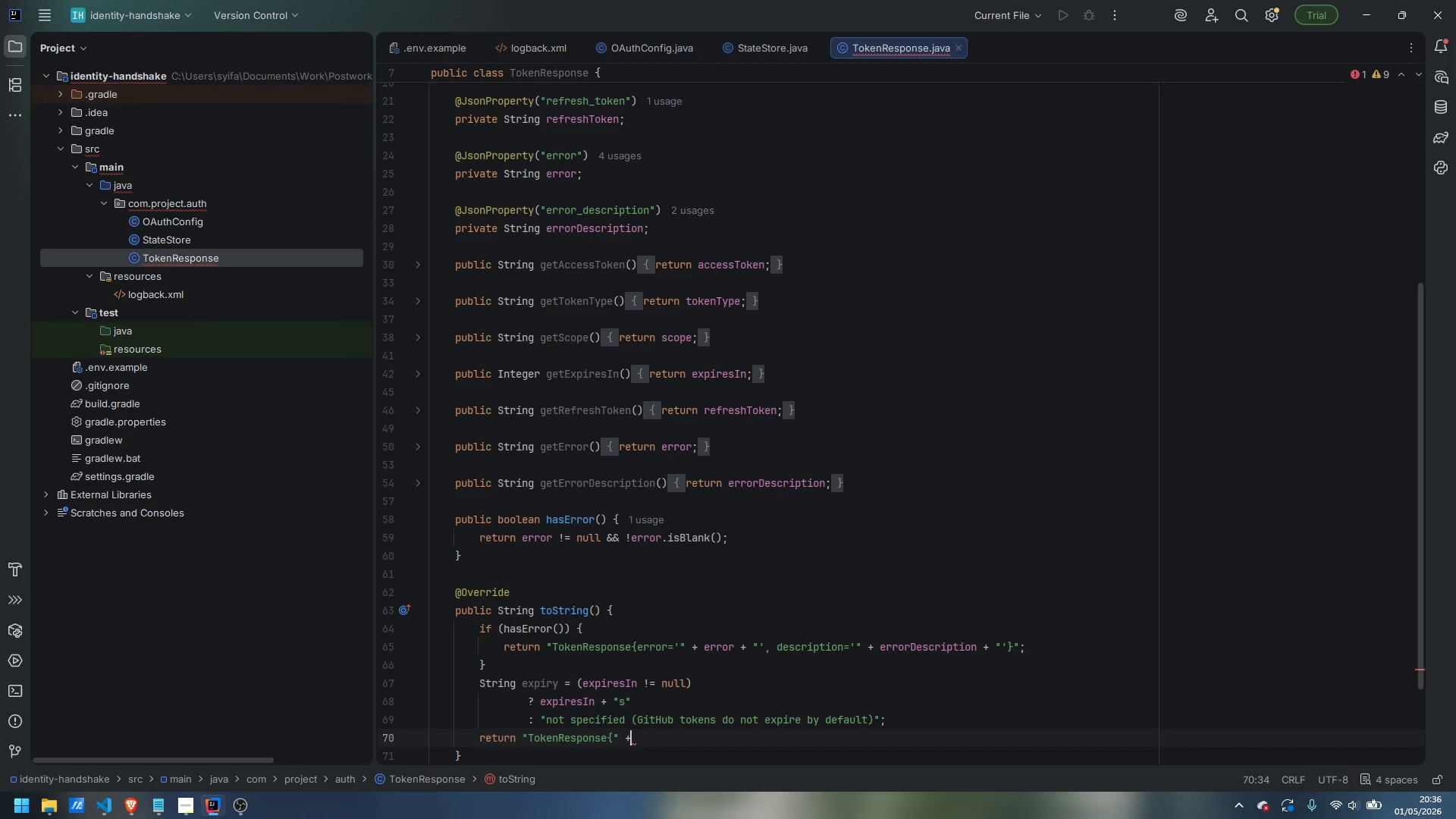 
key(Enter)
 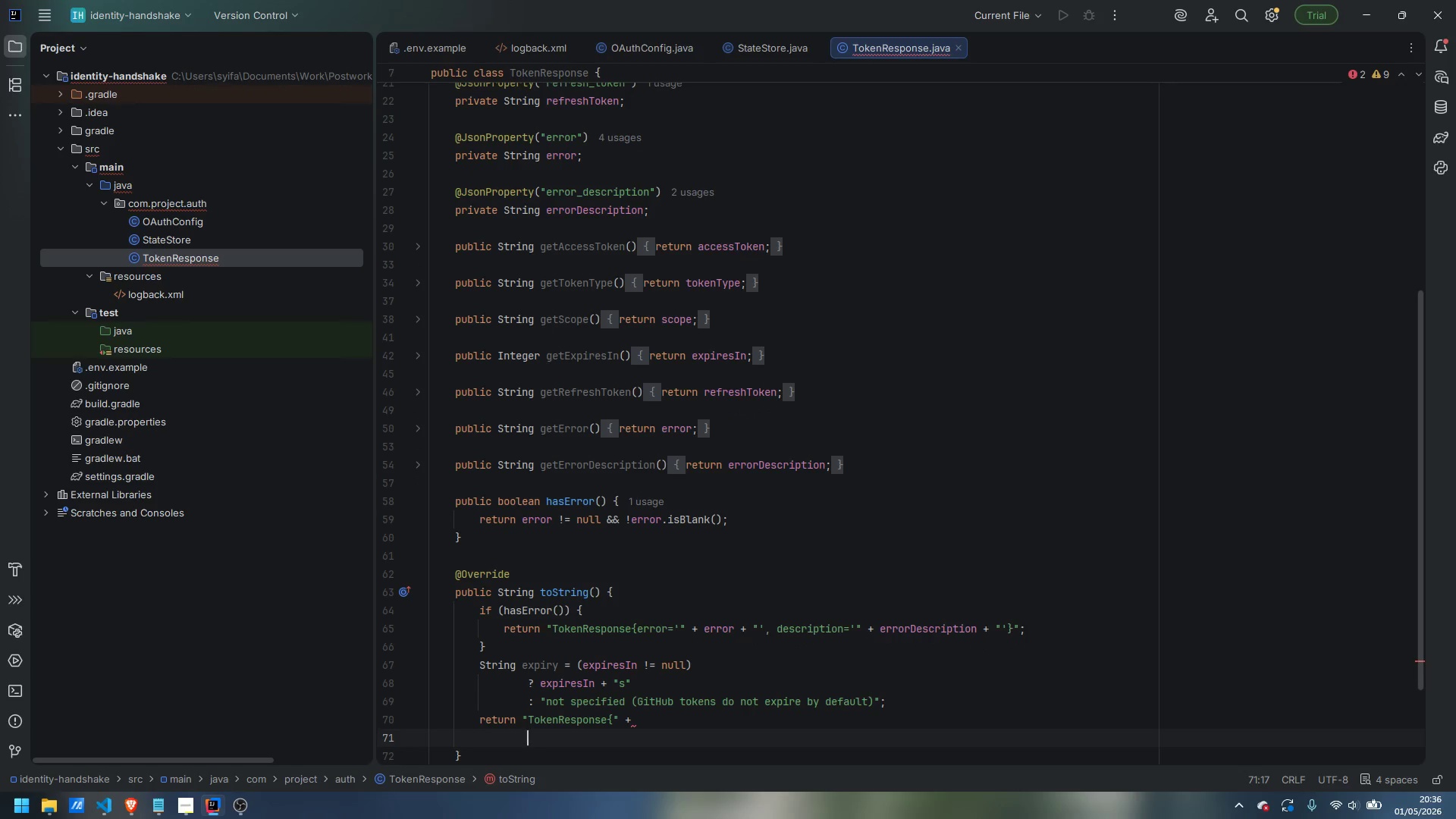 
key(Control+Z)
 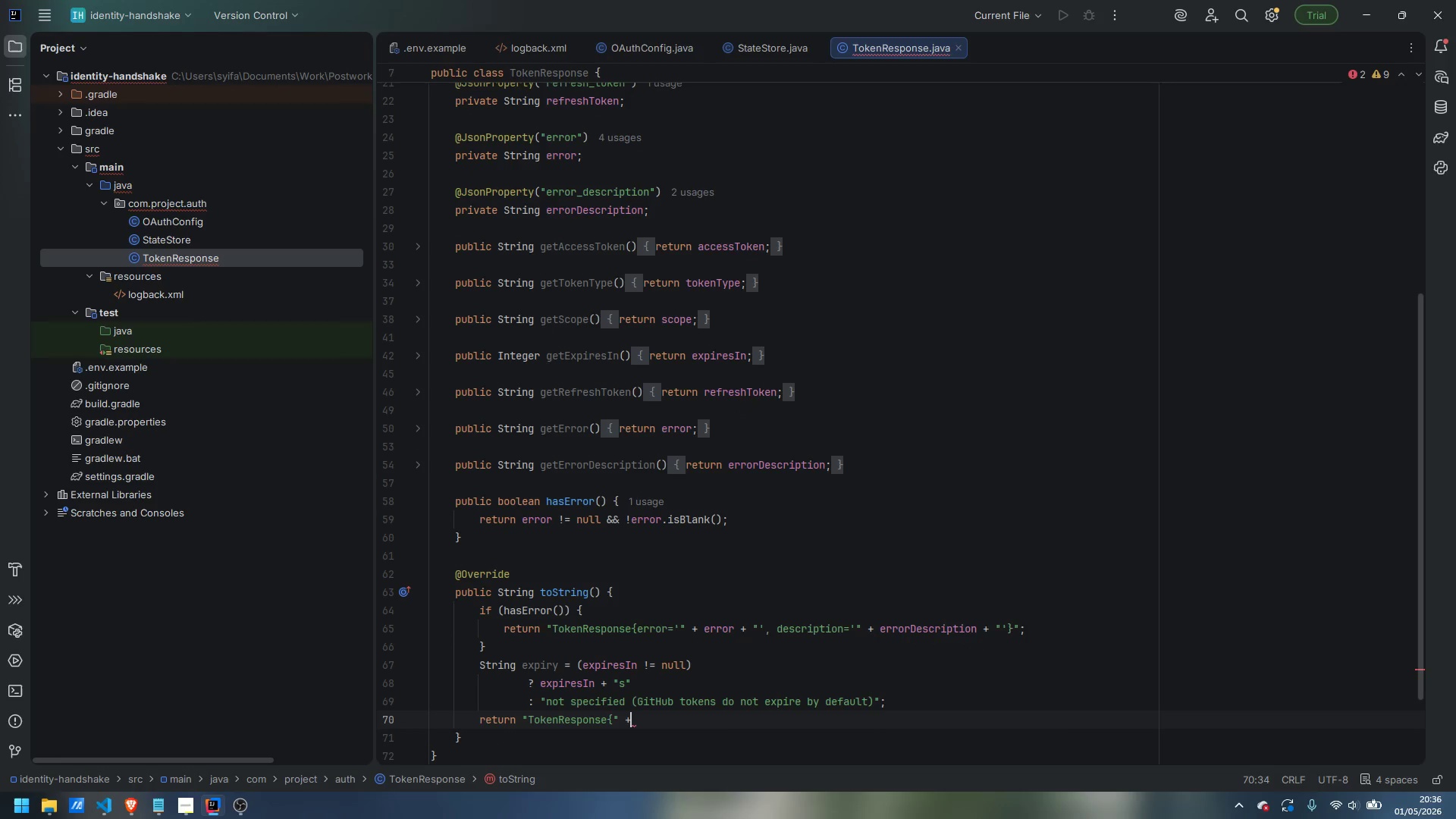 
key(Backspace)
 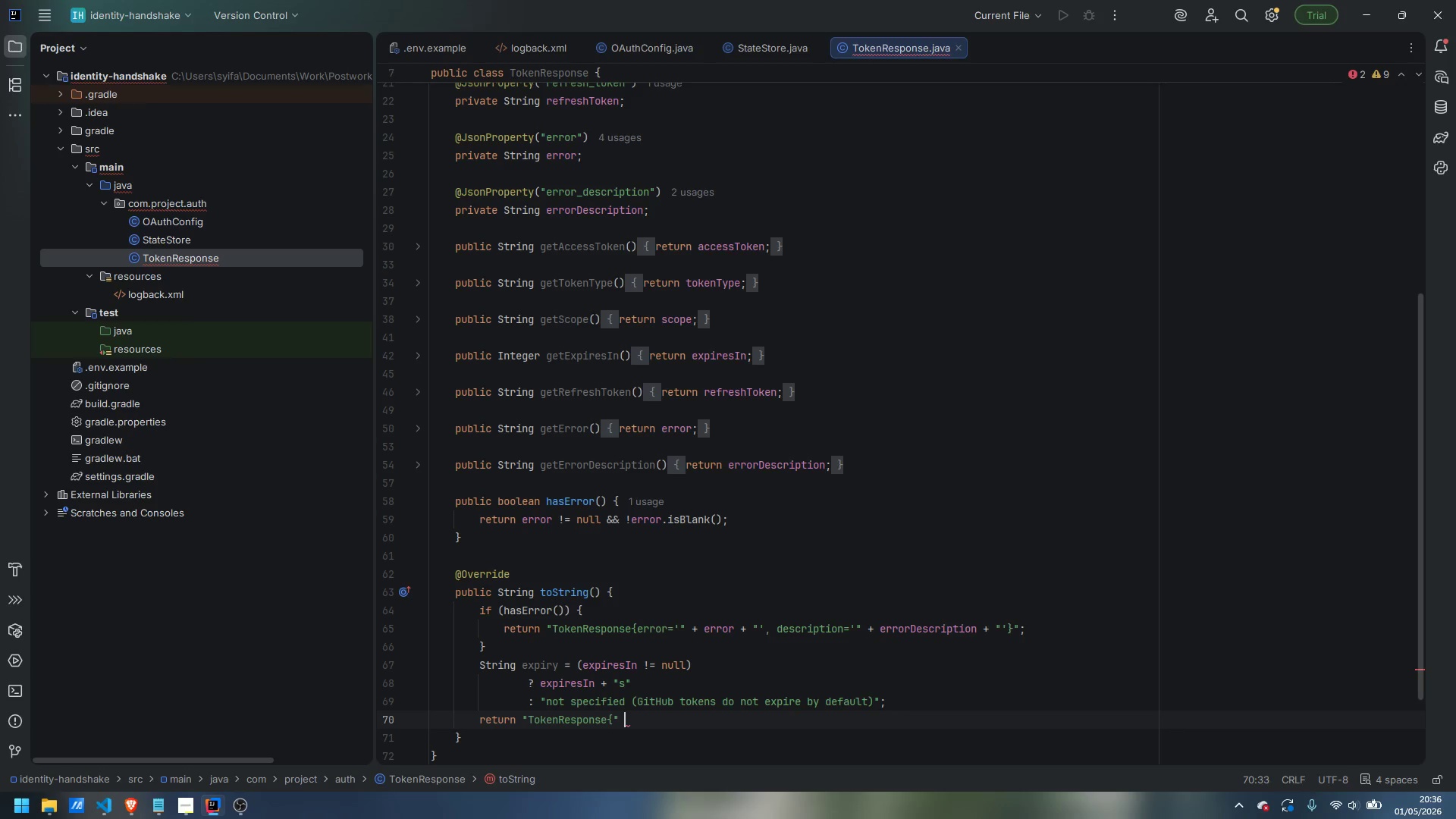 
key(Backspace)
 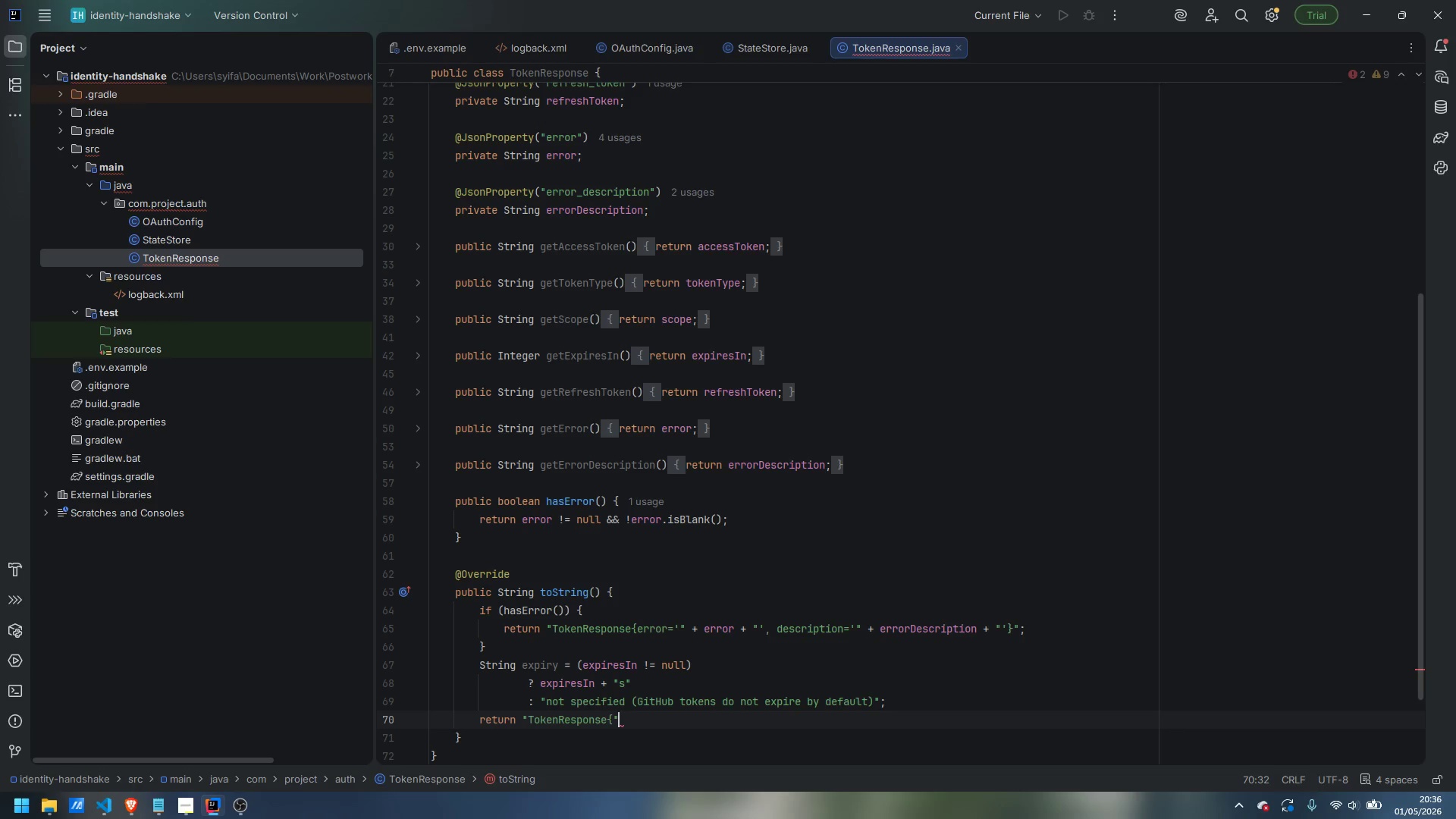 
key(ArrowLeft)
 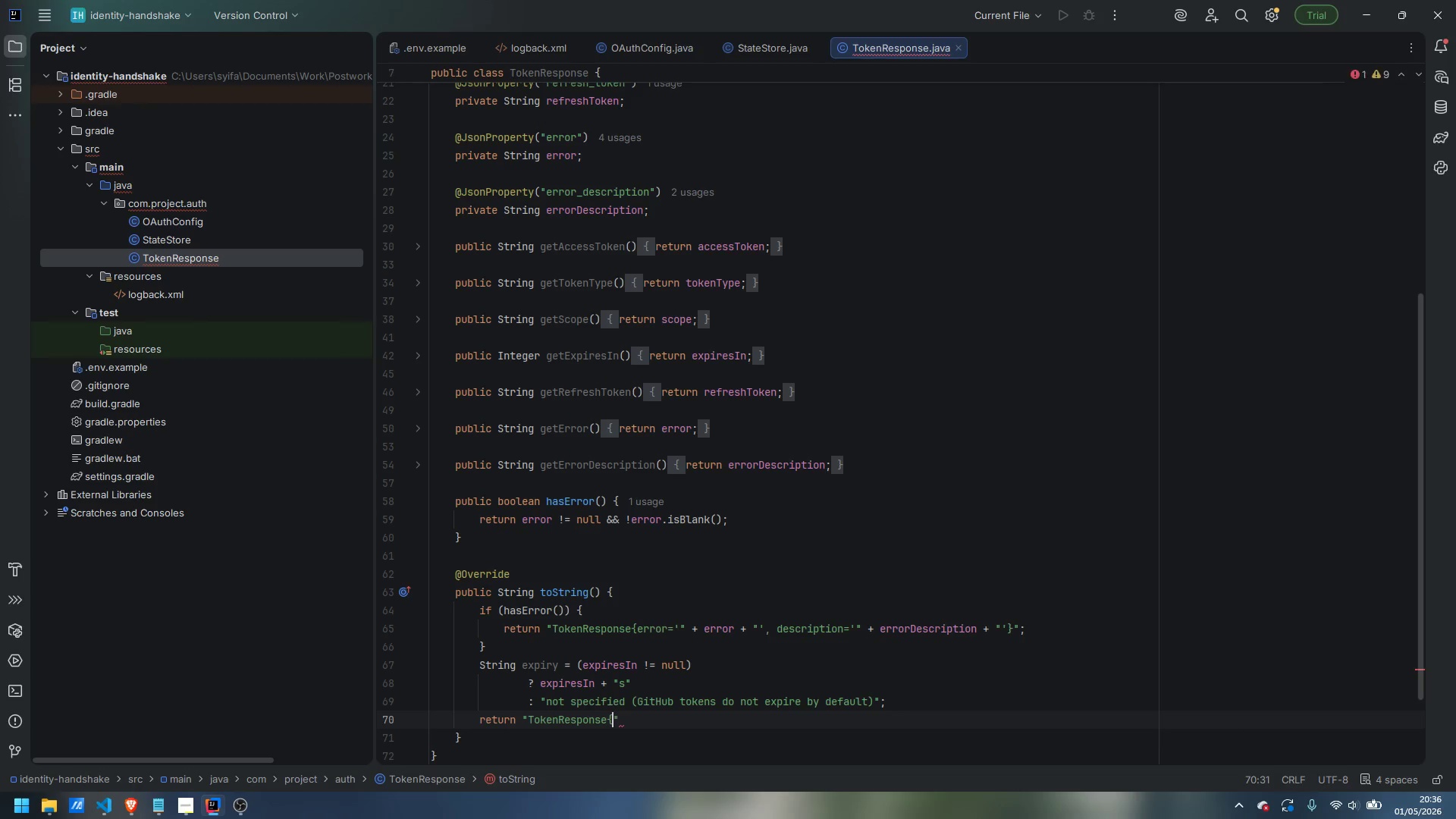 
key(Enter)
 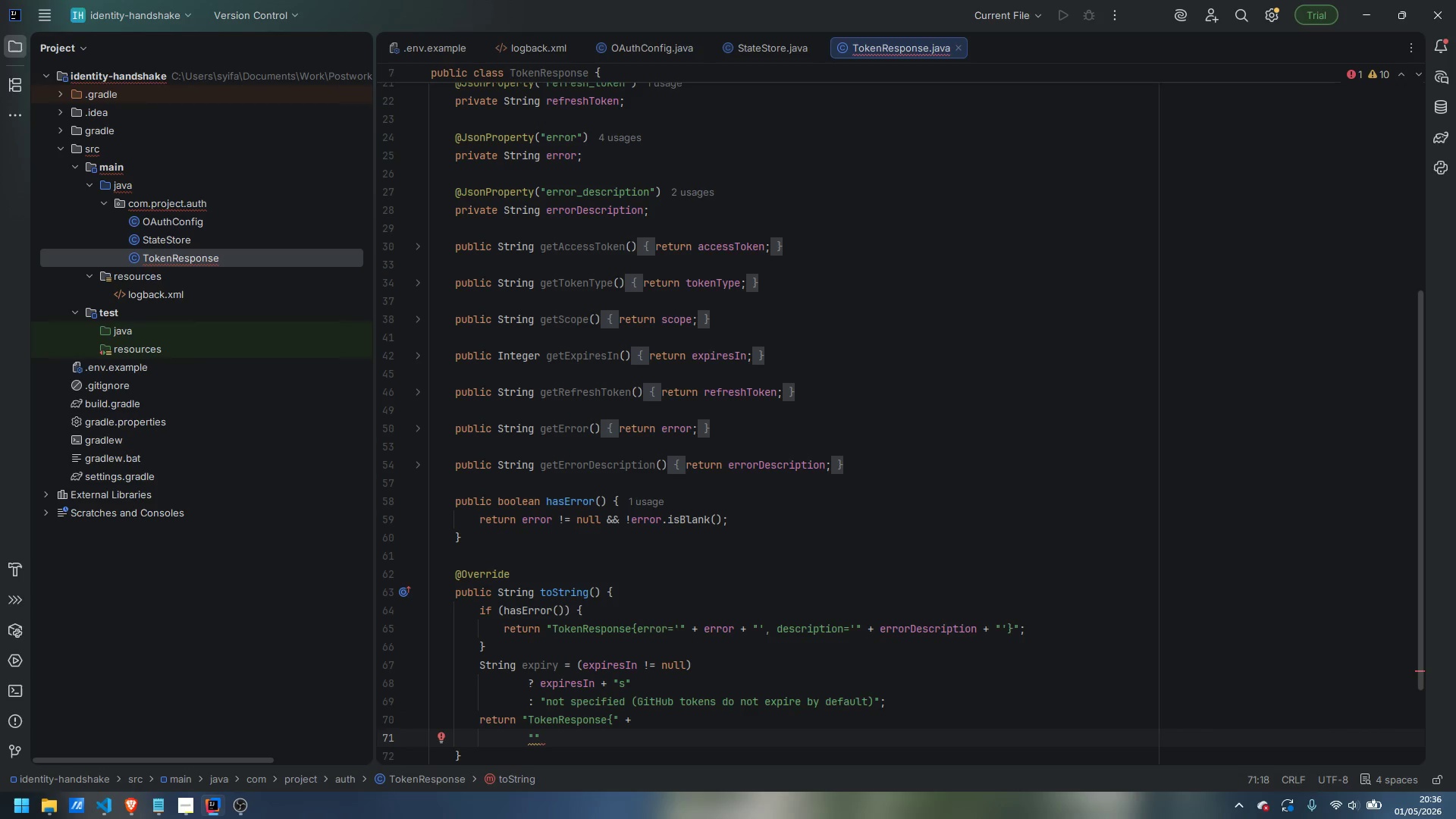 
type(tokenType=')
 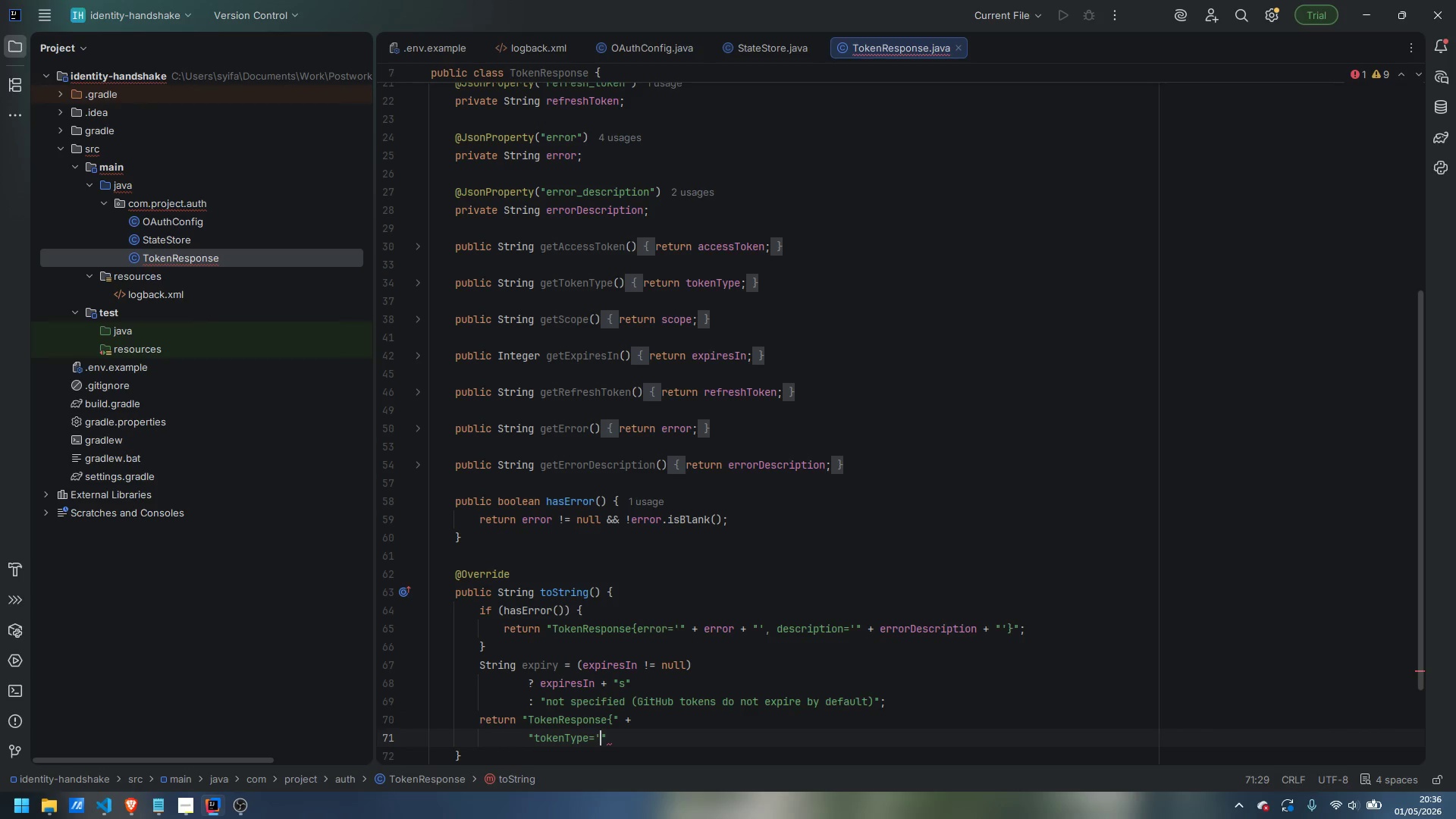 
key(ArrowRight)
 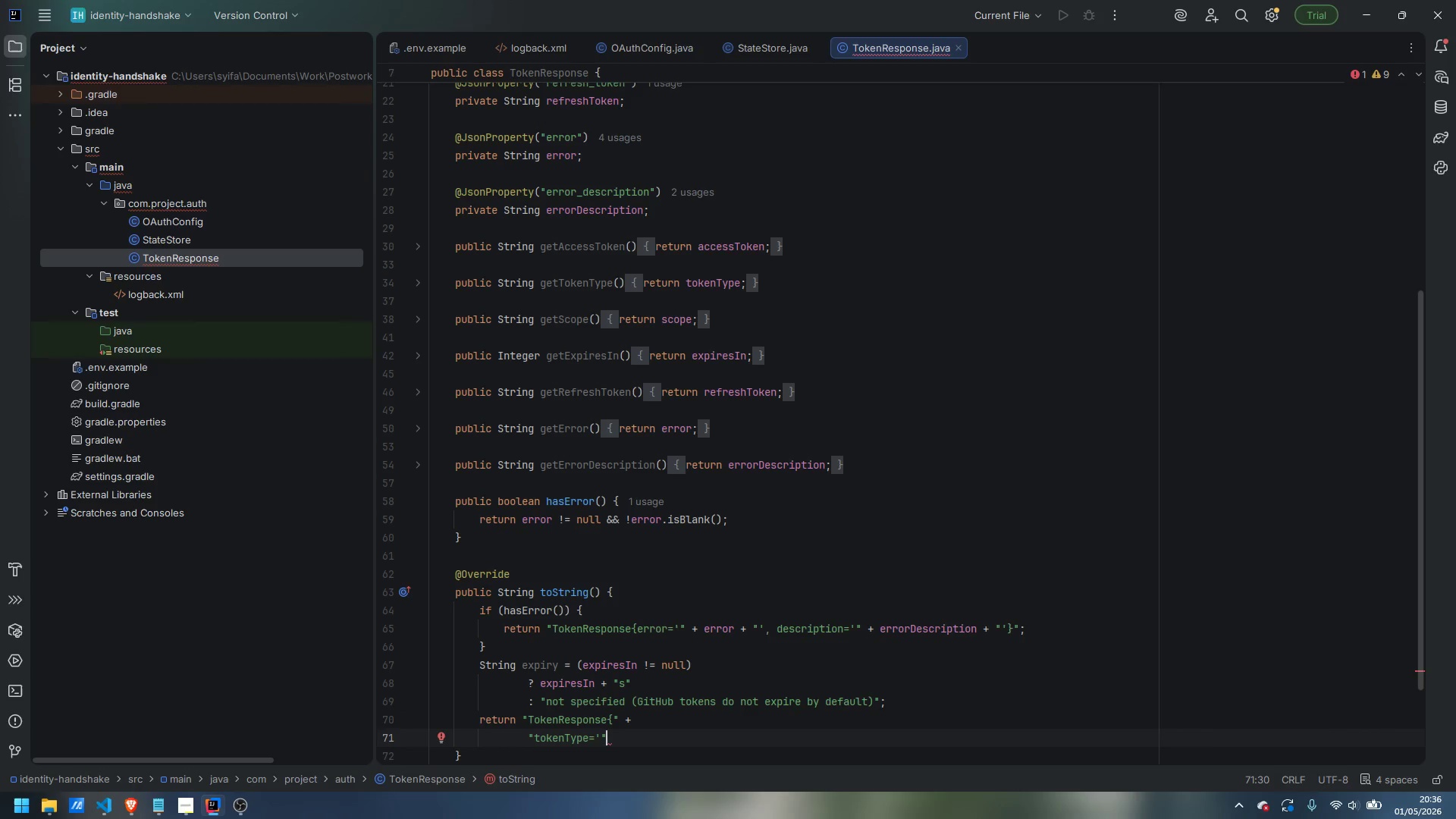 
type( + tokenType + "')
 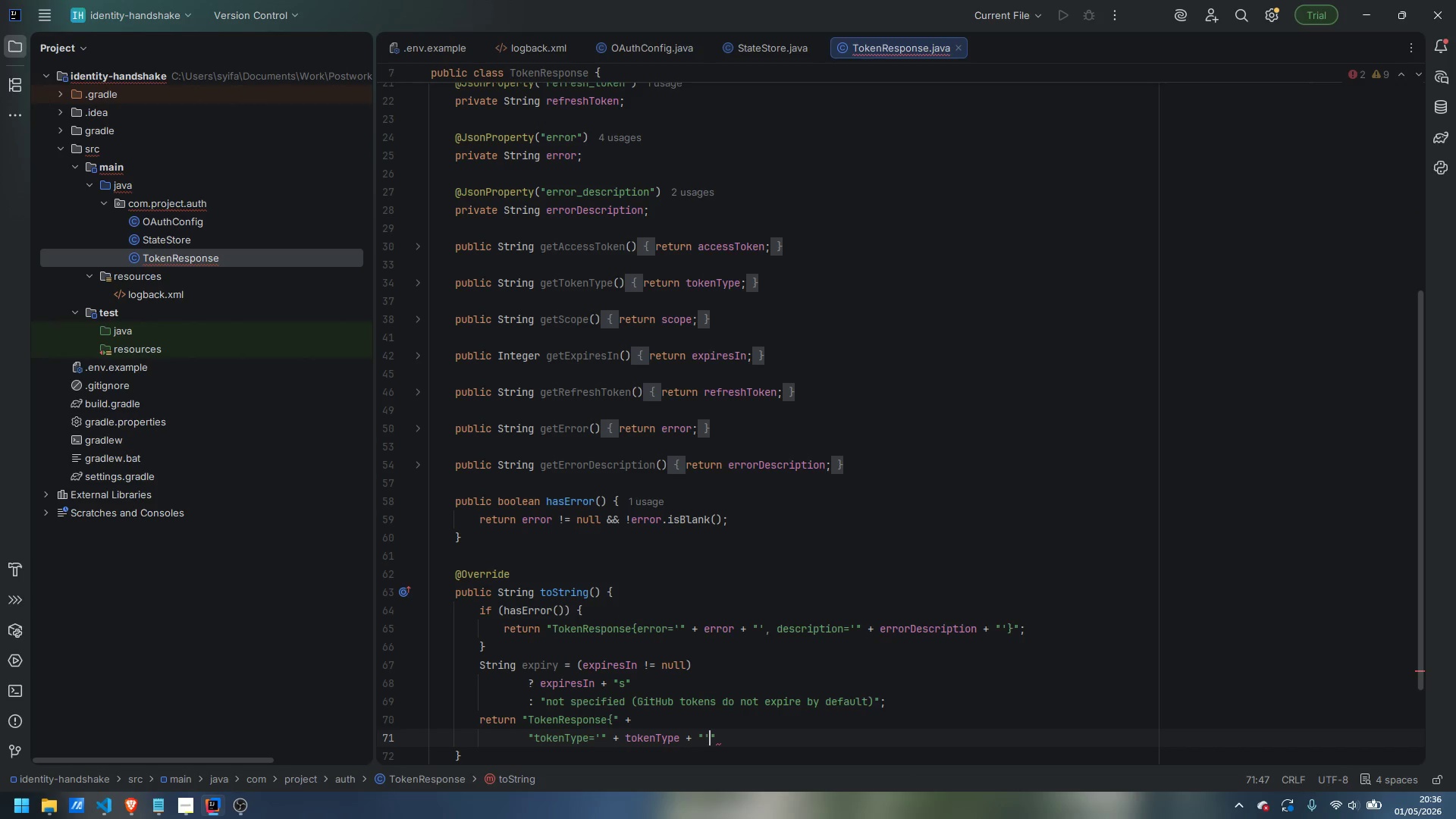 
key(Enter)
 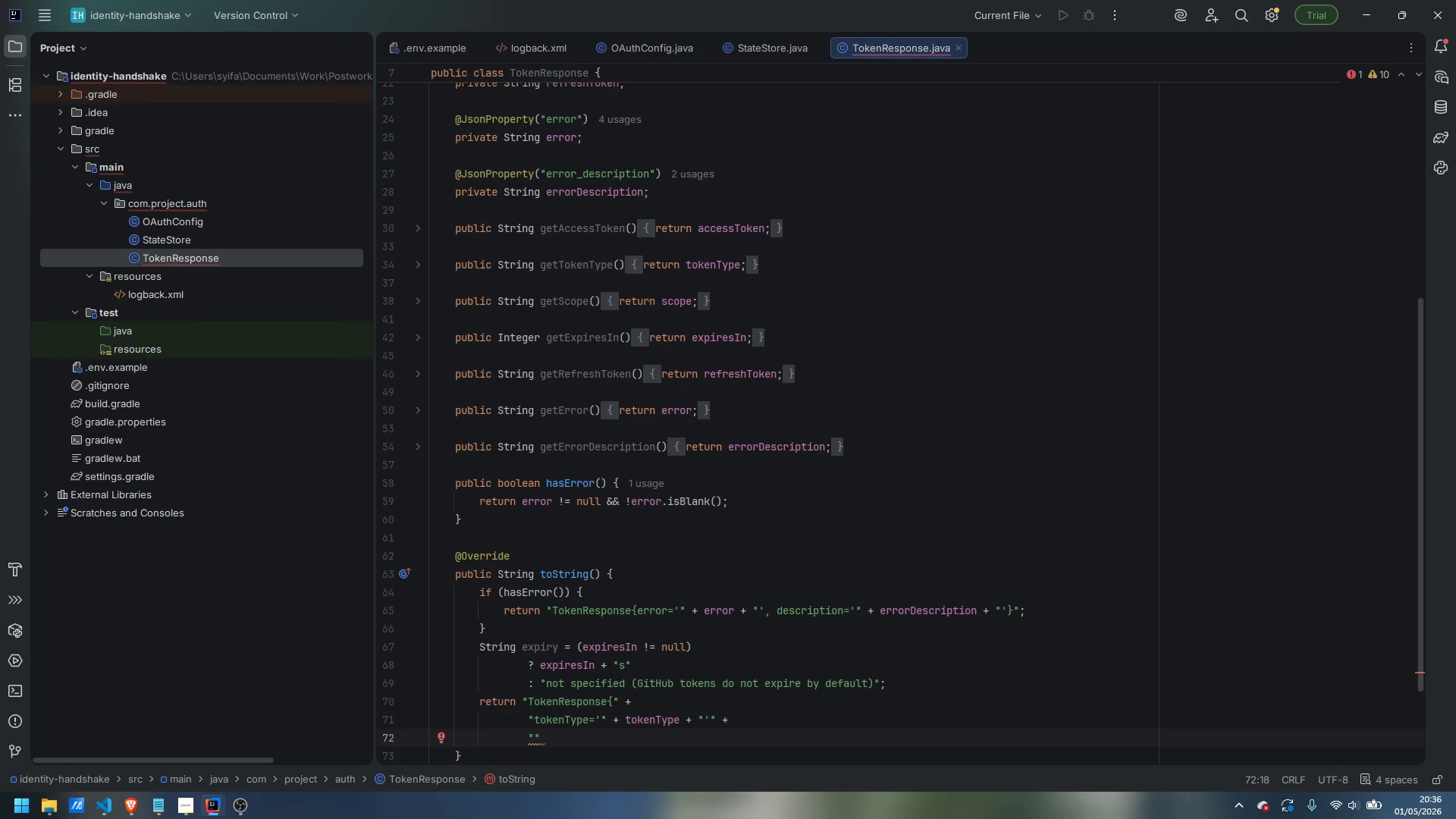 
type(, scope=')
 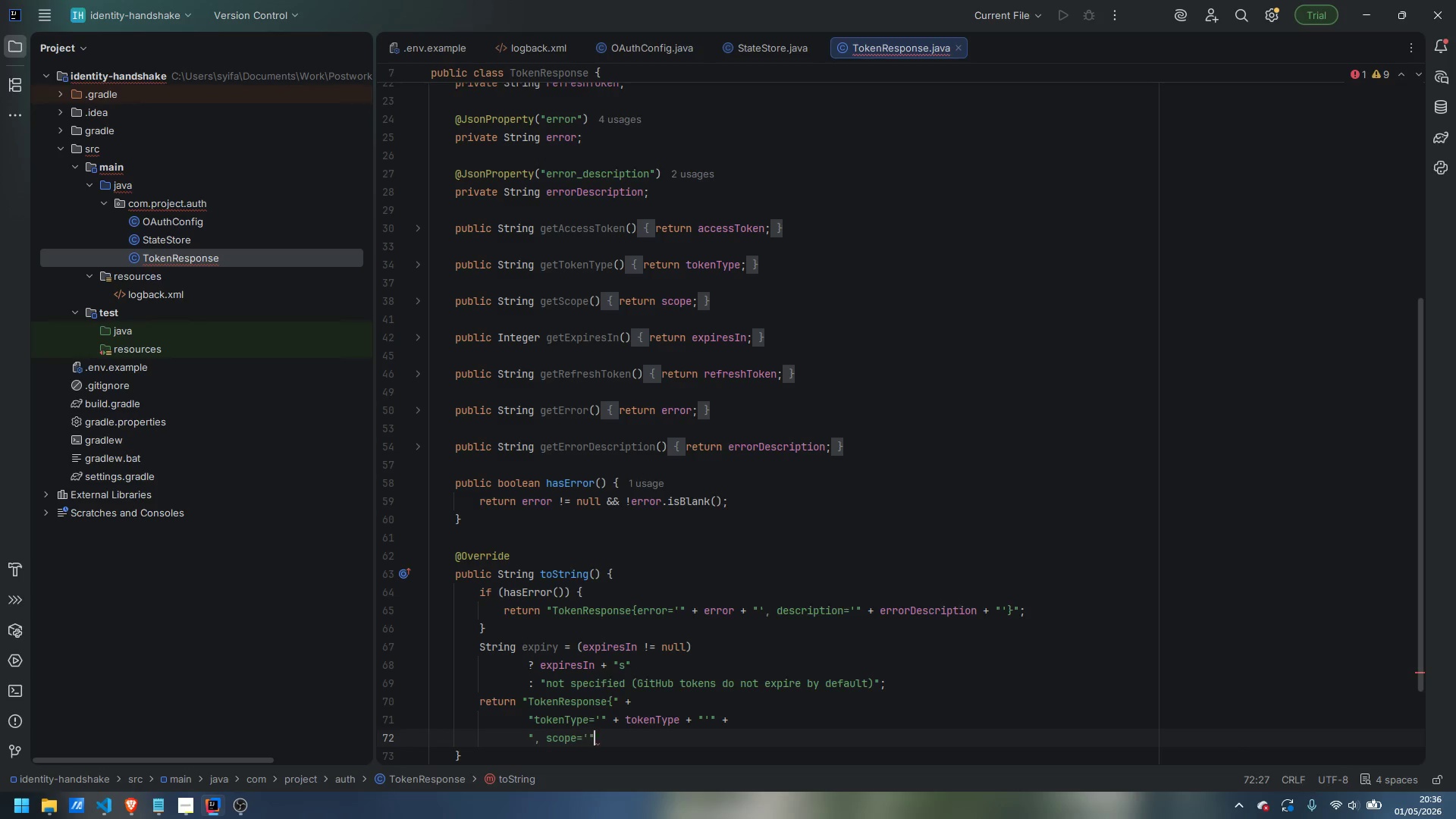 
 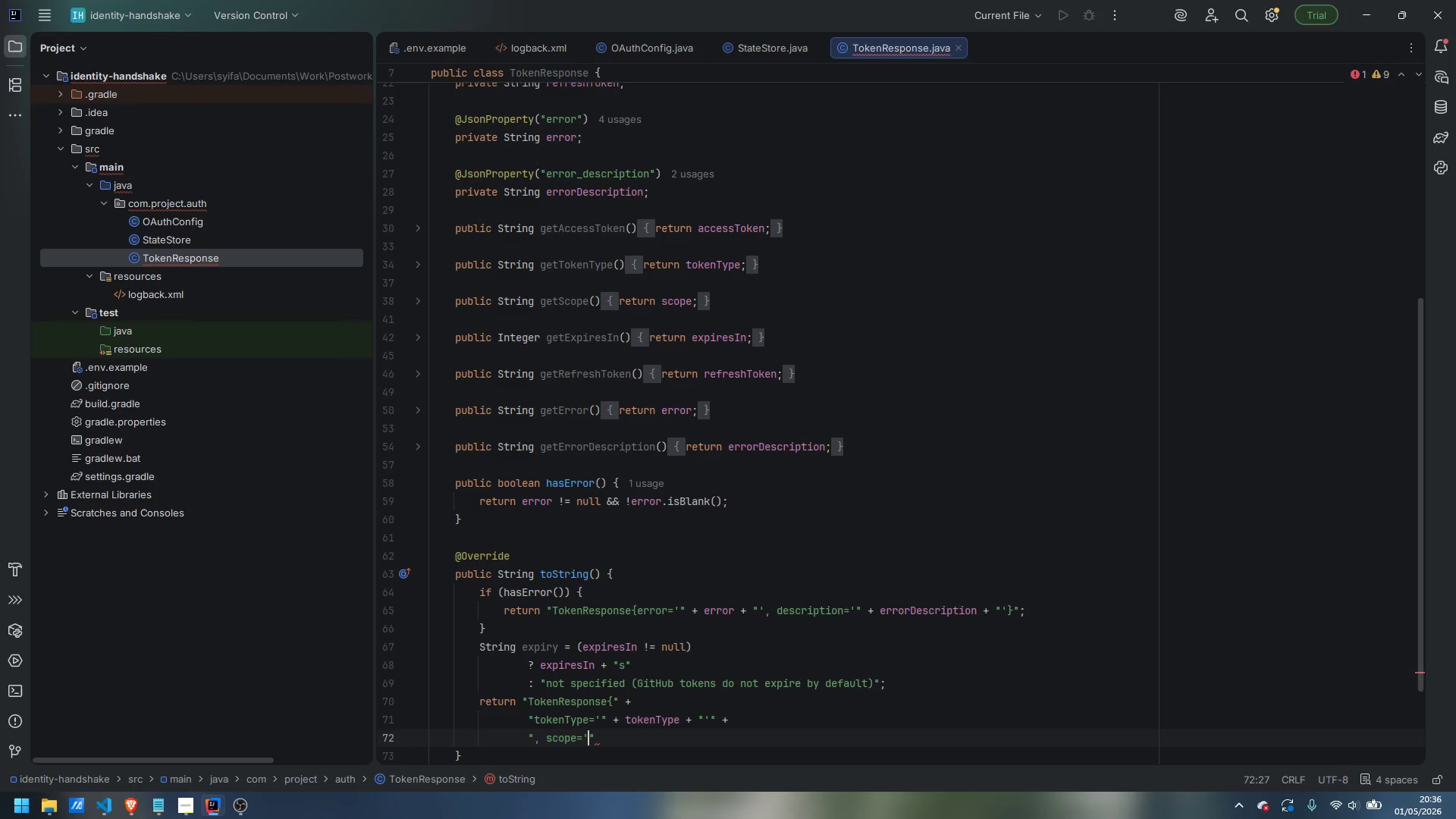 
key(ArrowRight)
 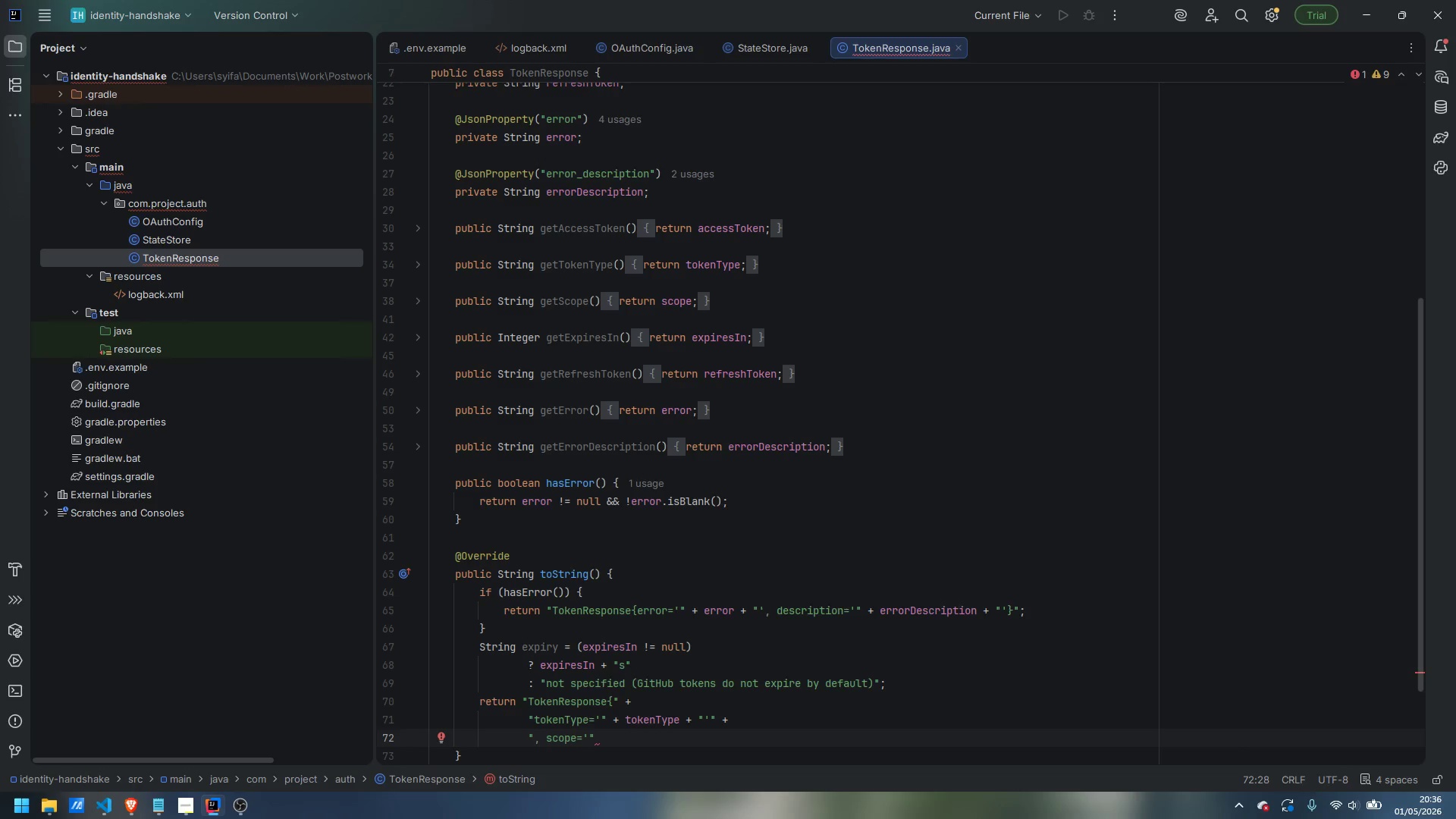 
type( + scope + "')
 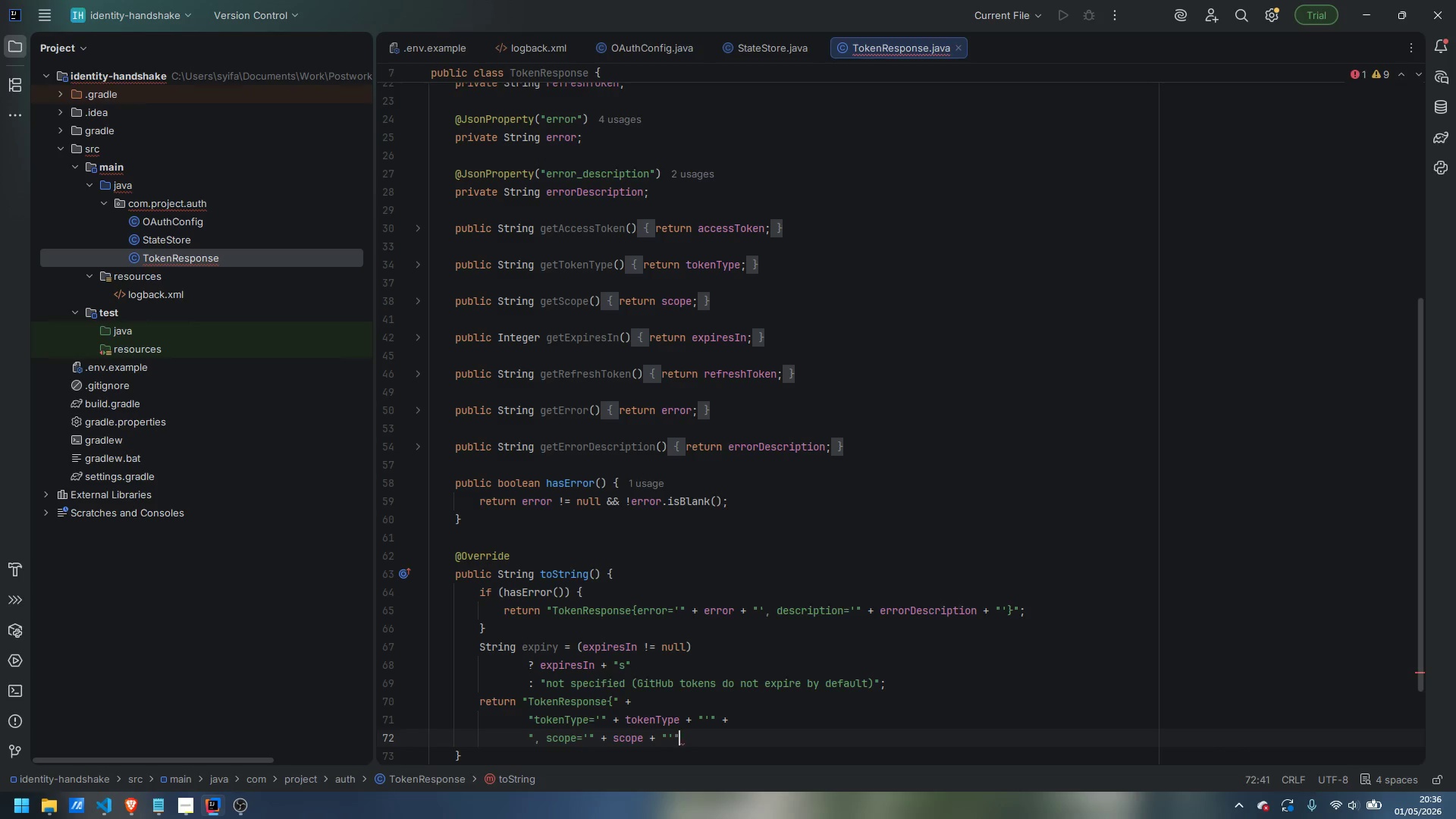 
 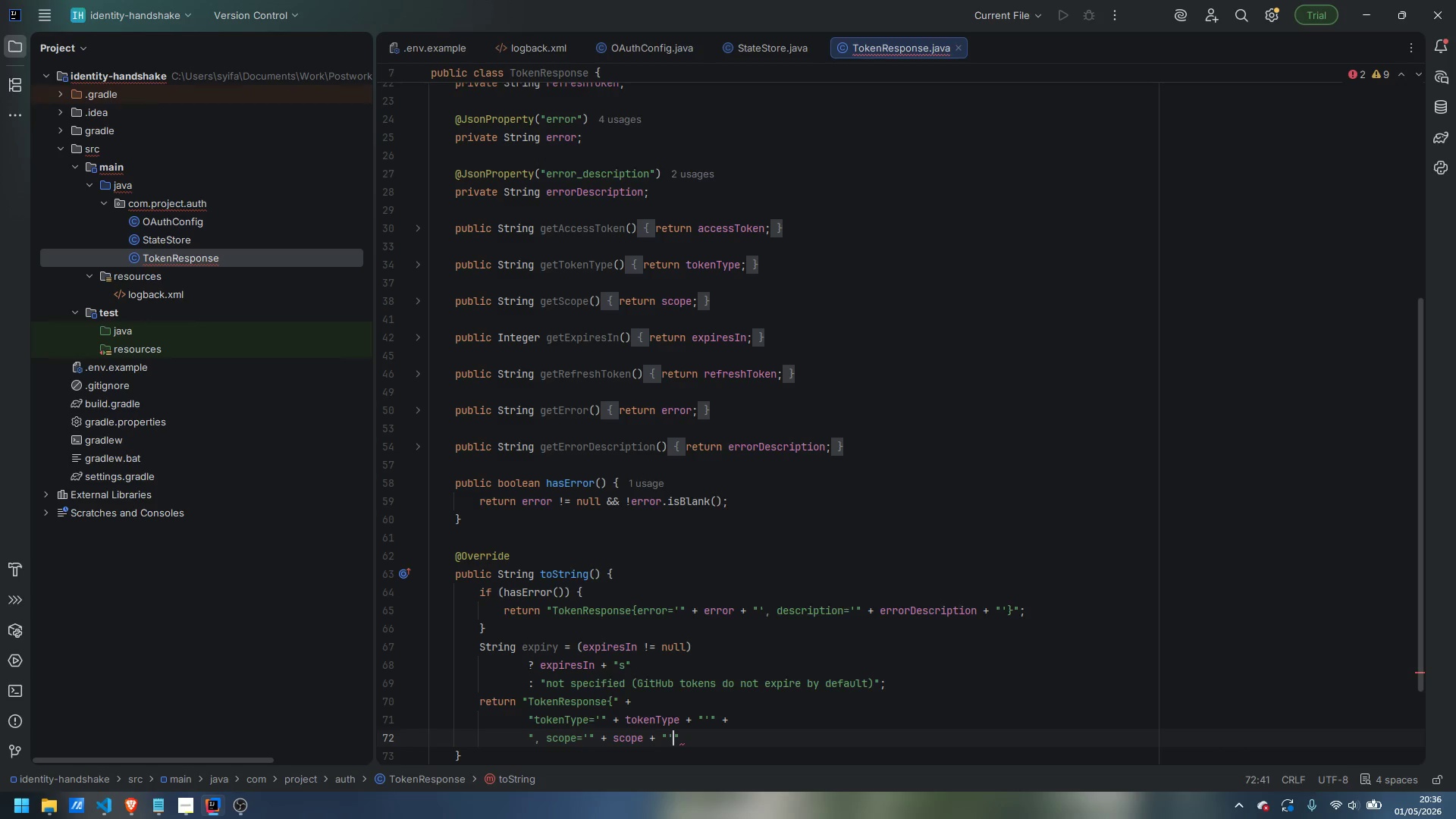 
key(ArrowRight)
 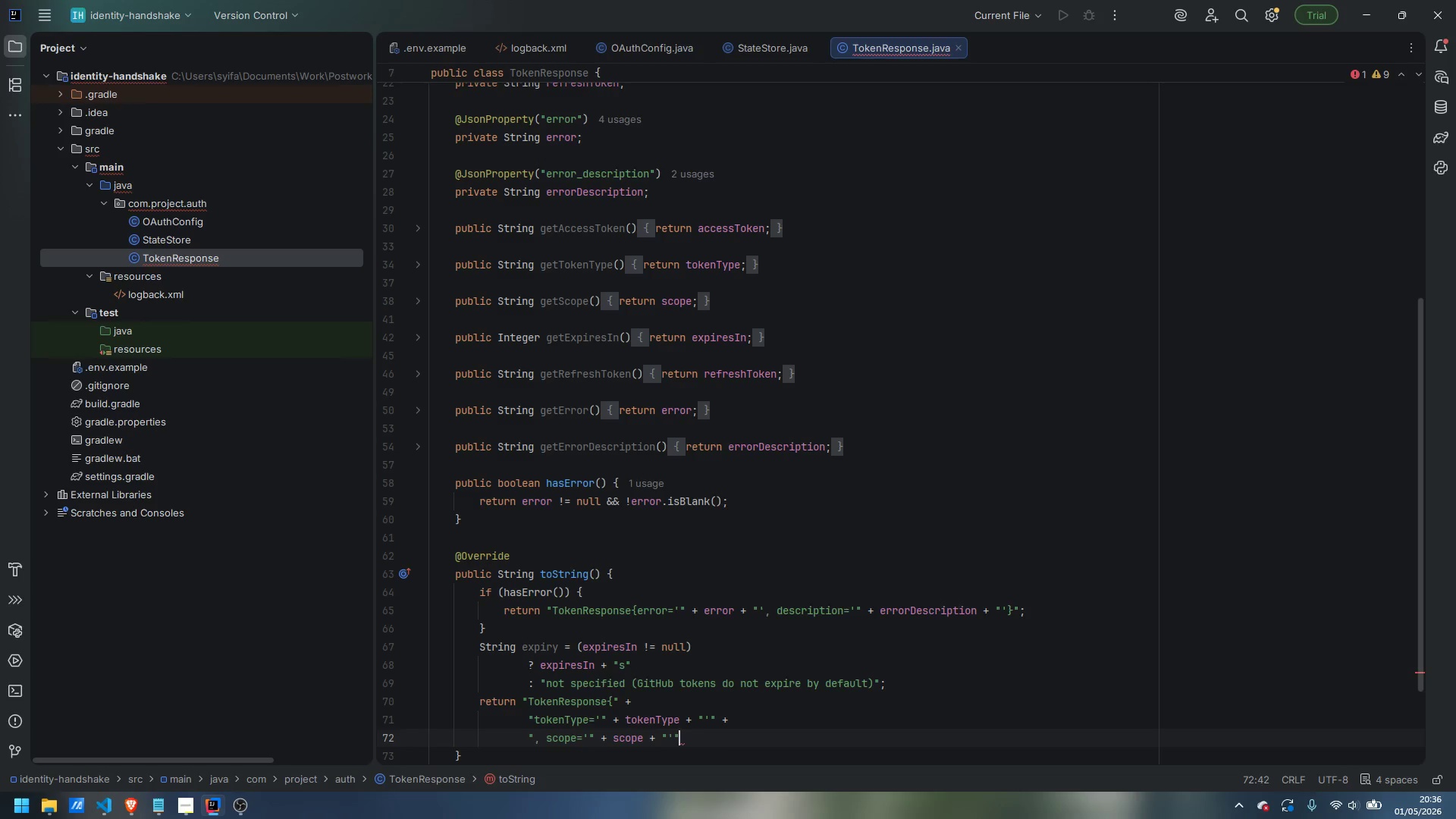 
key(ArrowLeft)
 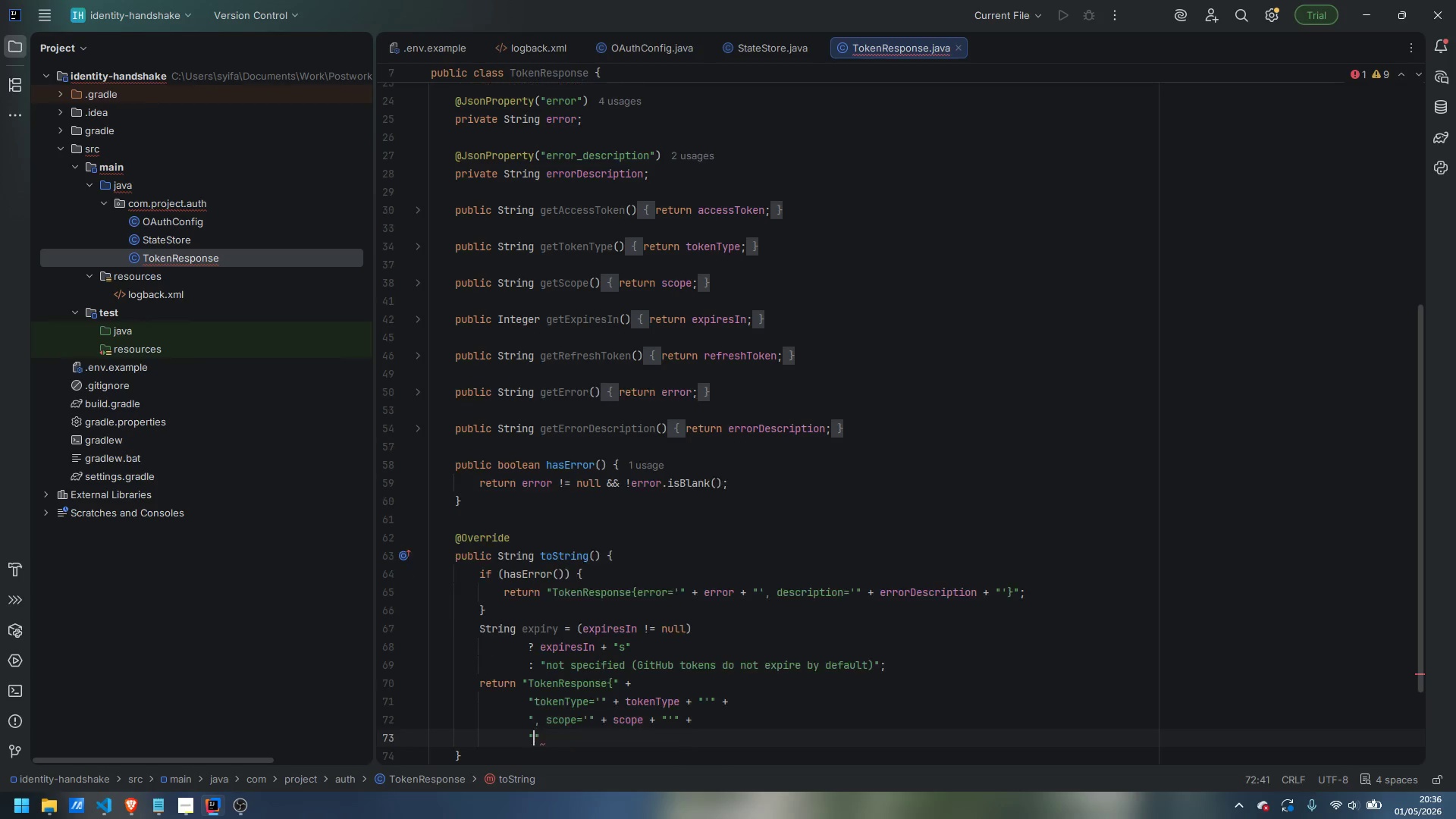 
key(Enter)
 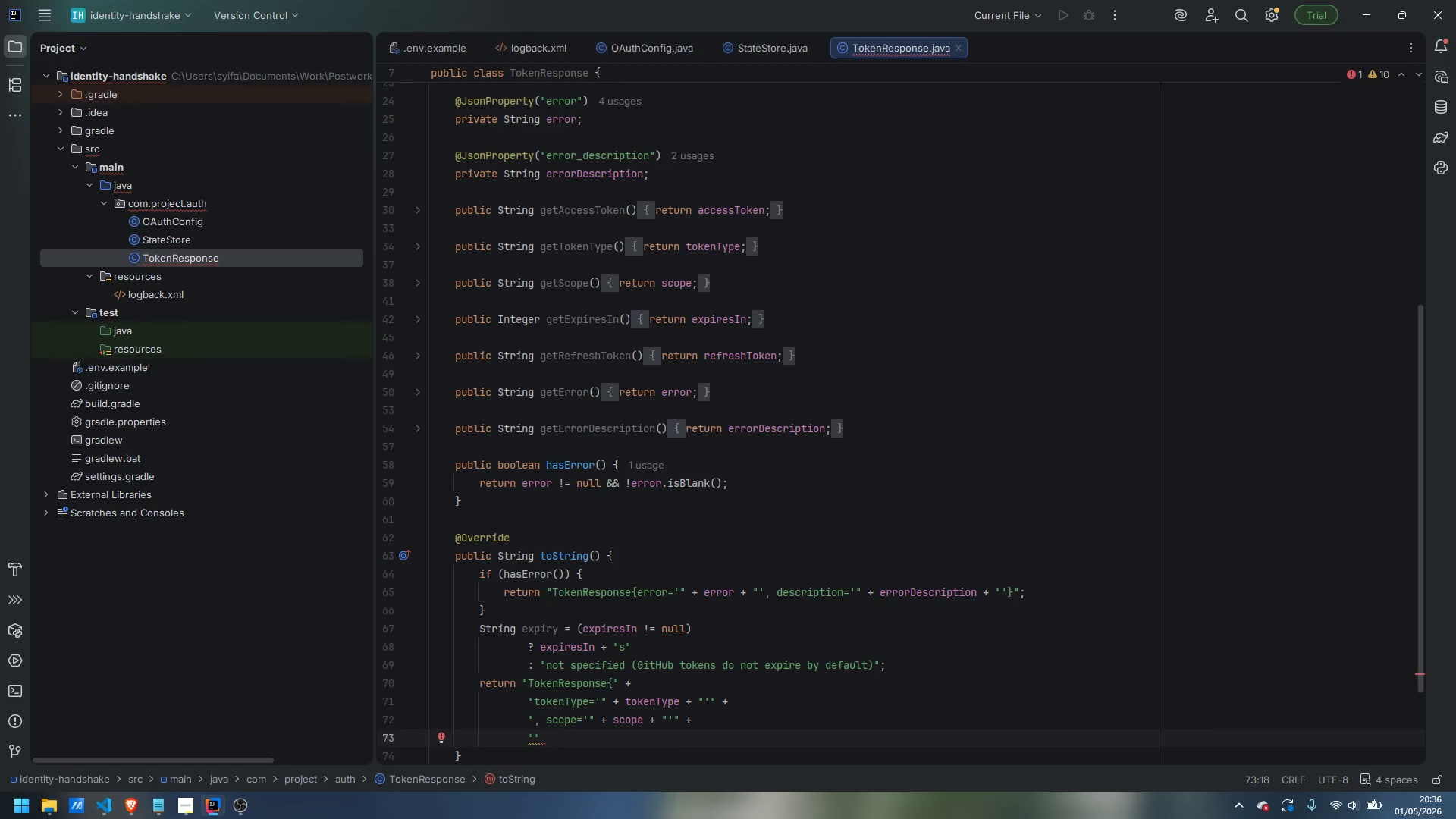 
type(, expiresIn=')
key(Backspace)
 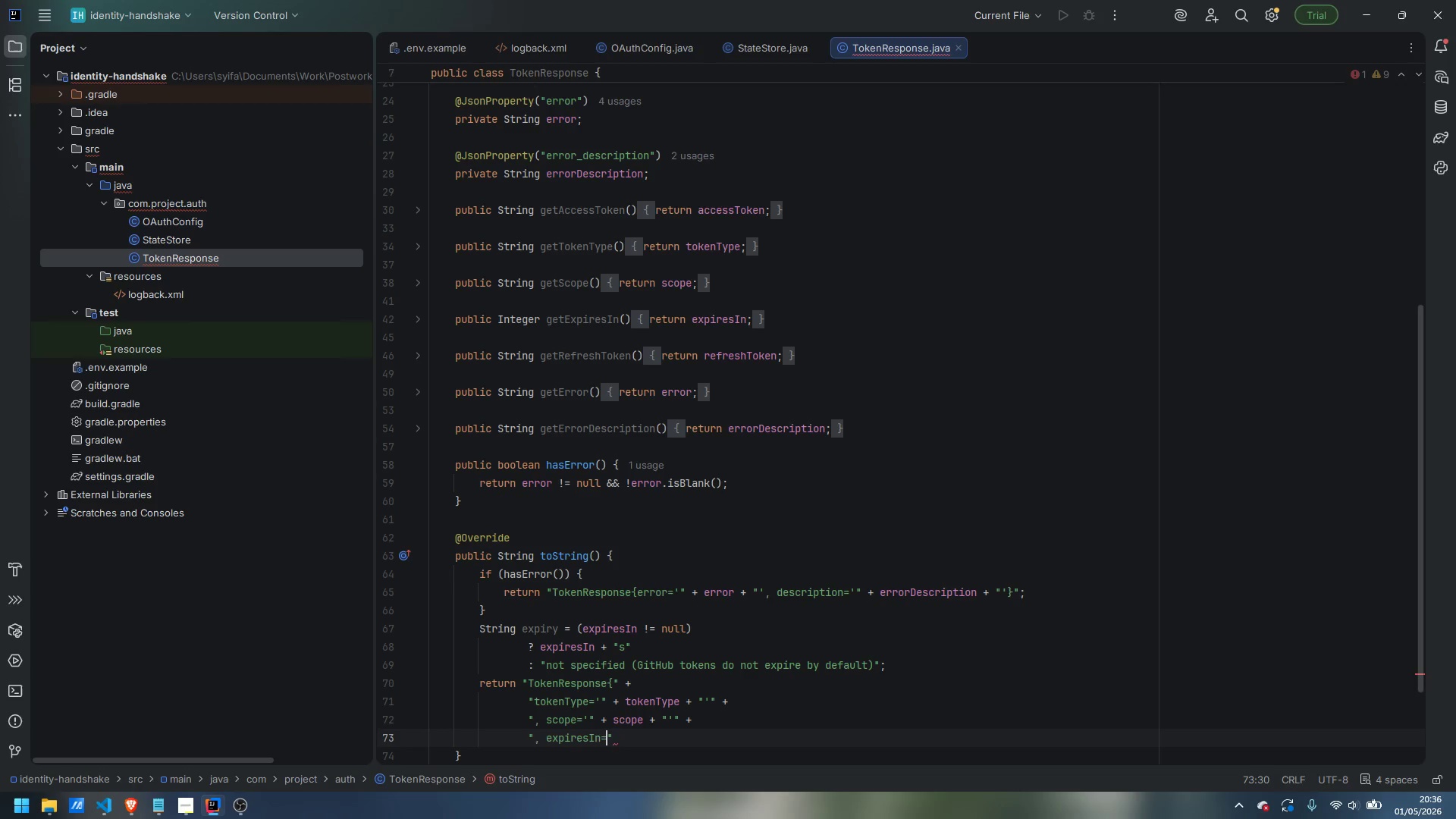 
key(ArrowRight)
 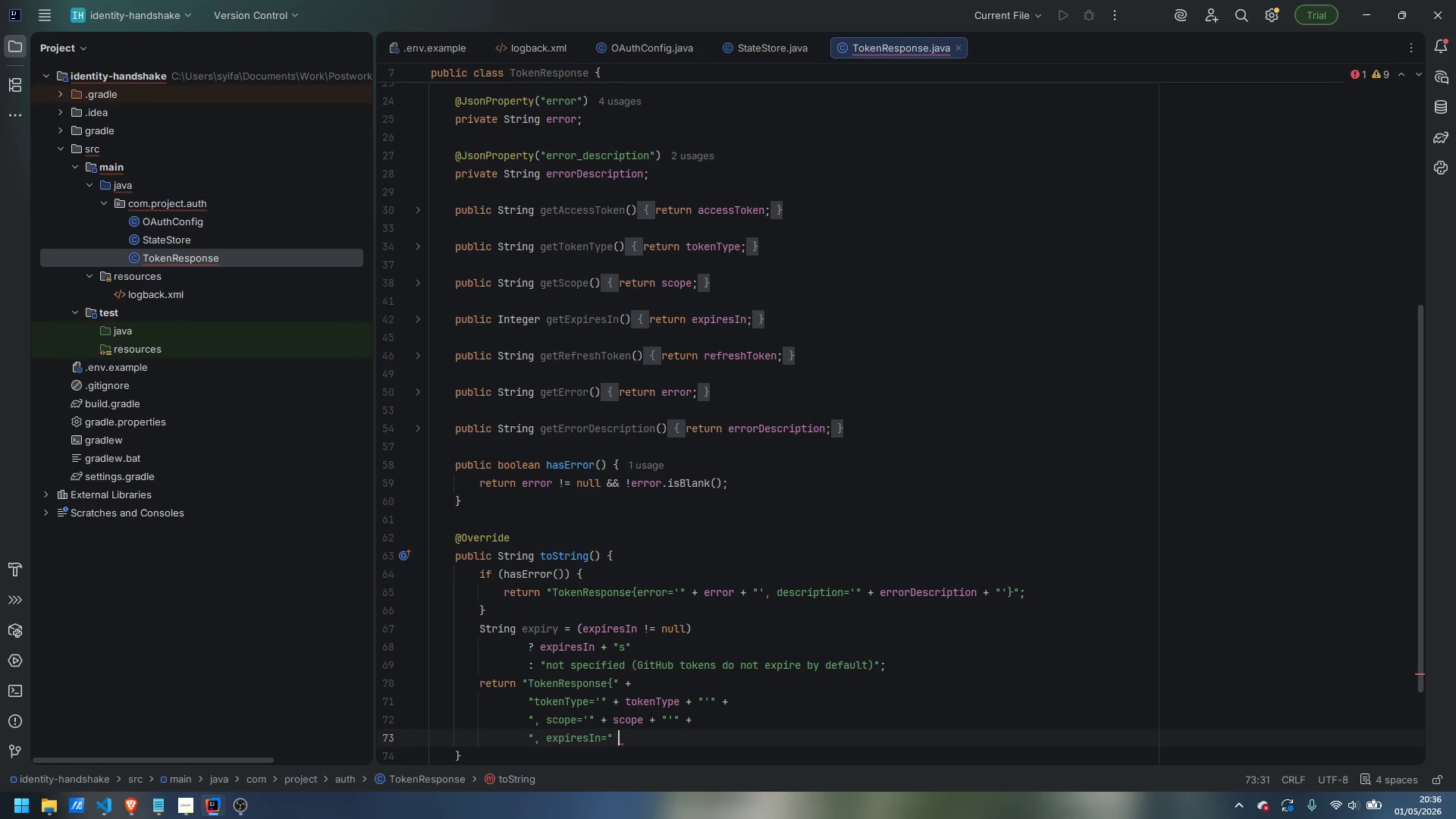 
type( + expiry +)
 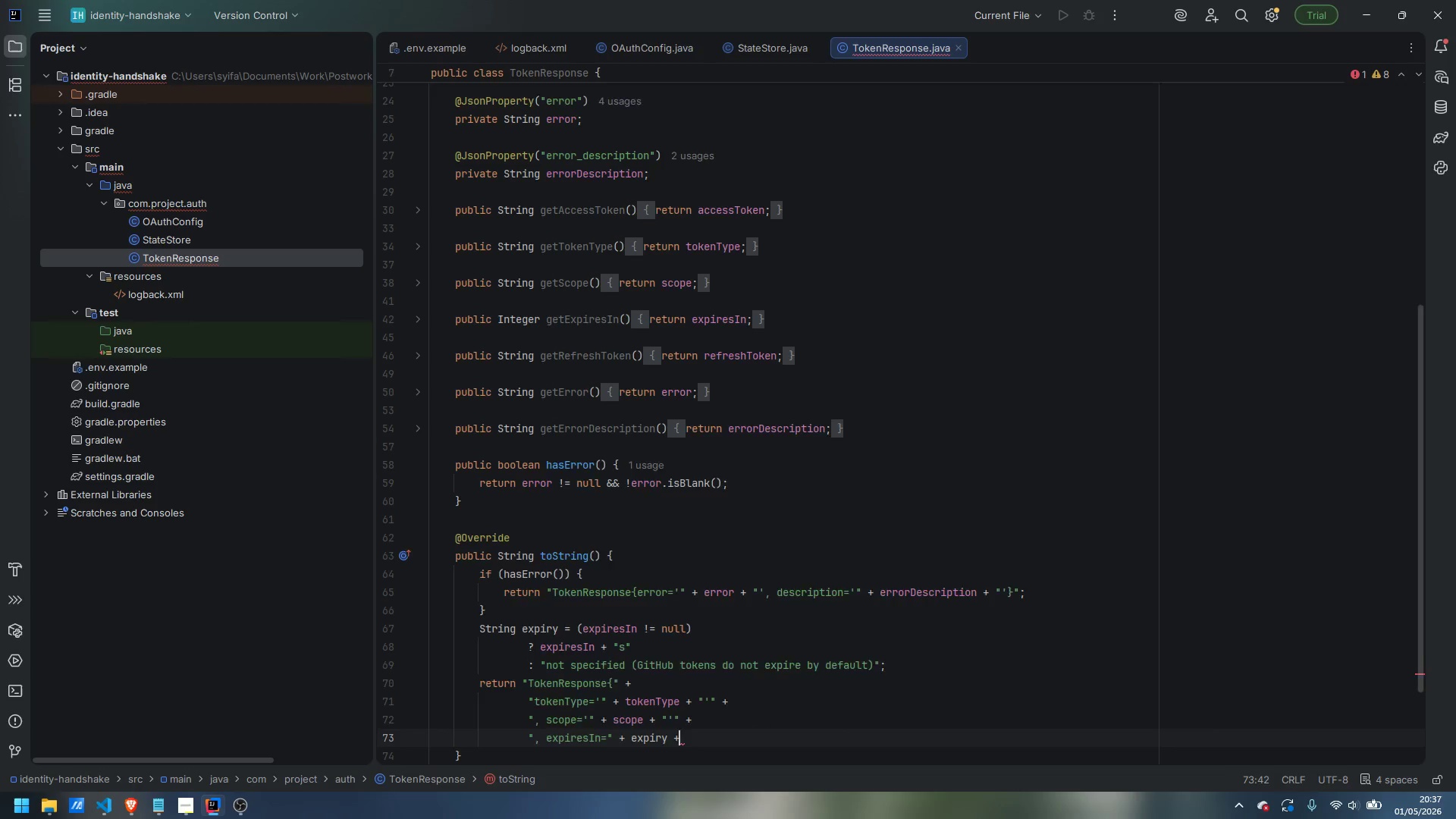 
key(Enter)
 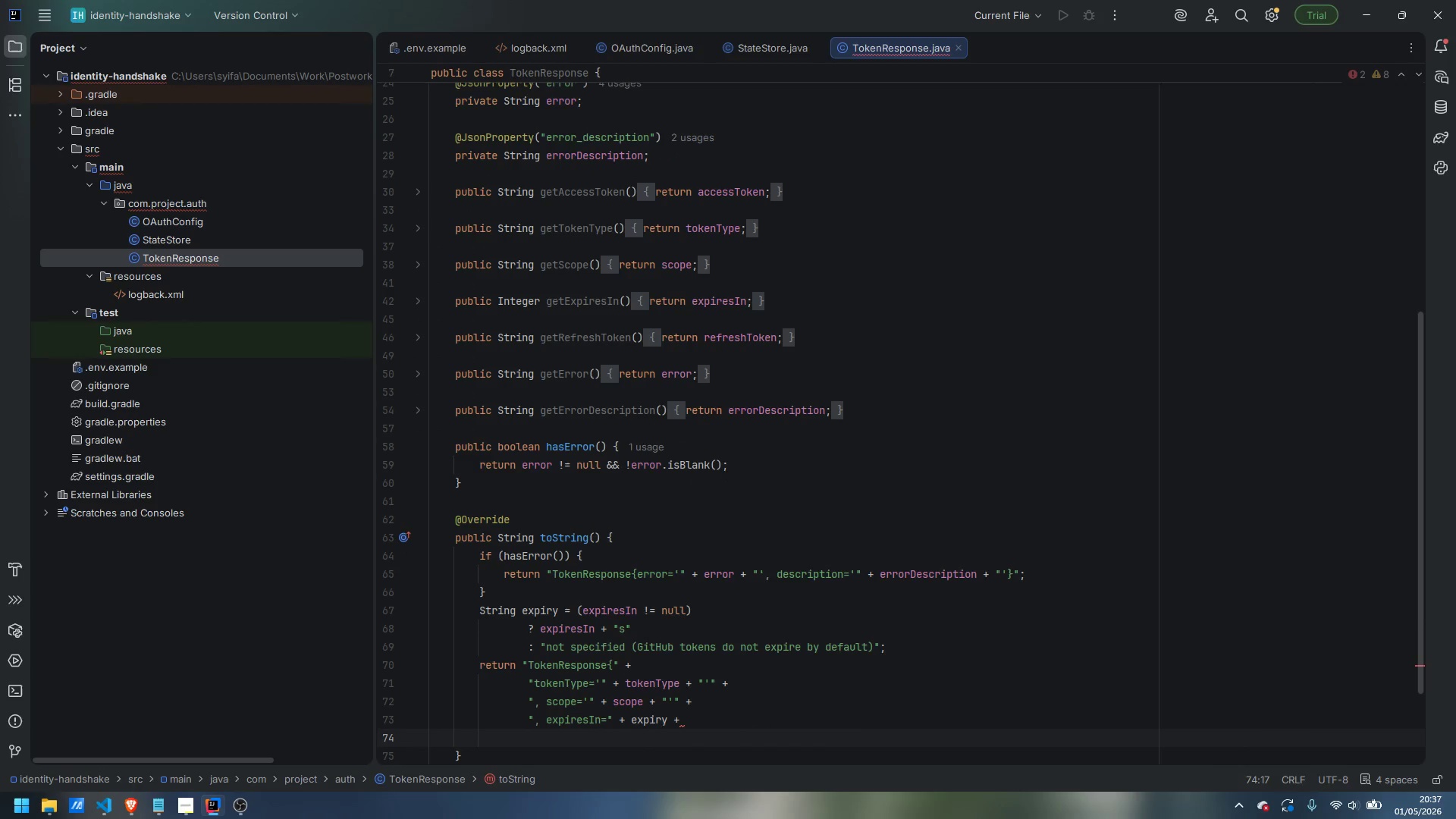 
type(", hasrefres)
 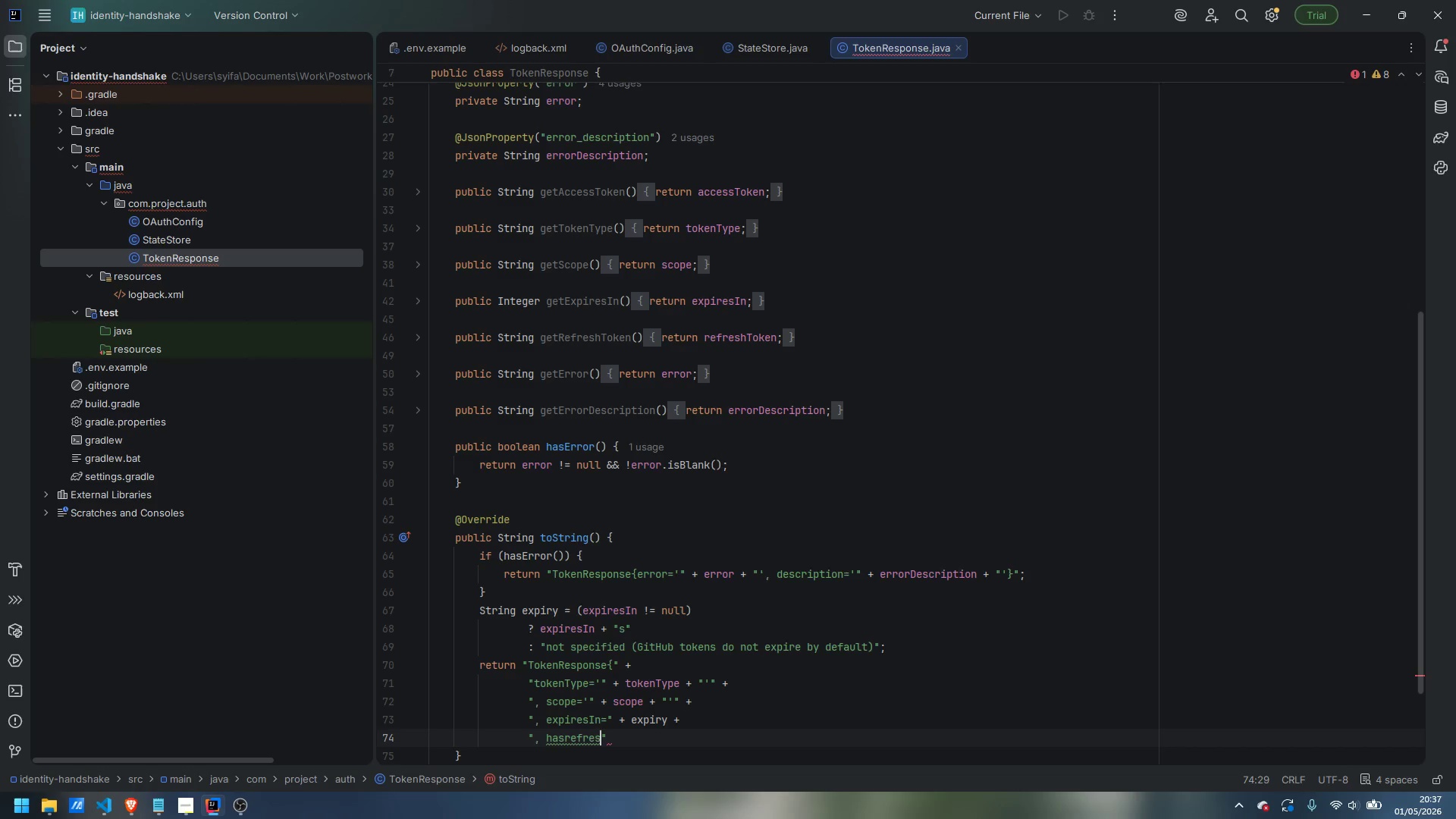 
key(ArrowLeft)
 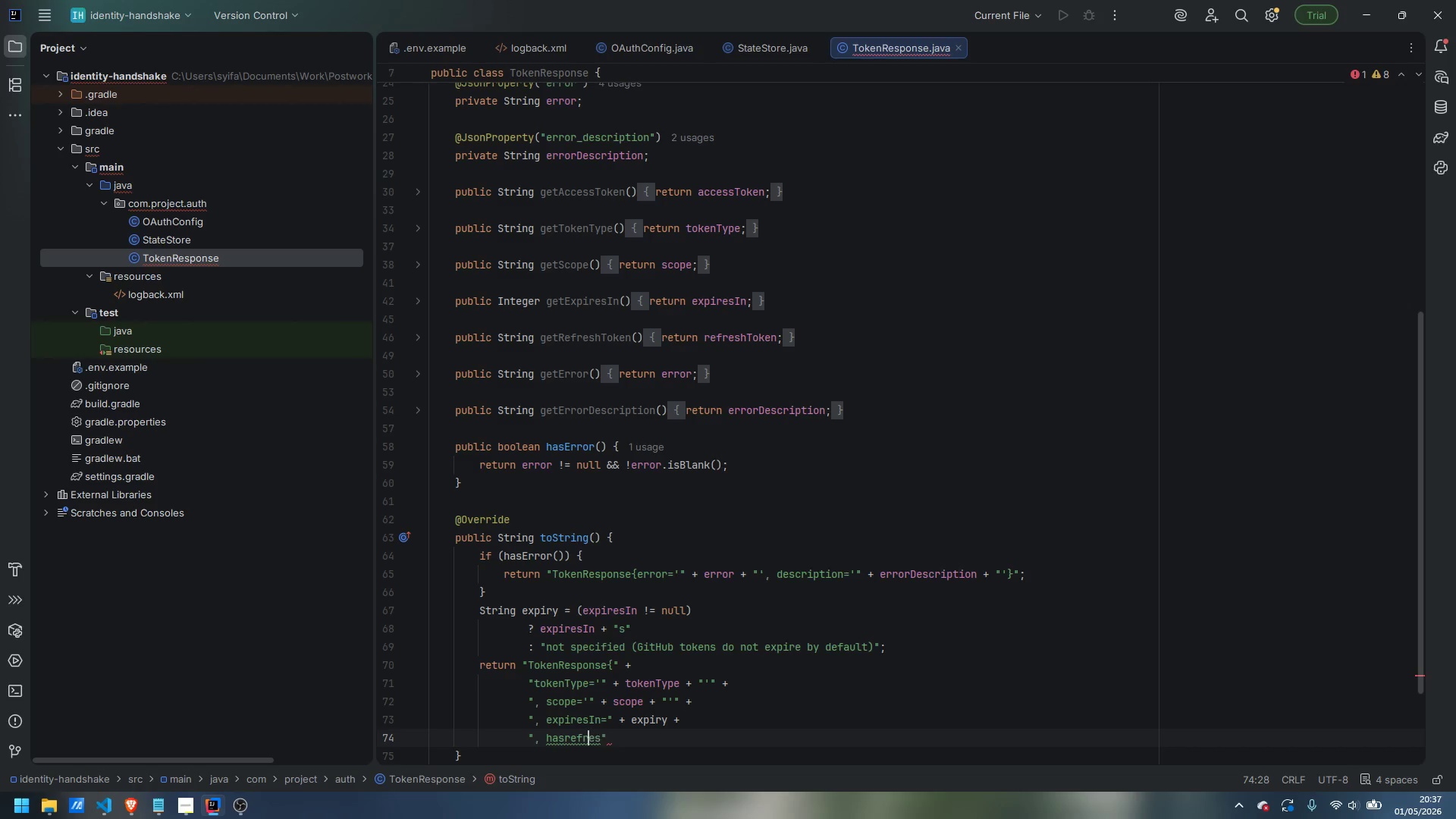 
key(ArrowLeft)
 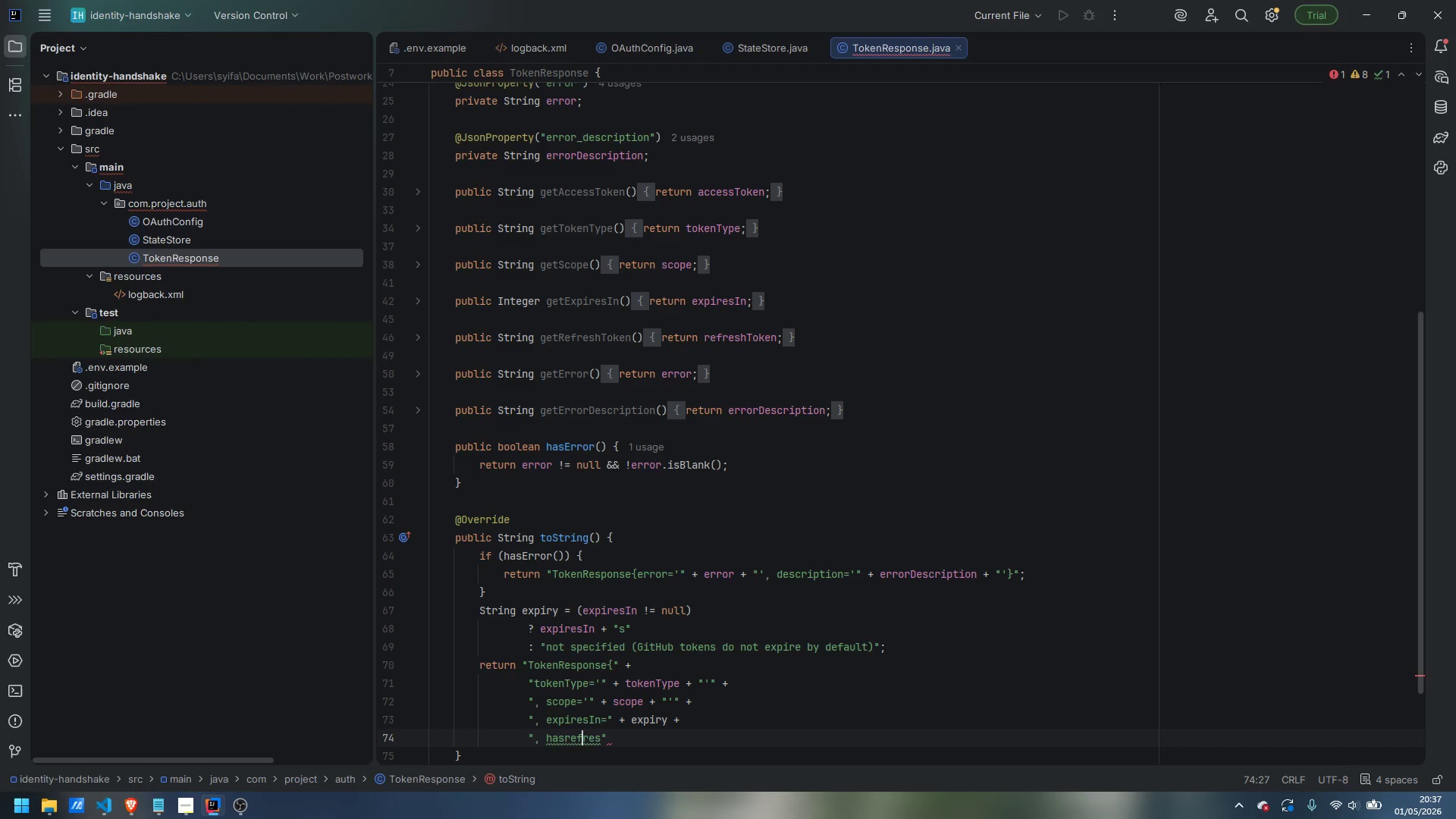 
key(ArrowLeft)
 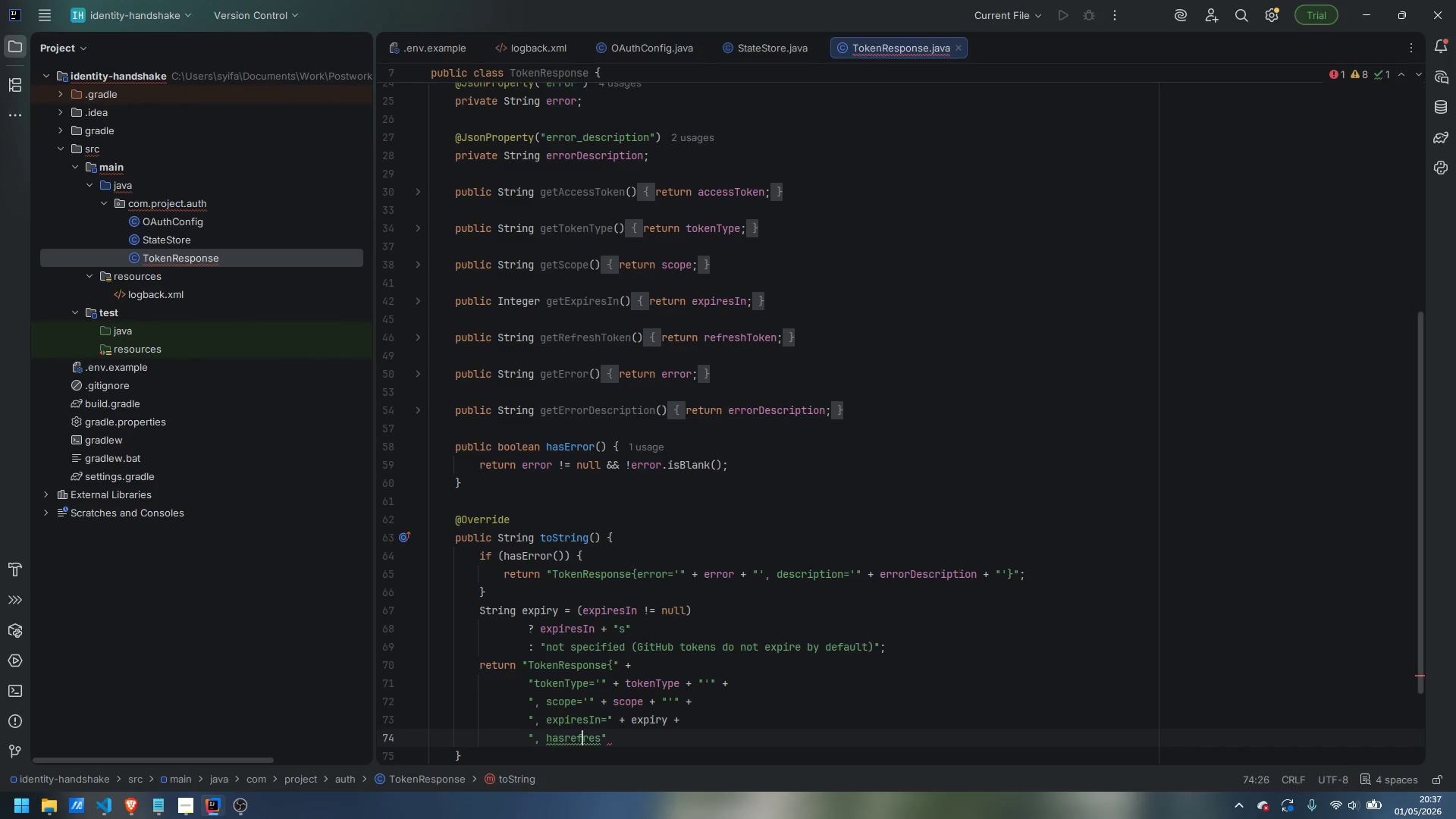 
key(ArrowLeft)
 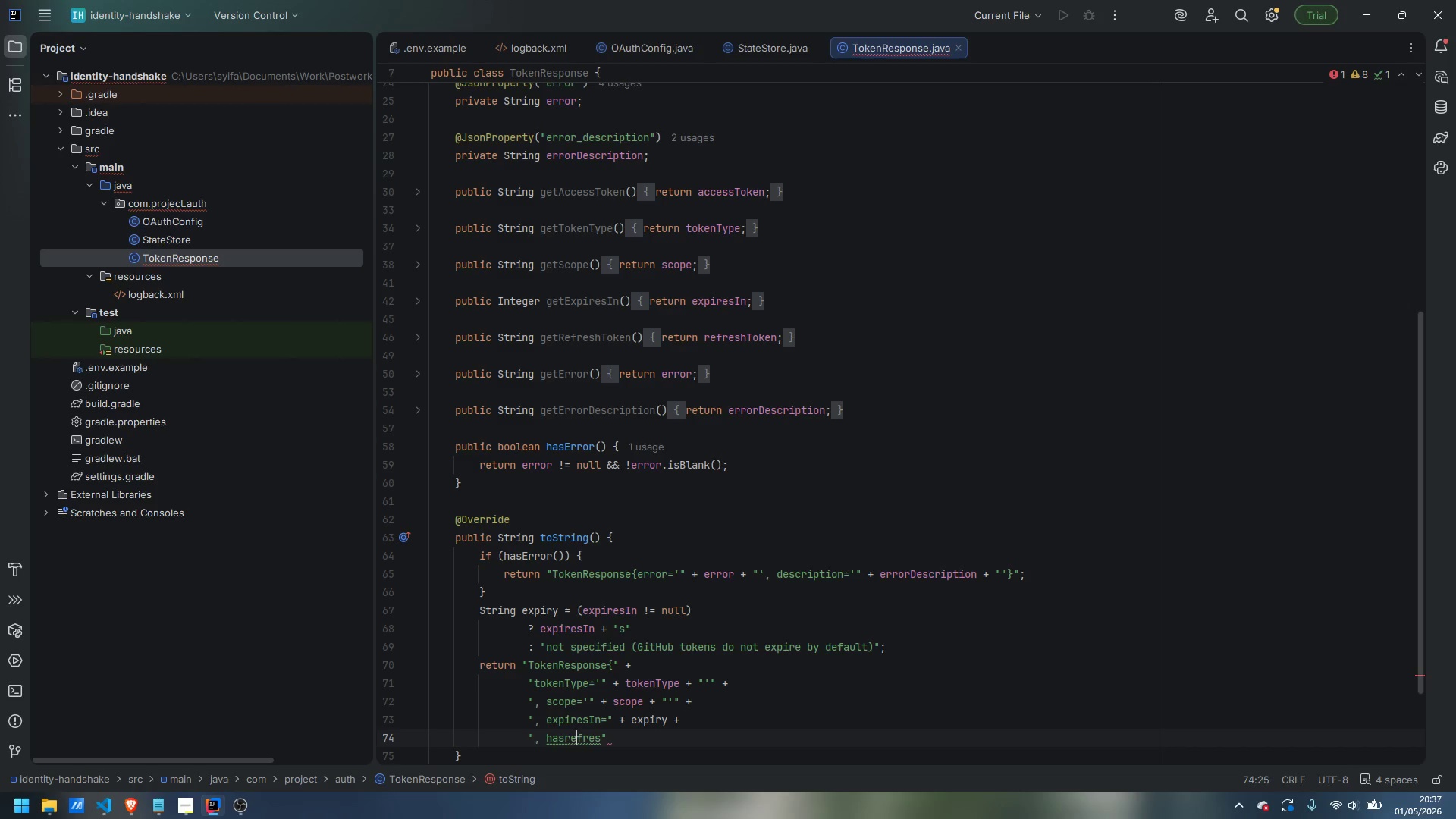 
key(ArrowLeft)
 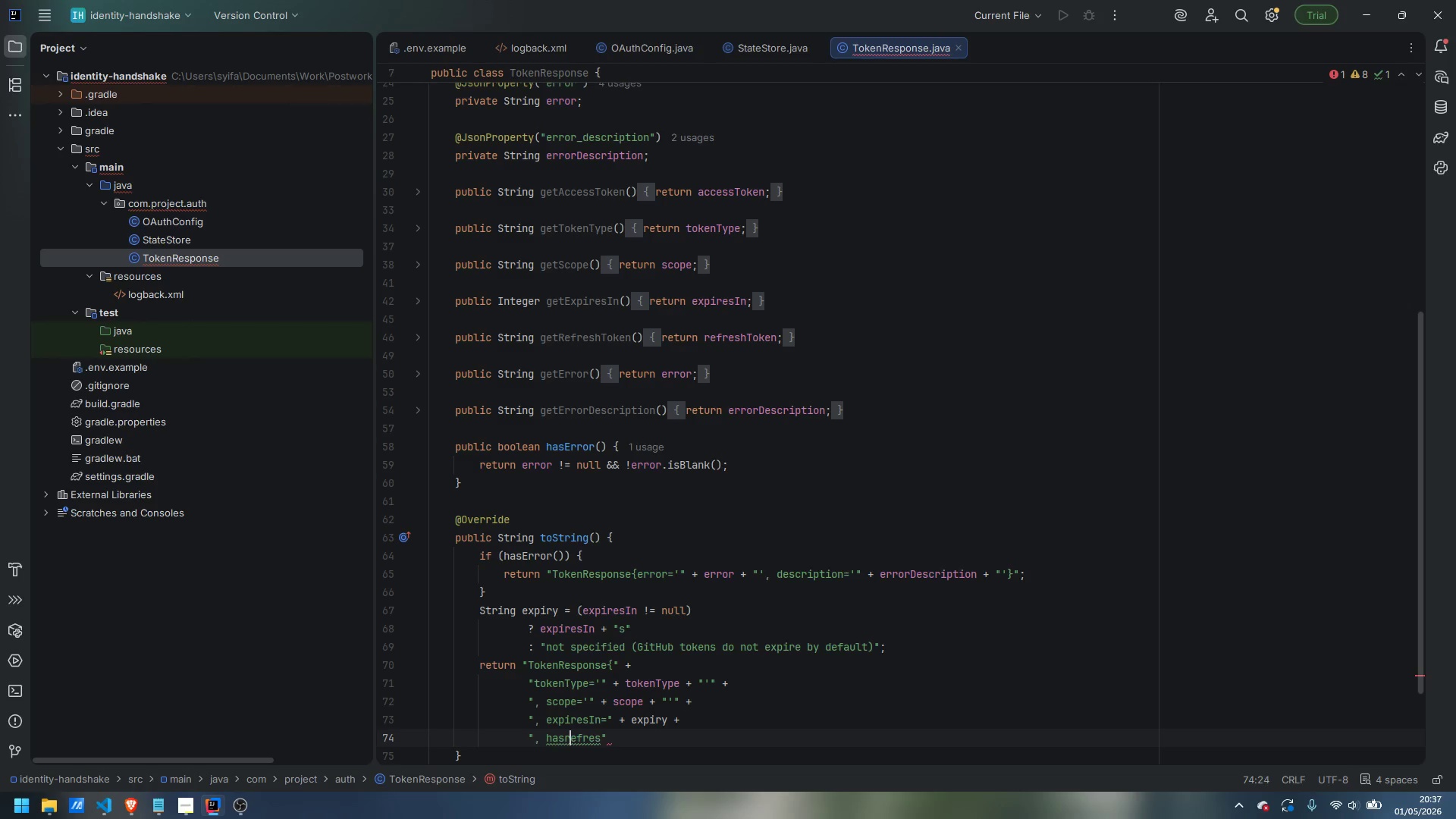 
key(Backspace)
 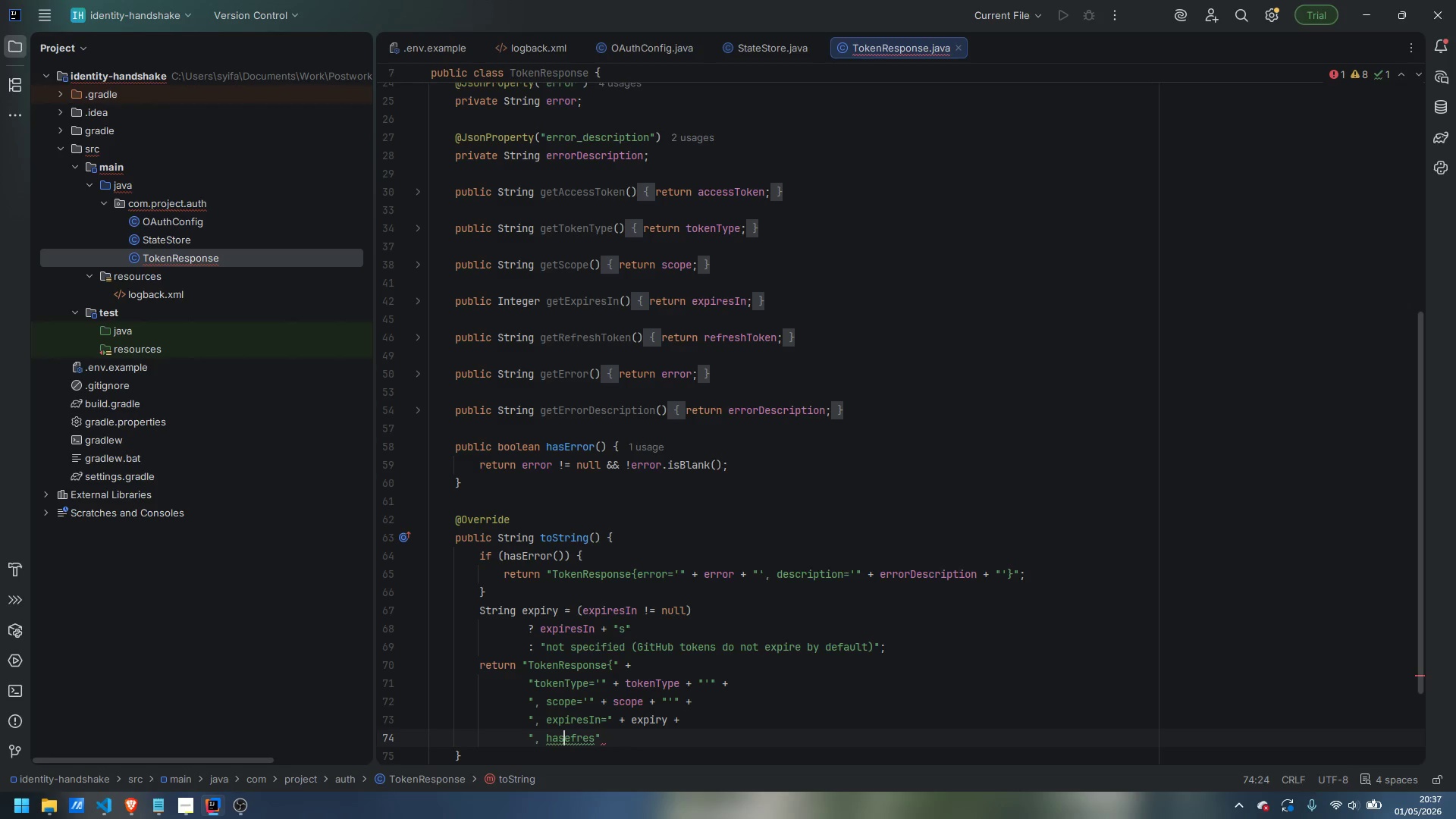 
key(Shift+ShiftLeft)
 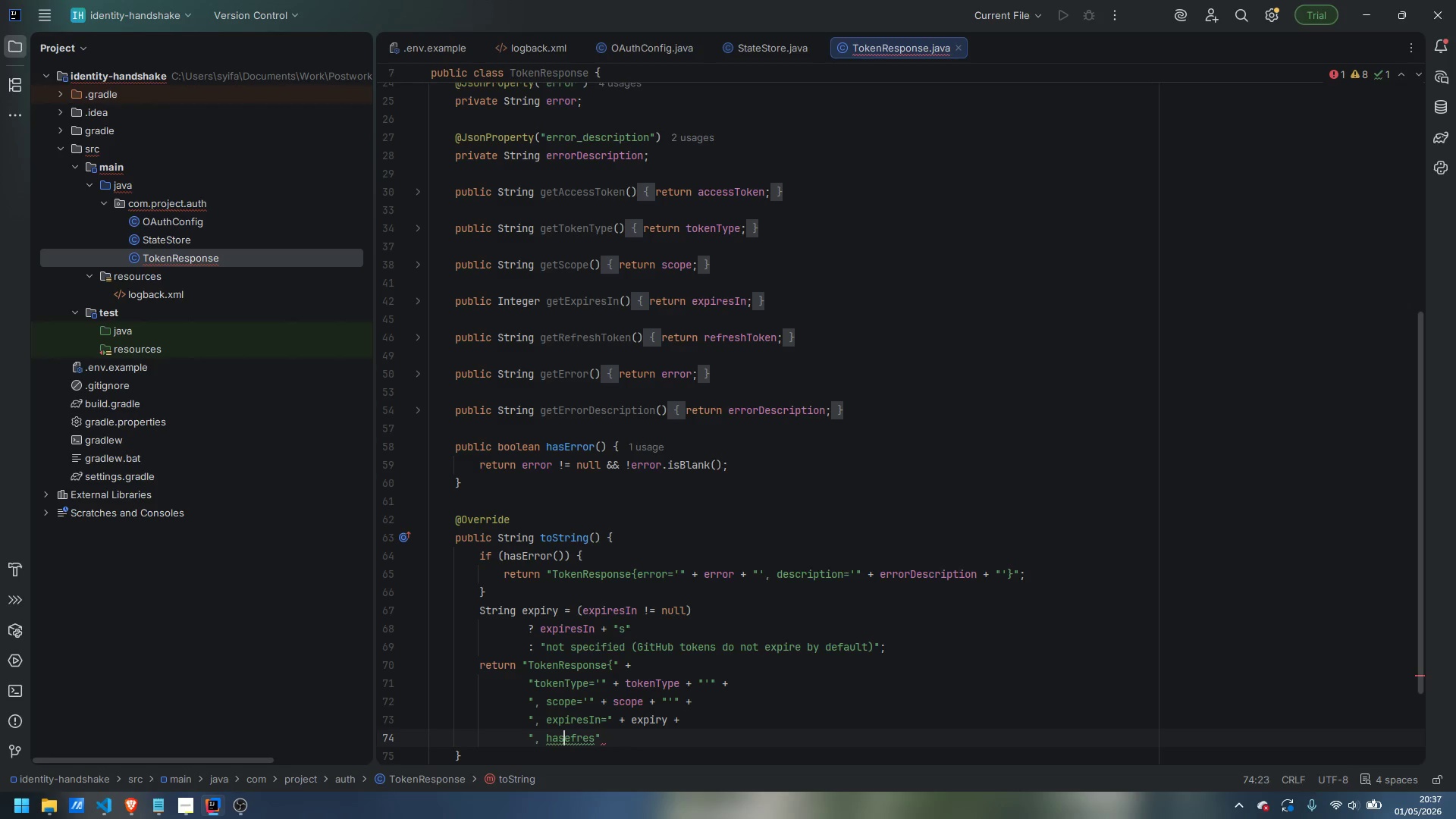 
key(Shift+R)
 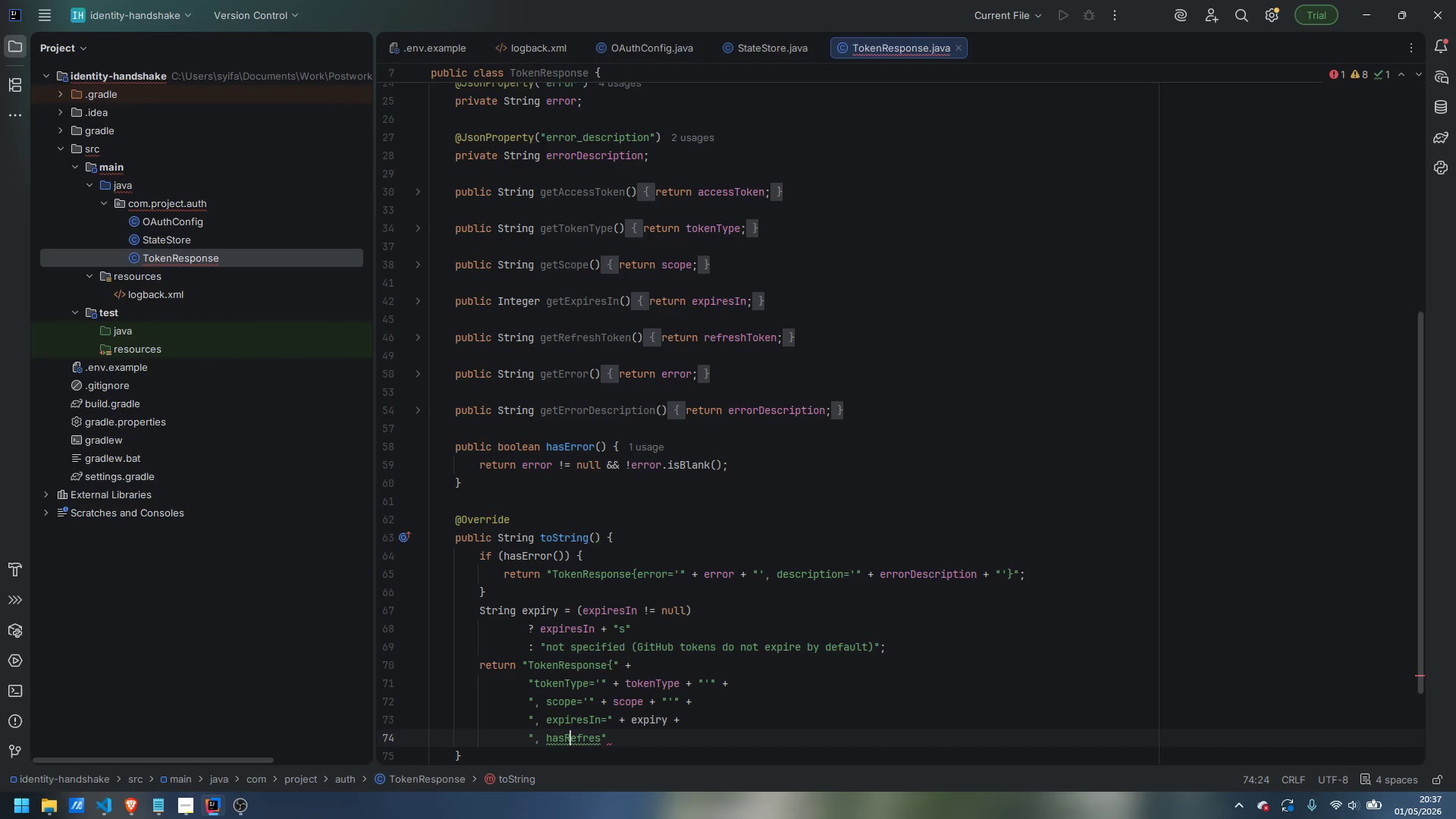 
key(Control+ControlLeft)
 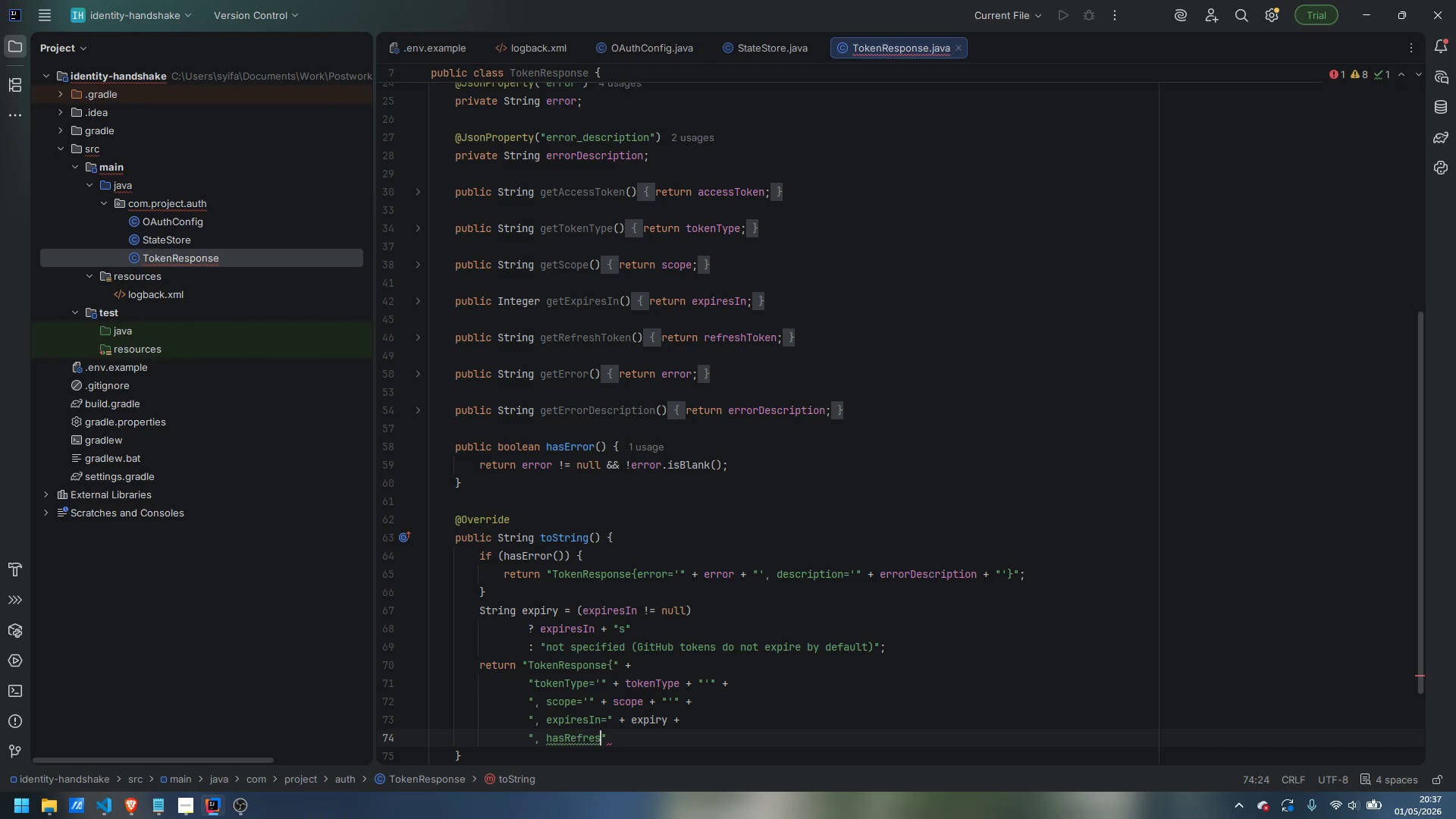 
key(Control+ArrowRight)
 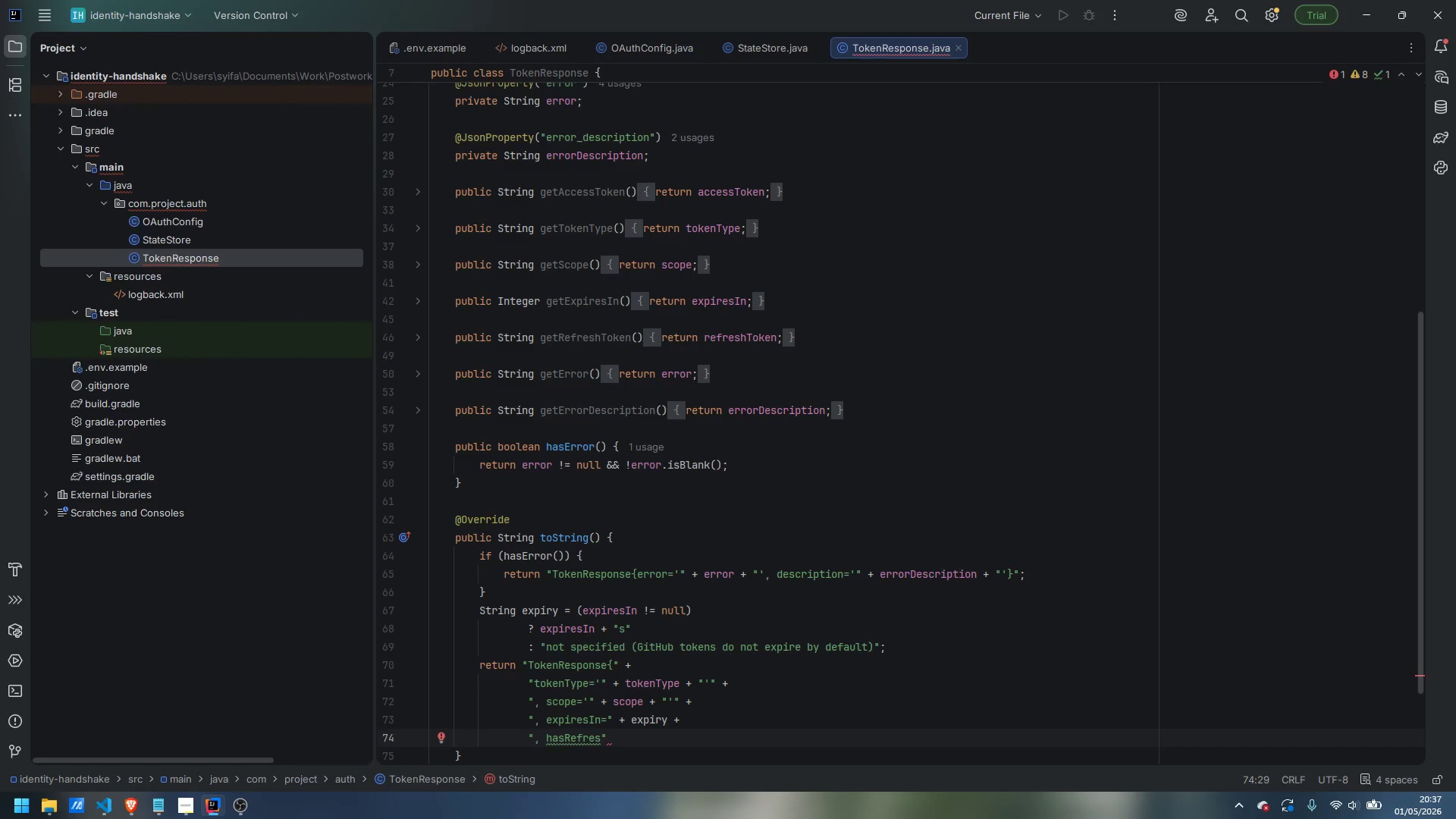 
type(hToken=)
 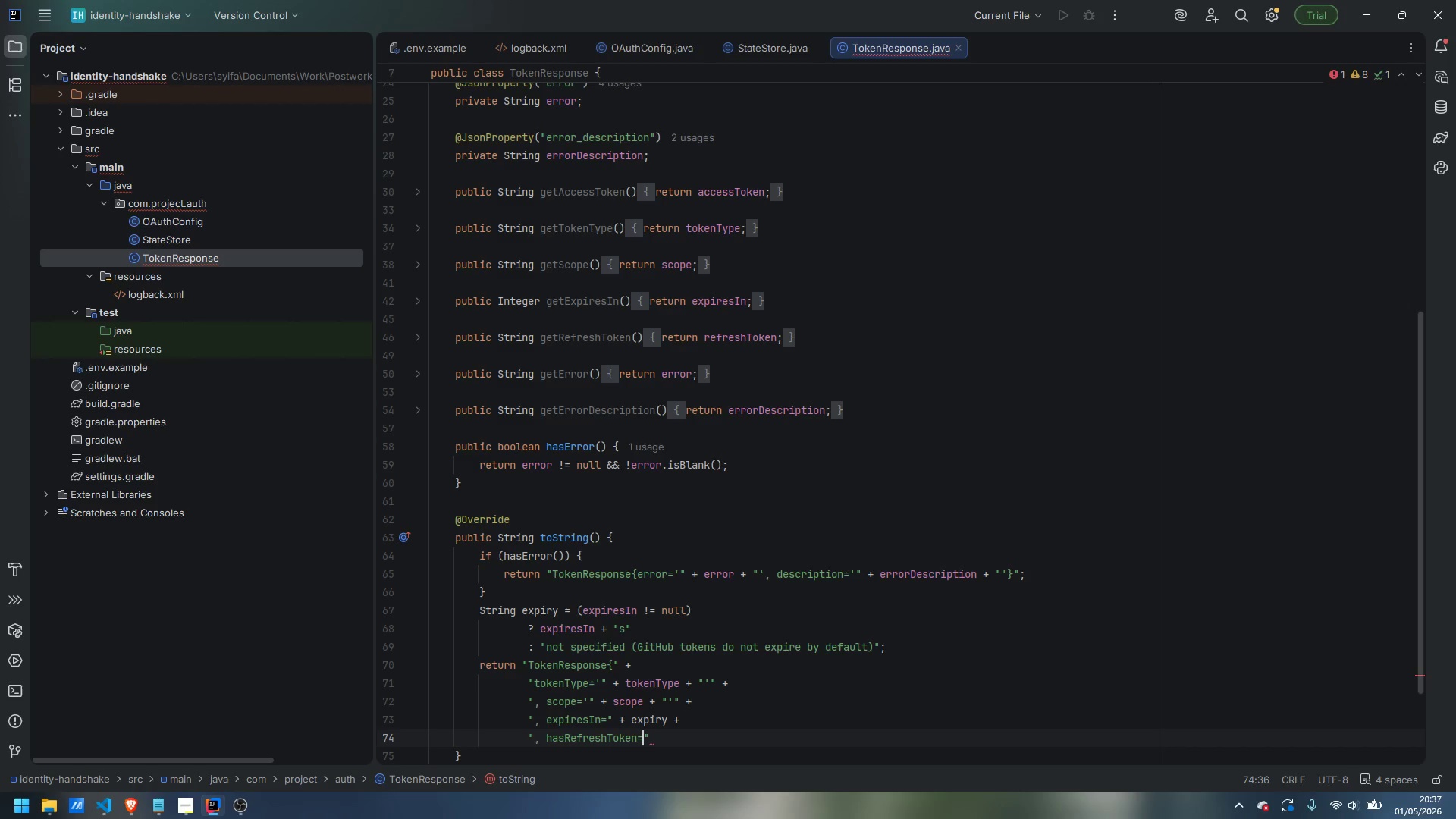 
key(ArrowRight)
 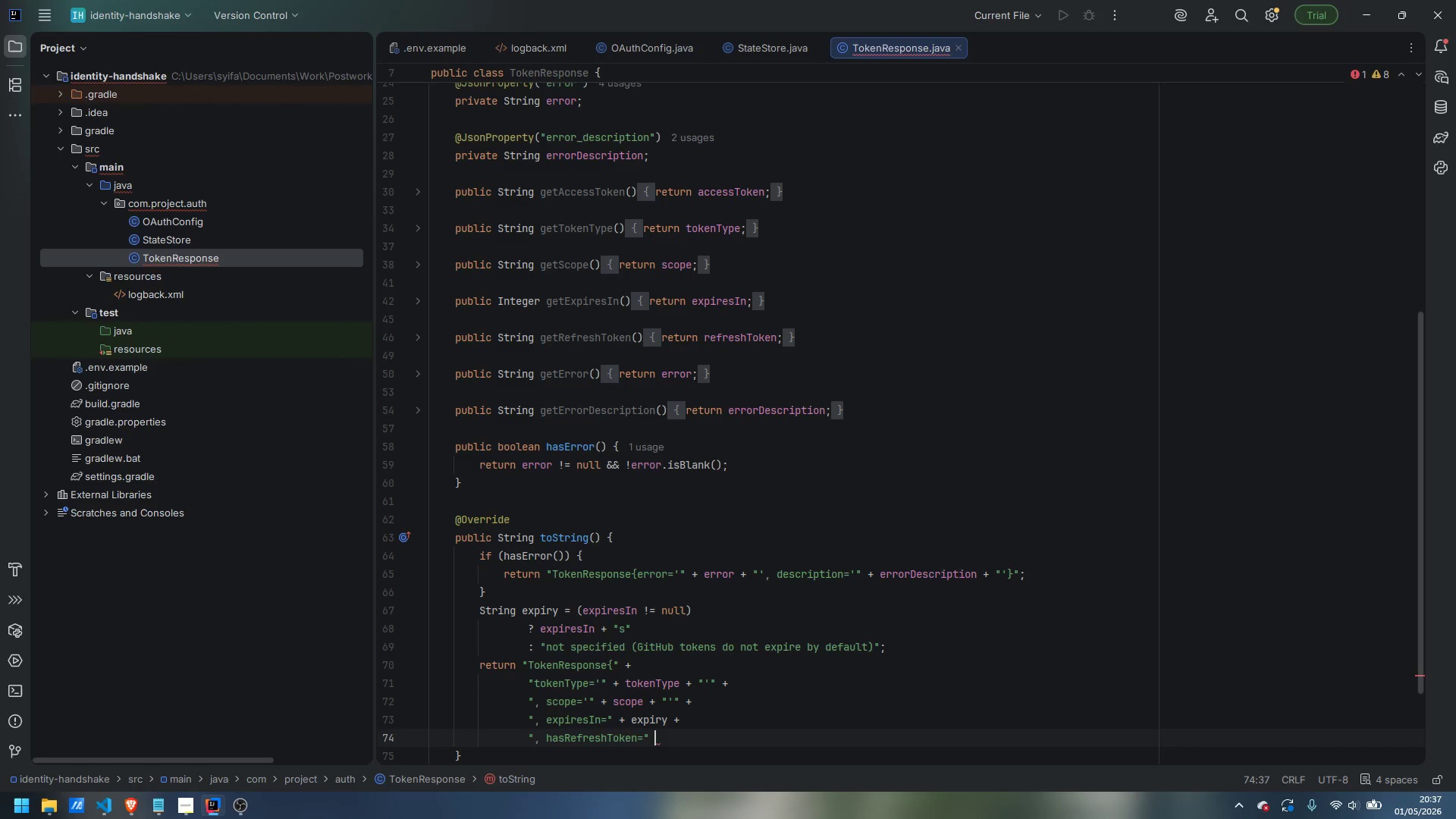 
type( + (refreshToken != null)
 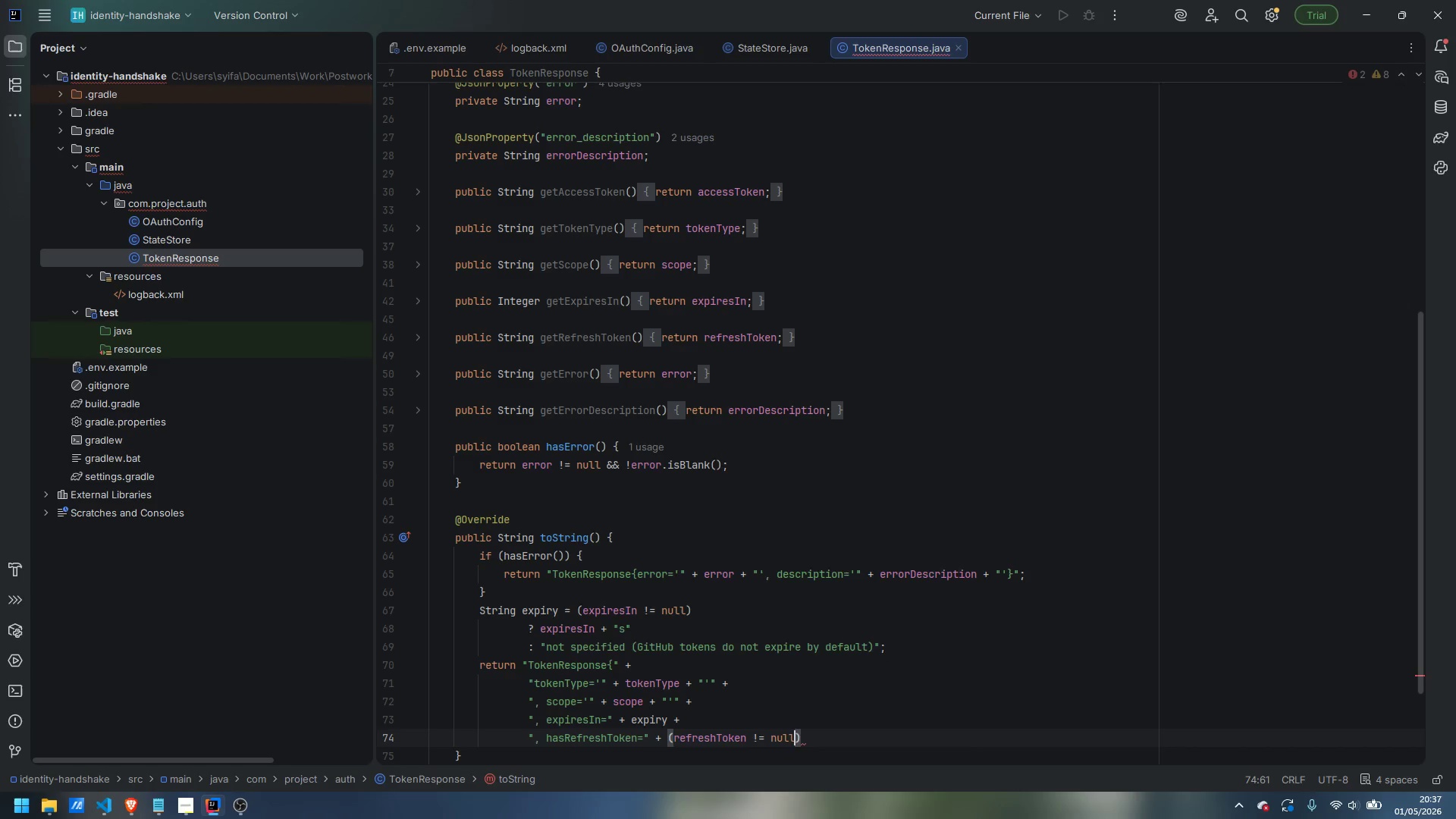 
key(ArrowRight)
 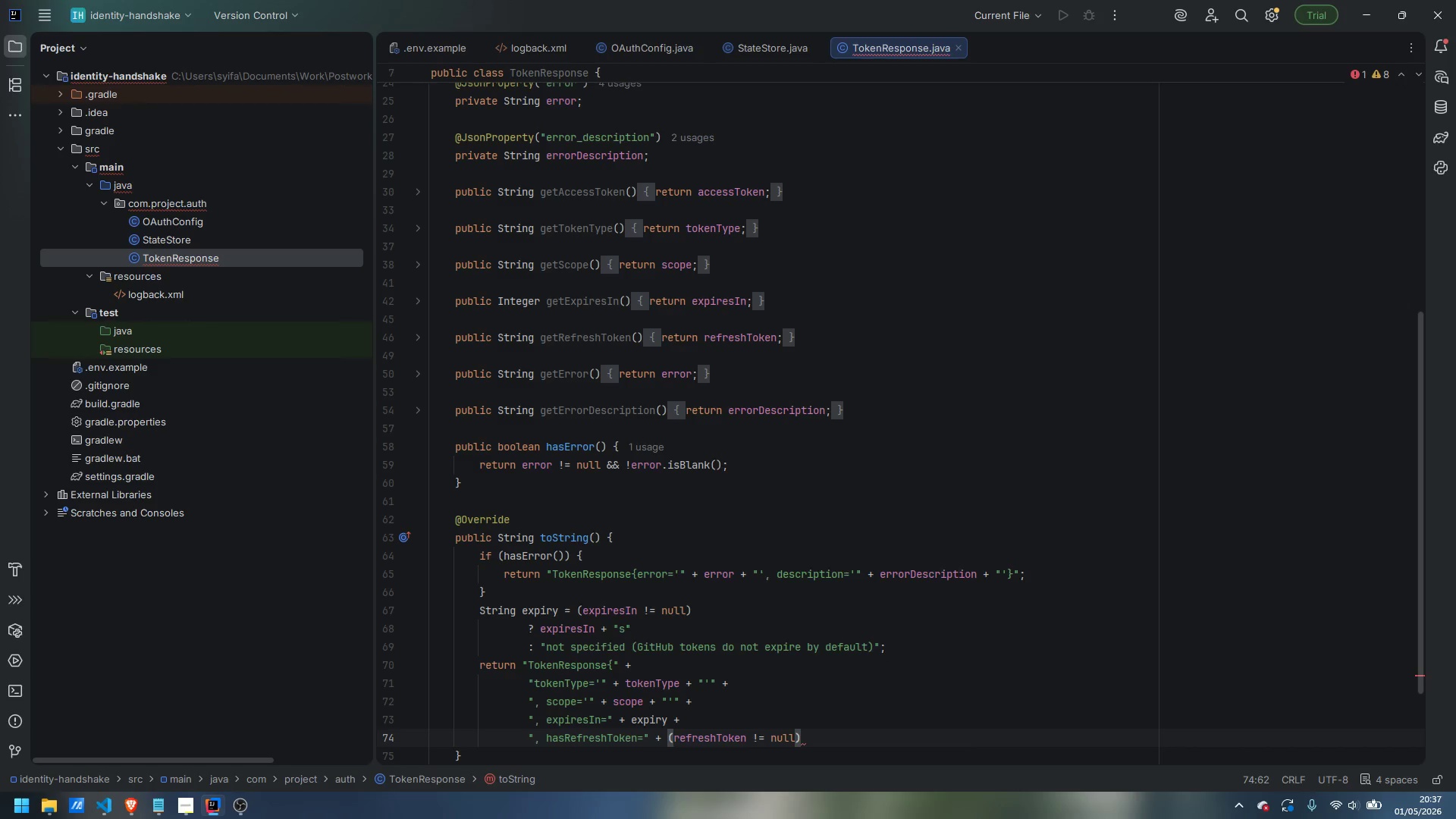 
key(Space)
 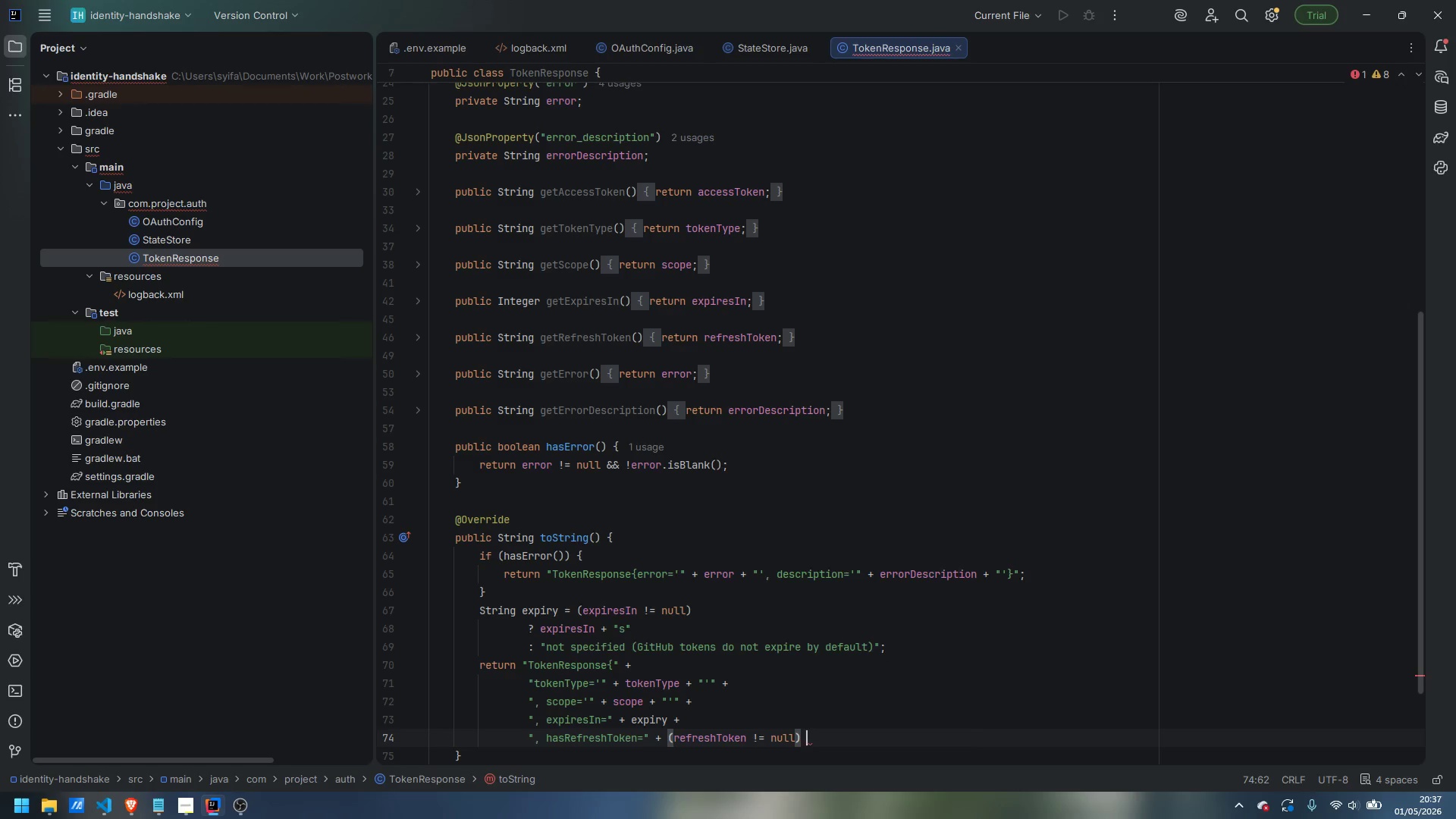 
key(Shift+ShiftLeft)
 